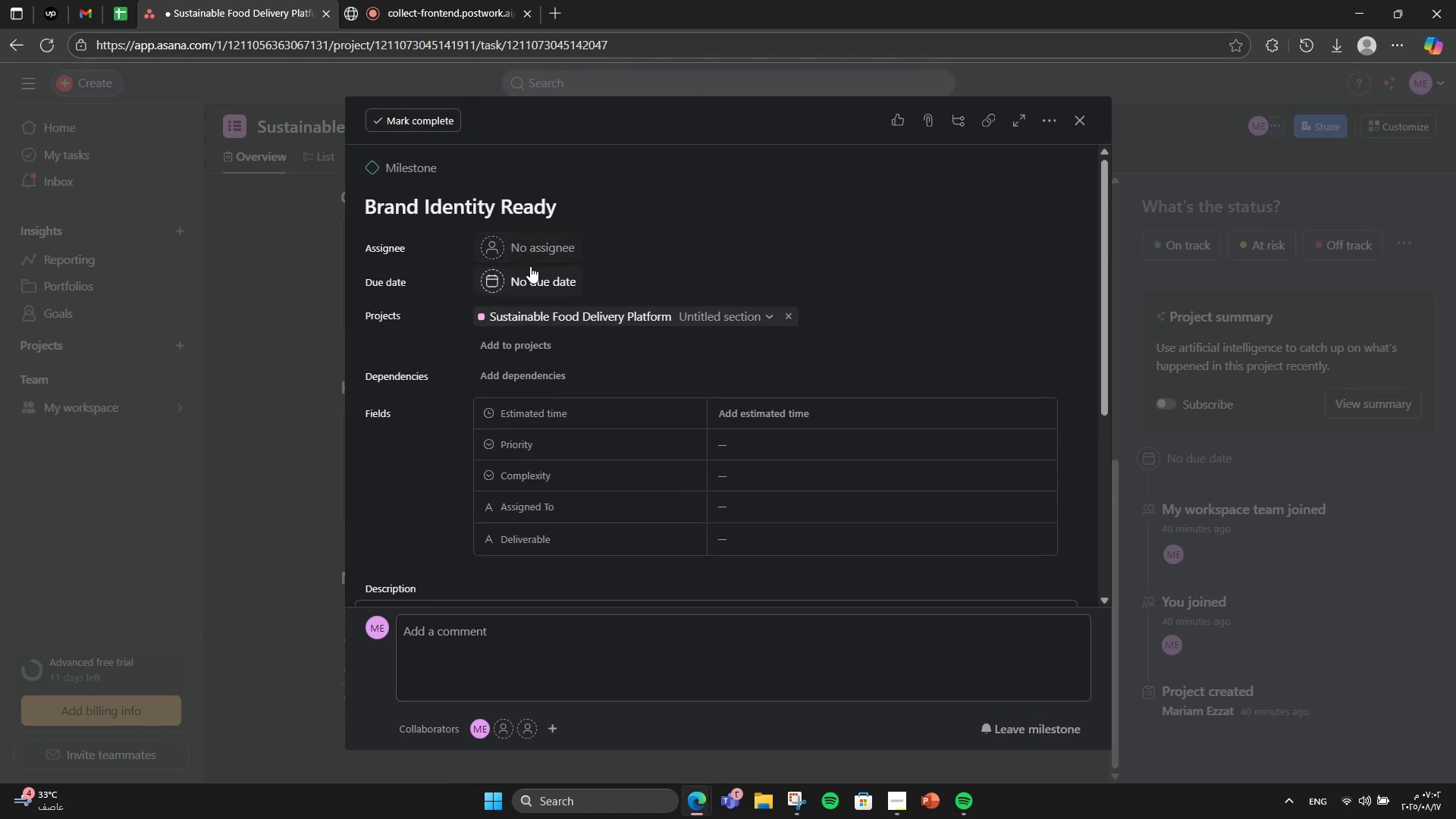 
left_click([530, 266])
 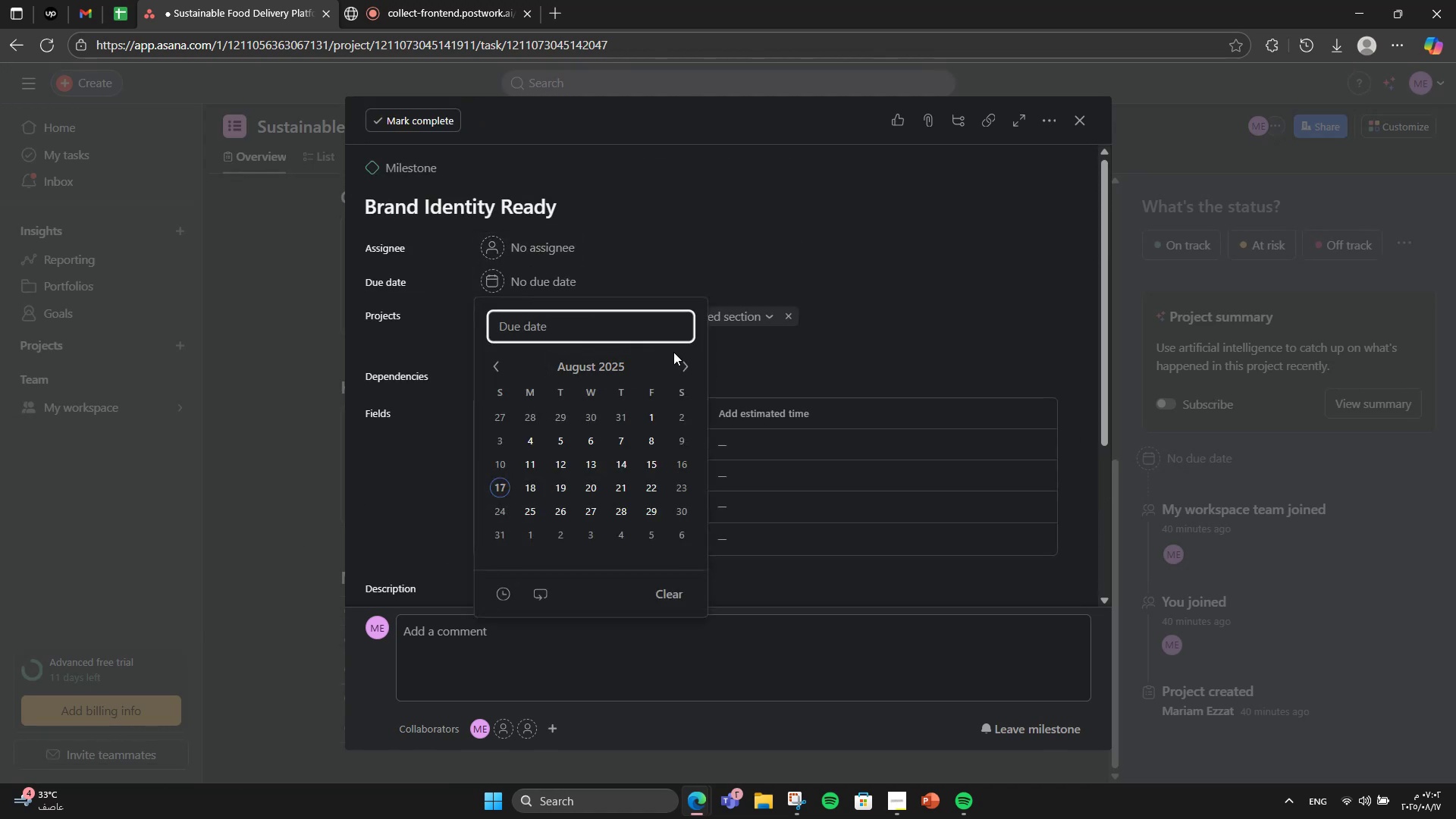 
left_click([674, 359])
 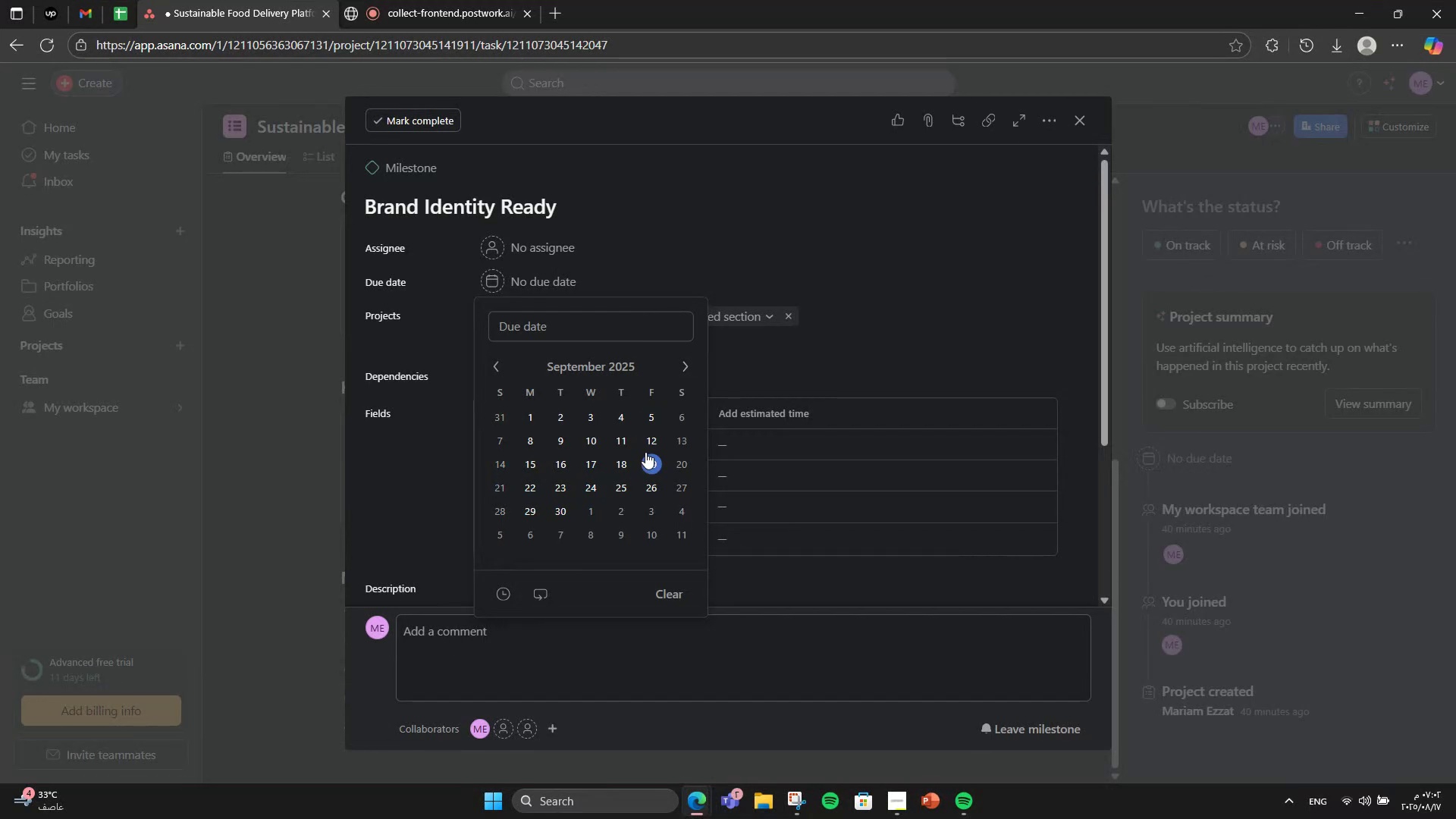 
left_click([673, 452])
 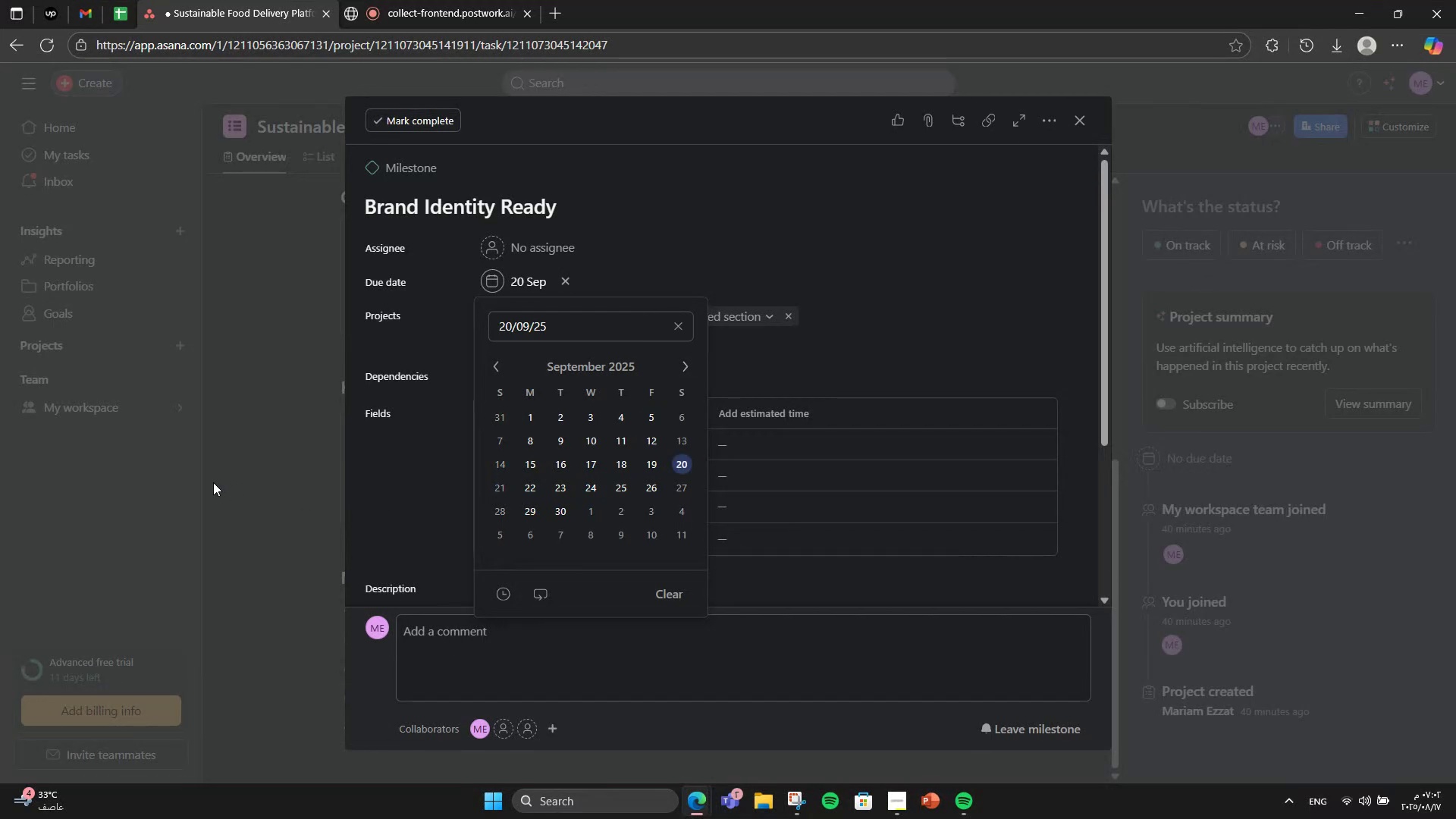 
left_click([213, 482])
 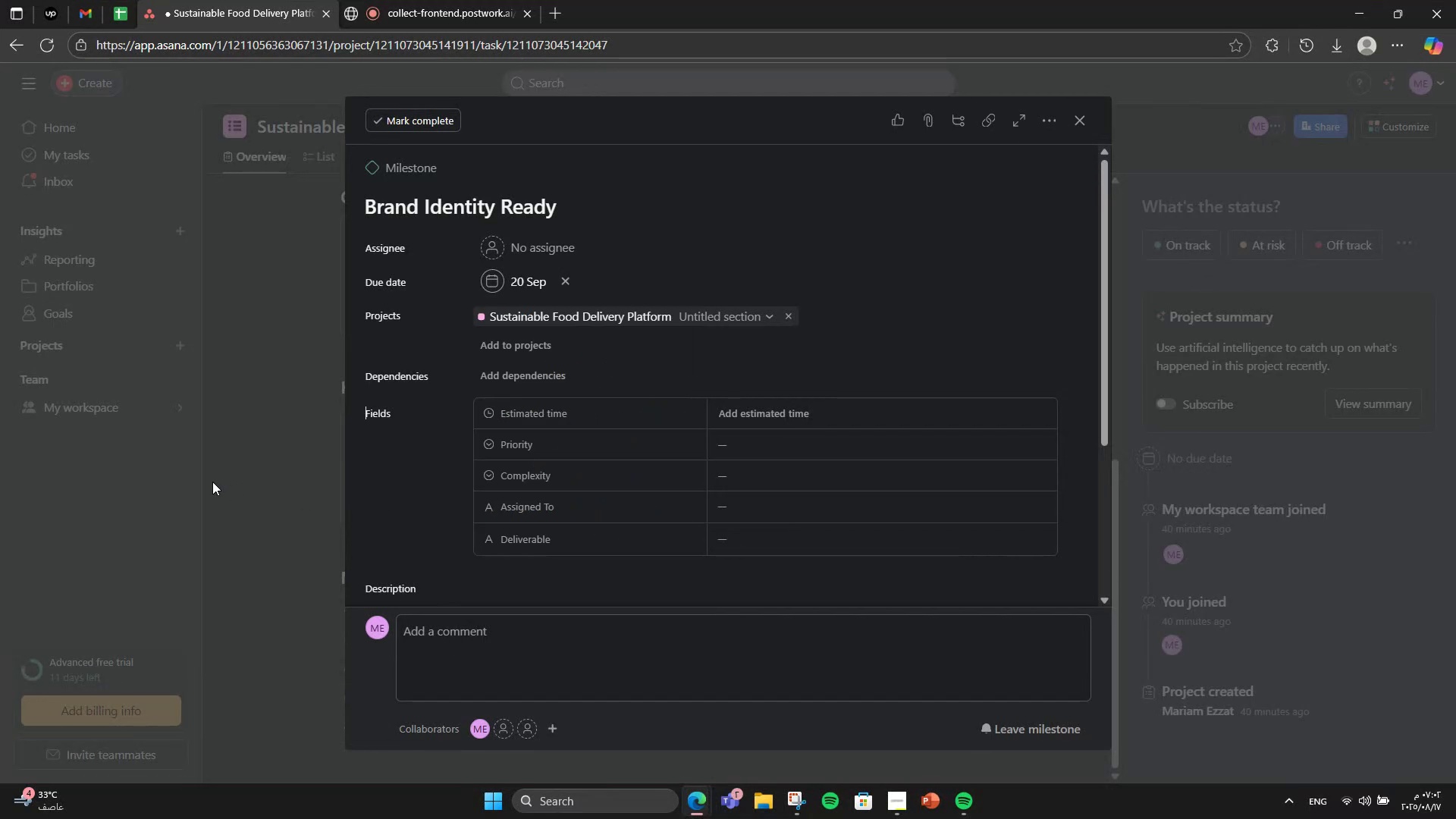 
left_click([222, 470])
 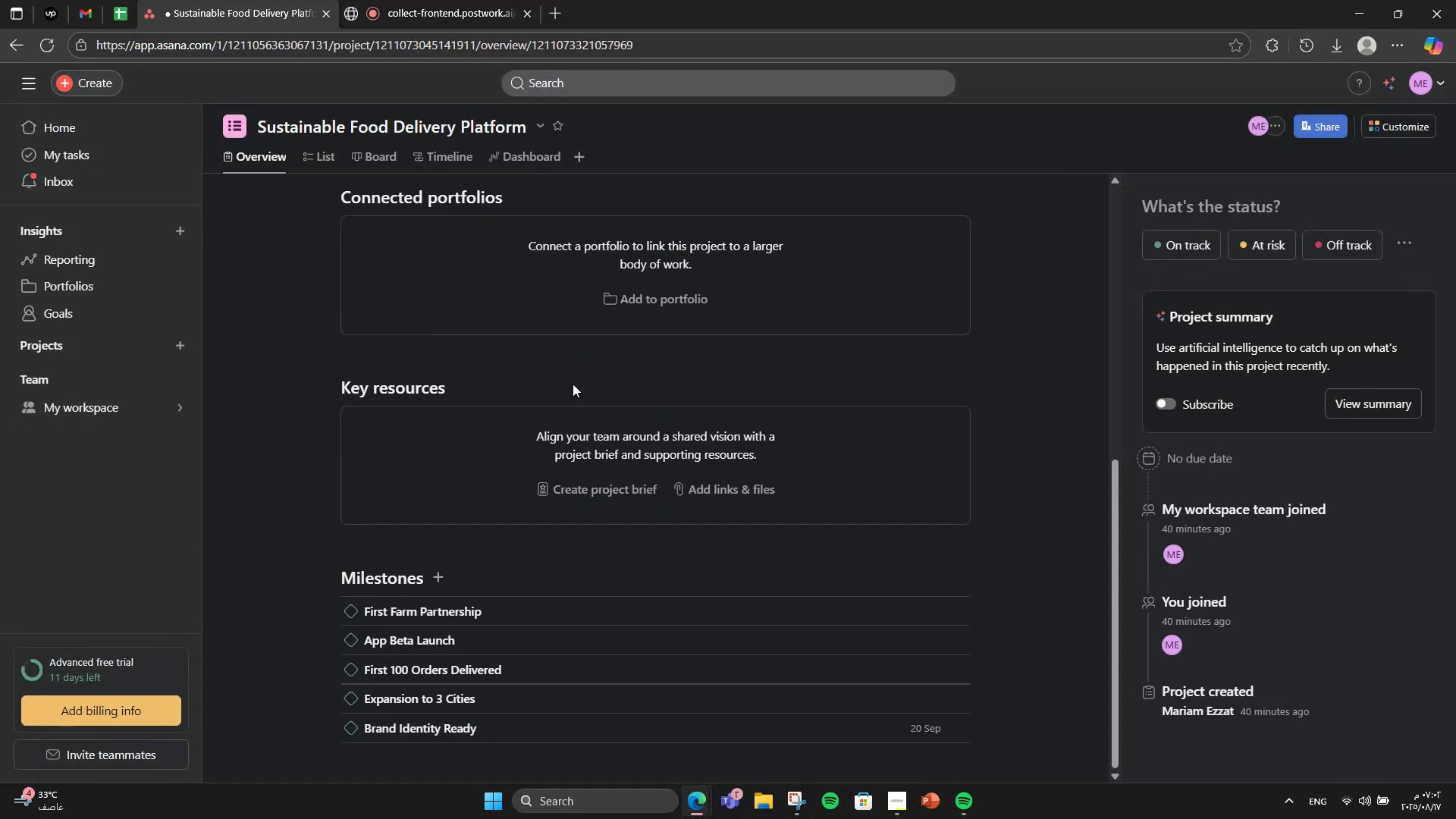 
scroll: coordinate [651, 421], scroll_direction: down, amount: 1.0
 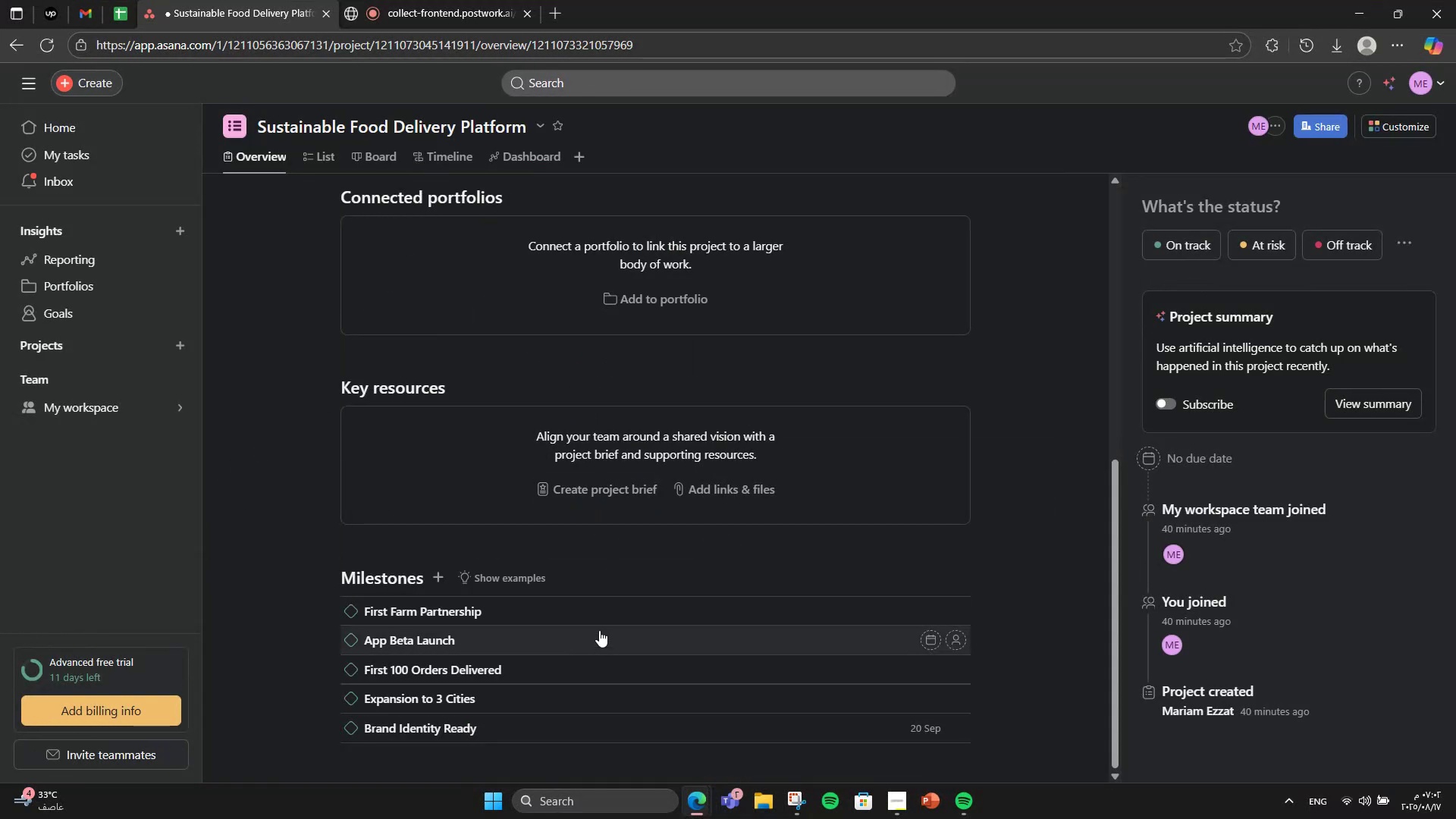 
left_click([597, 613])
 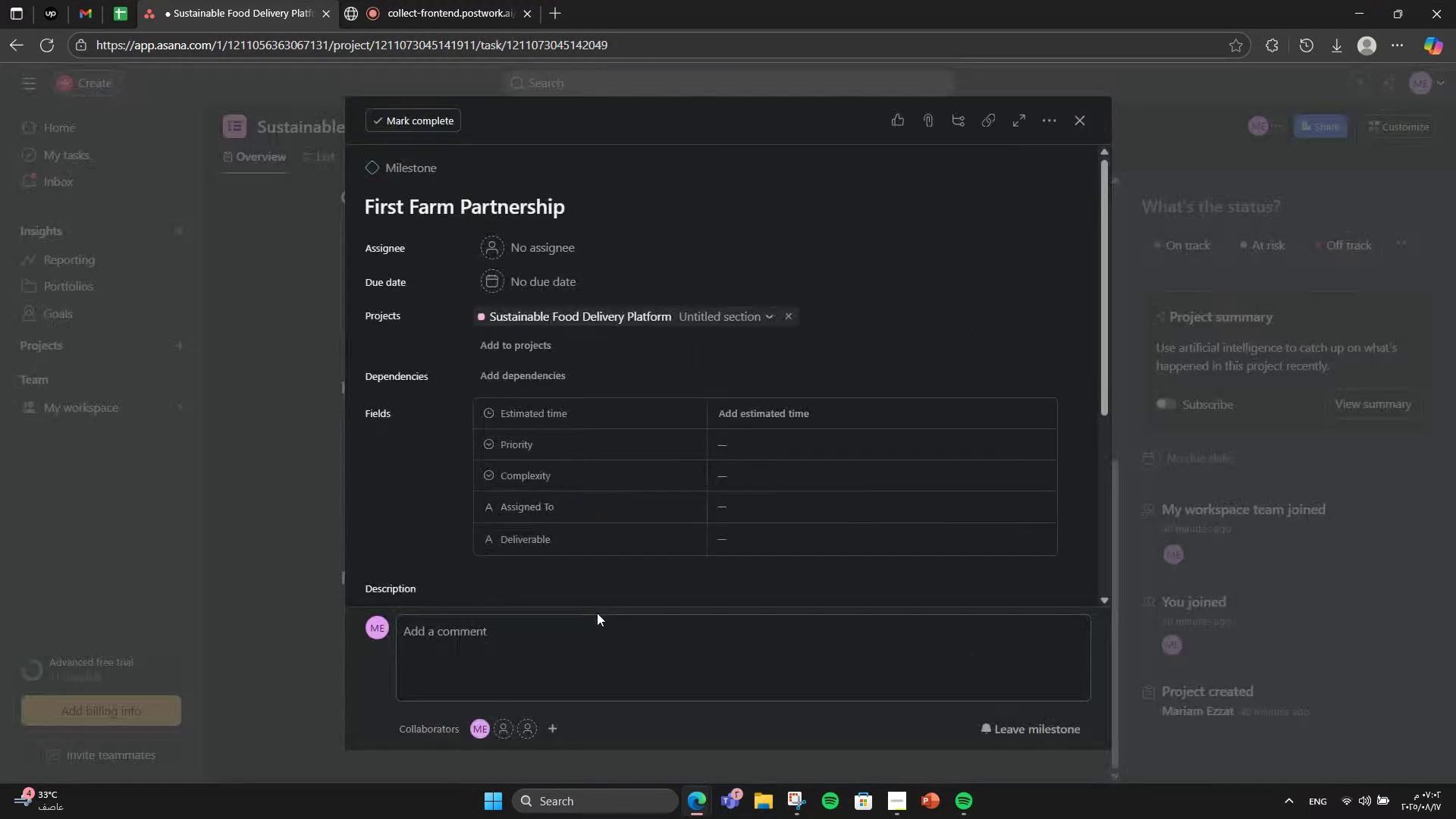 
scroll: coordinate [622, 474], scroll_direction: down, amount: 3.0
 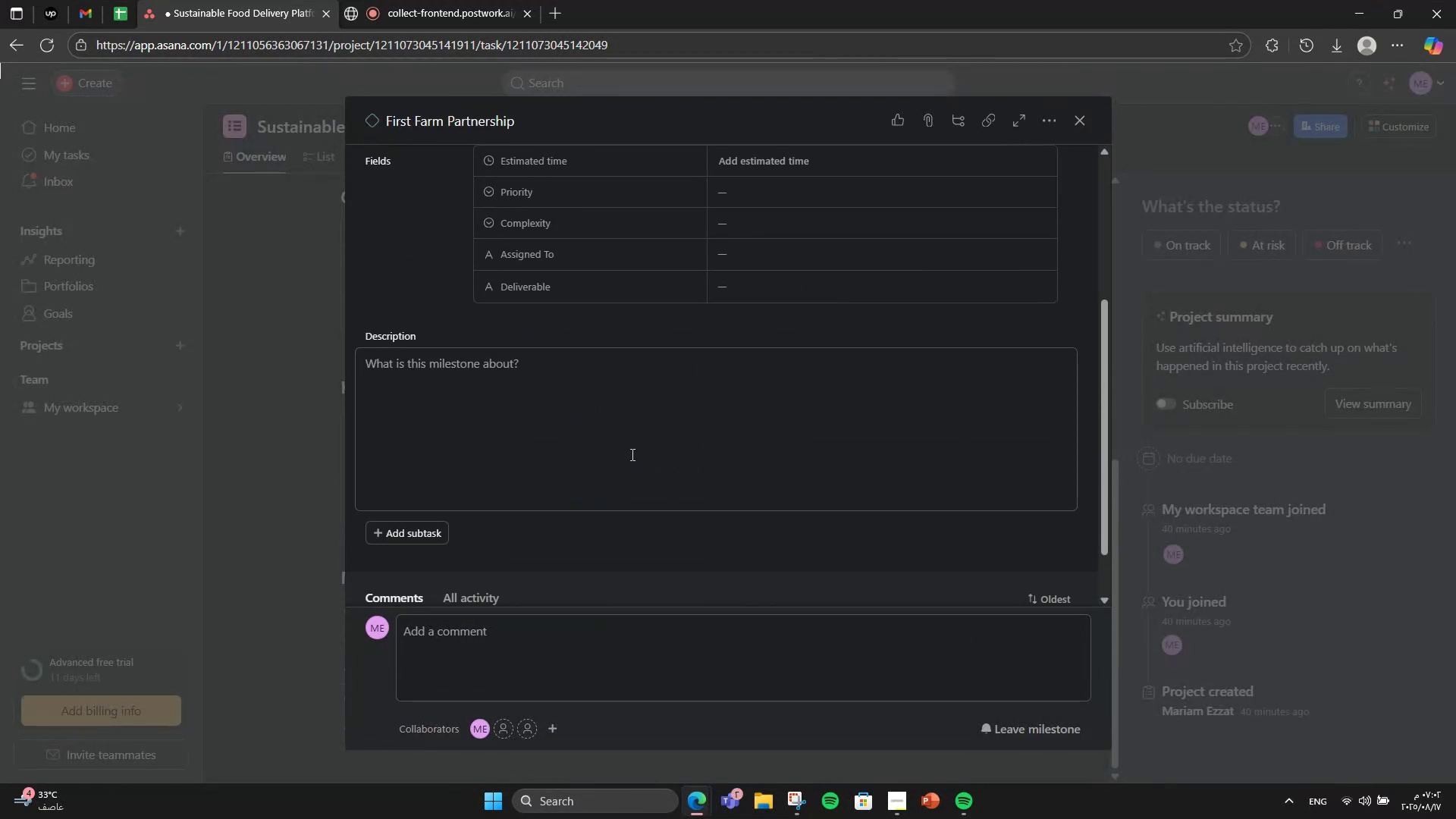 
left_click([631, 454])
 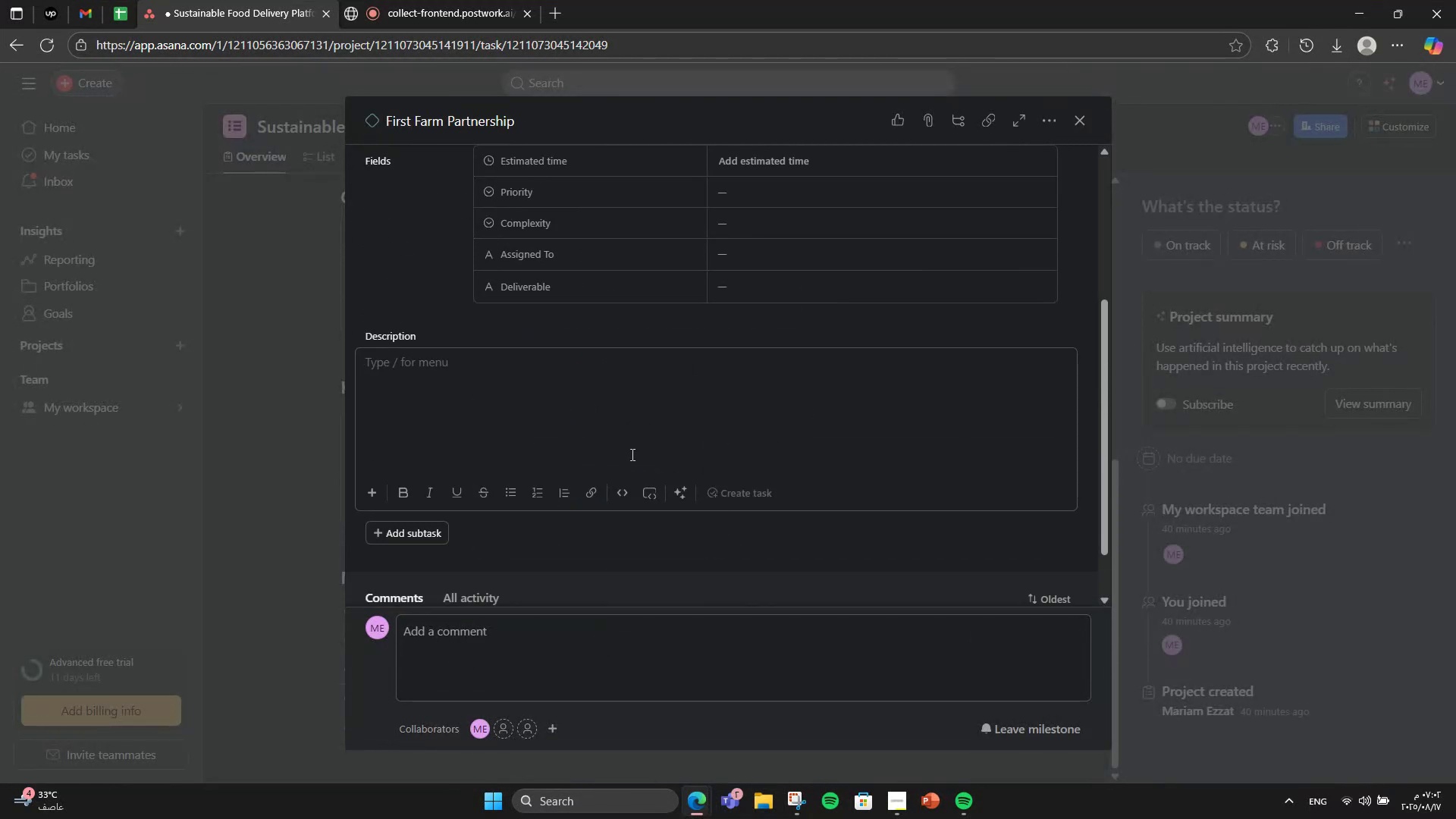 
type(Secure at least 10 farm partnerships,)
key(Backspace)
type(.)
 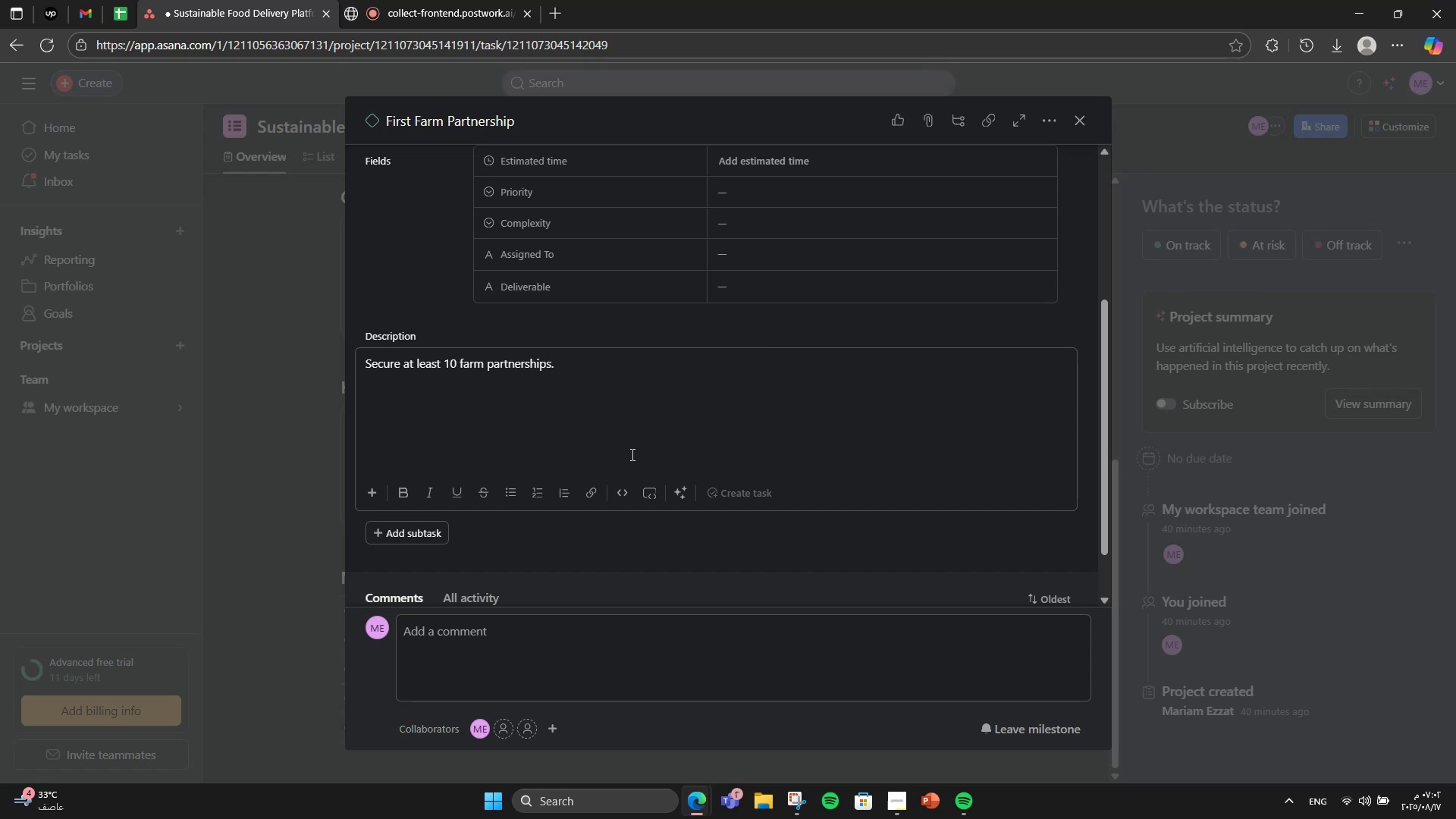 
scroll: coordinate [635, 453], scroll_direction: up, amount: 4.0
 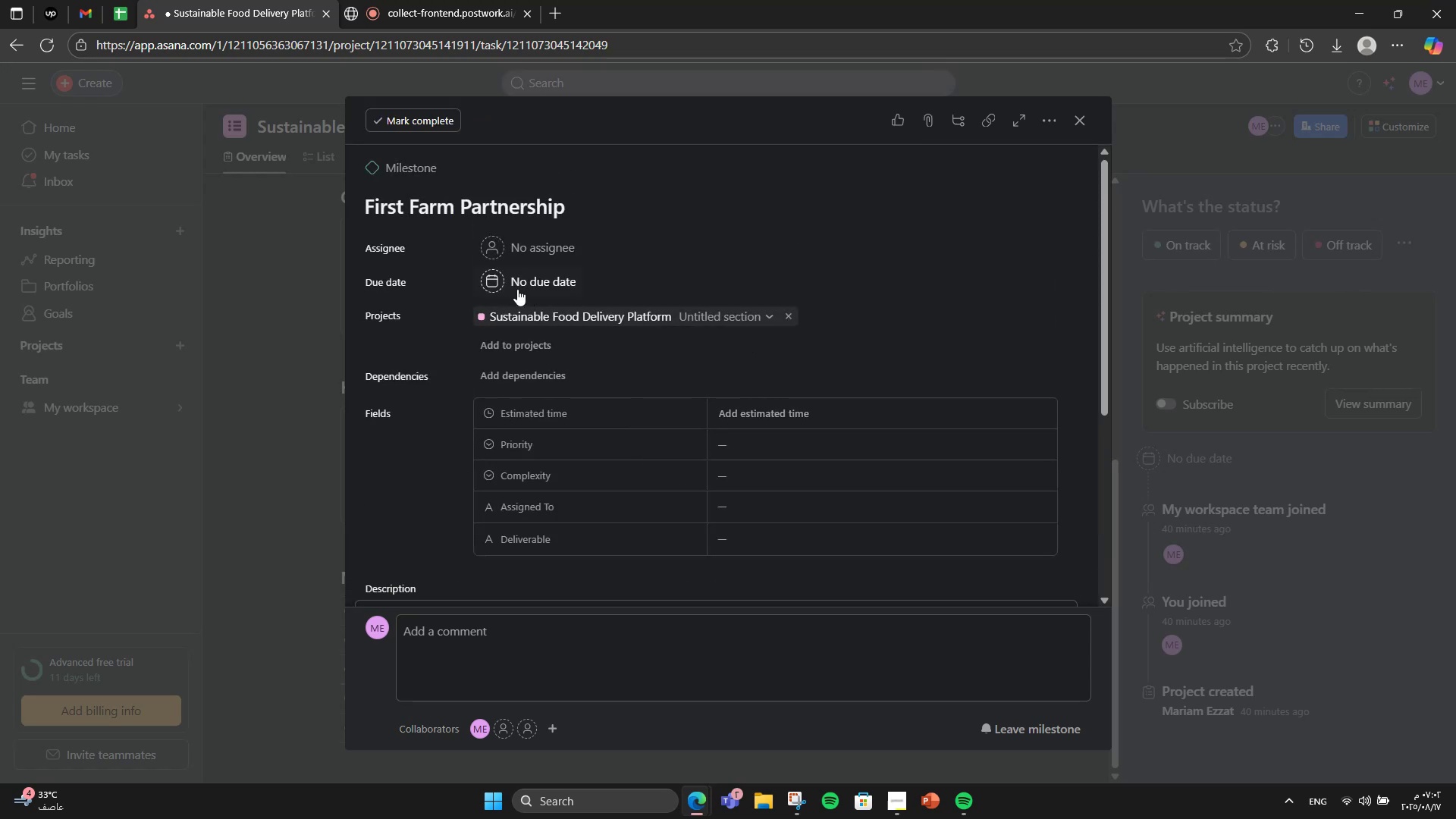 
left_click([519, 283])
 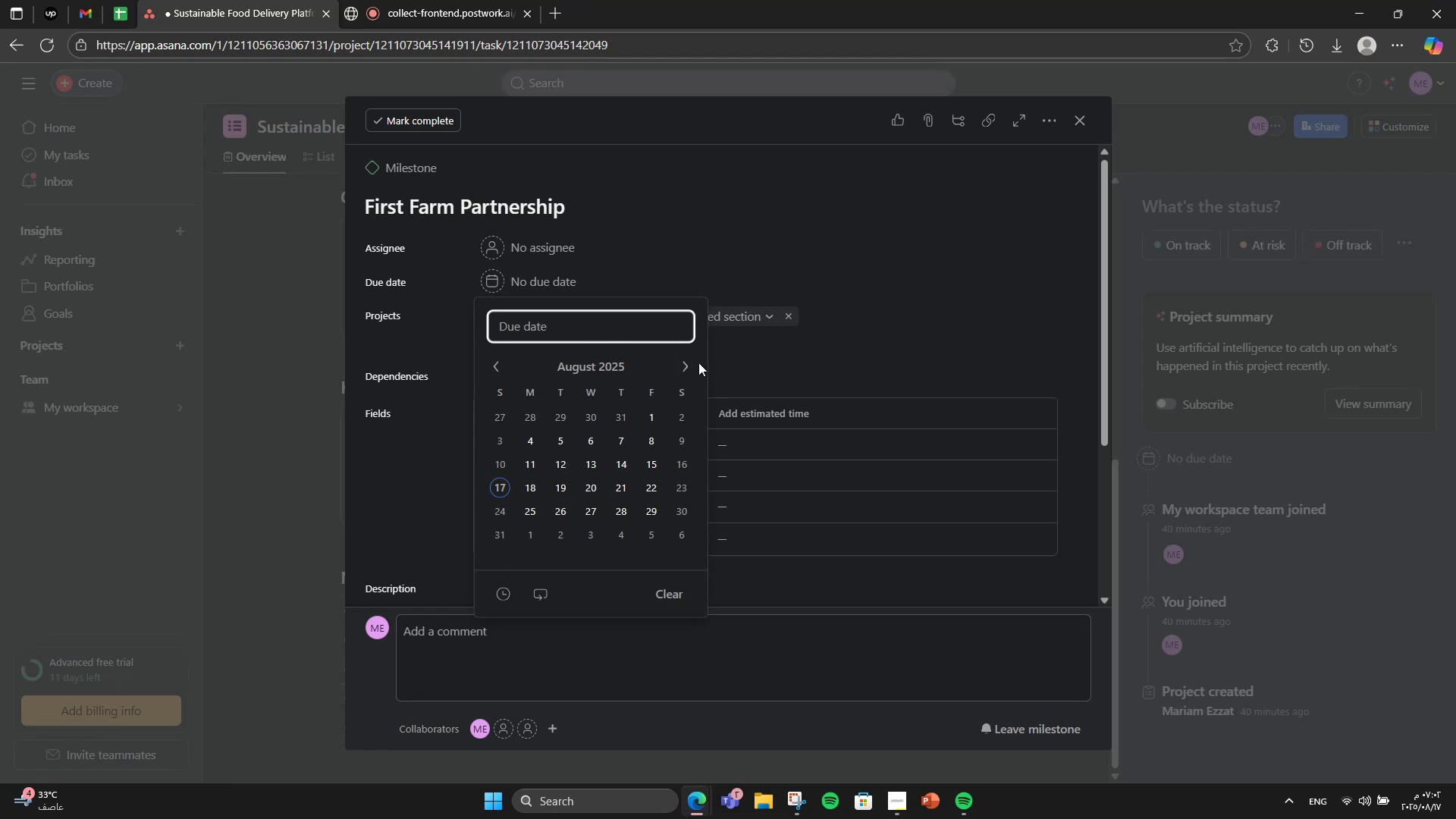 
left_click([694, 364])
 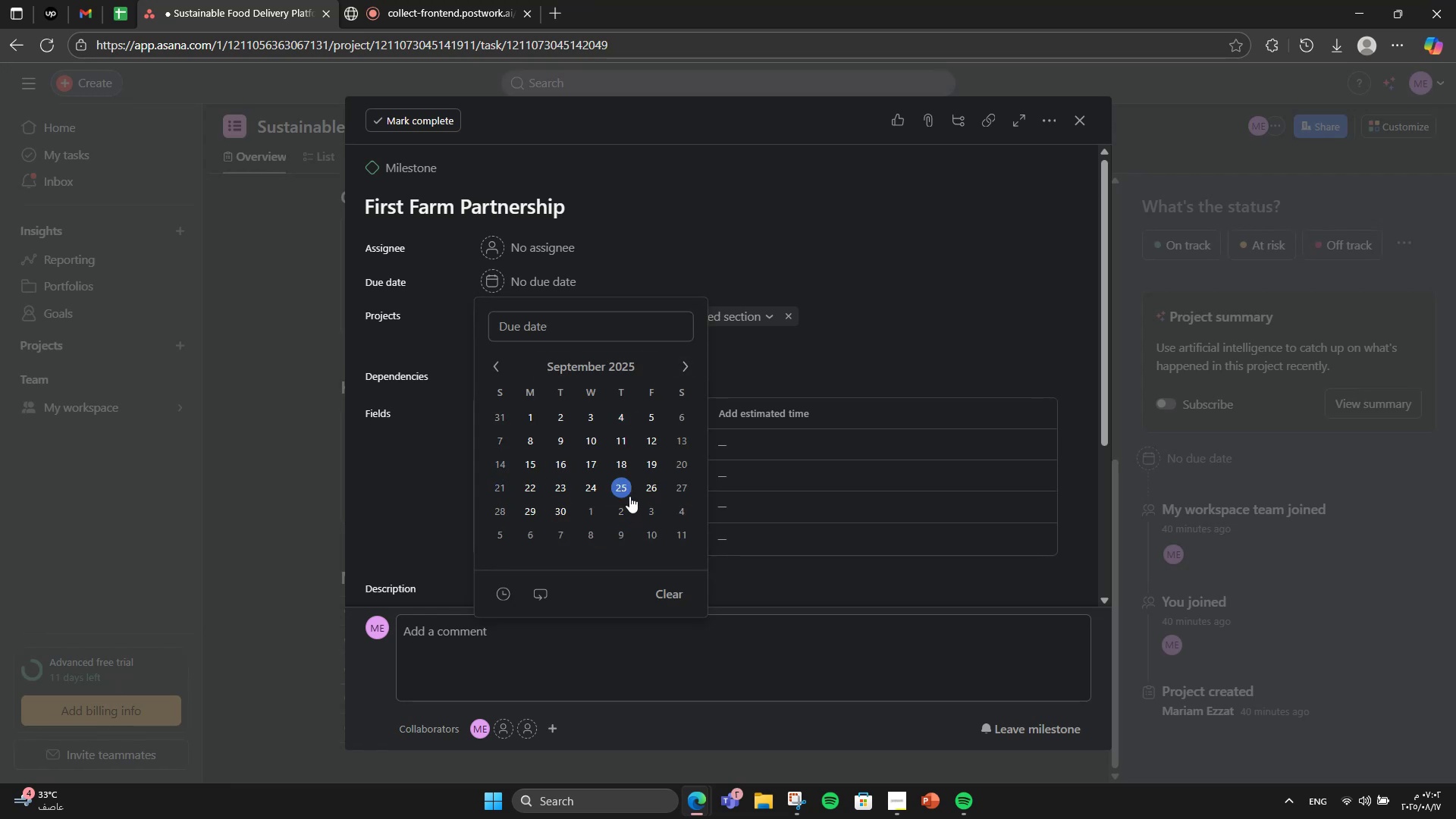 
double_click([801, 284])
 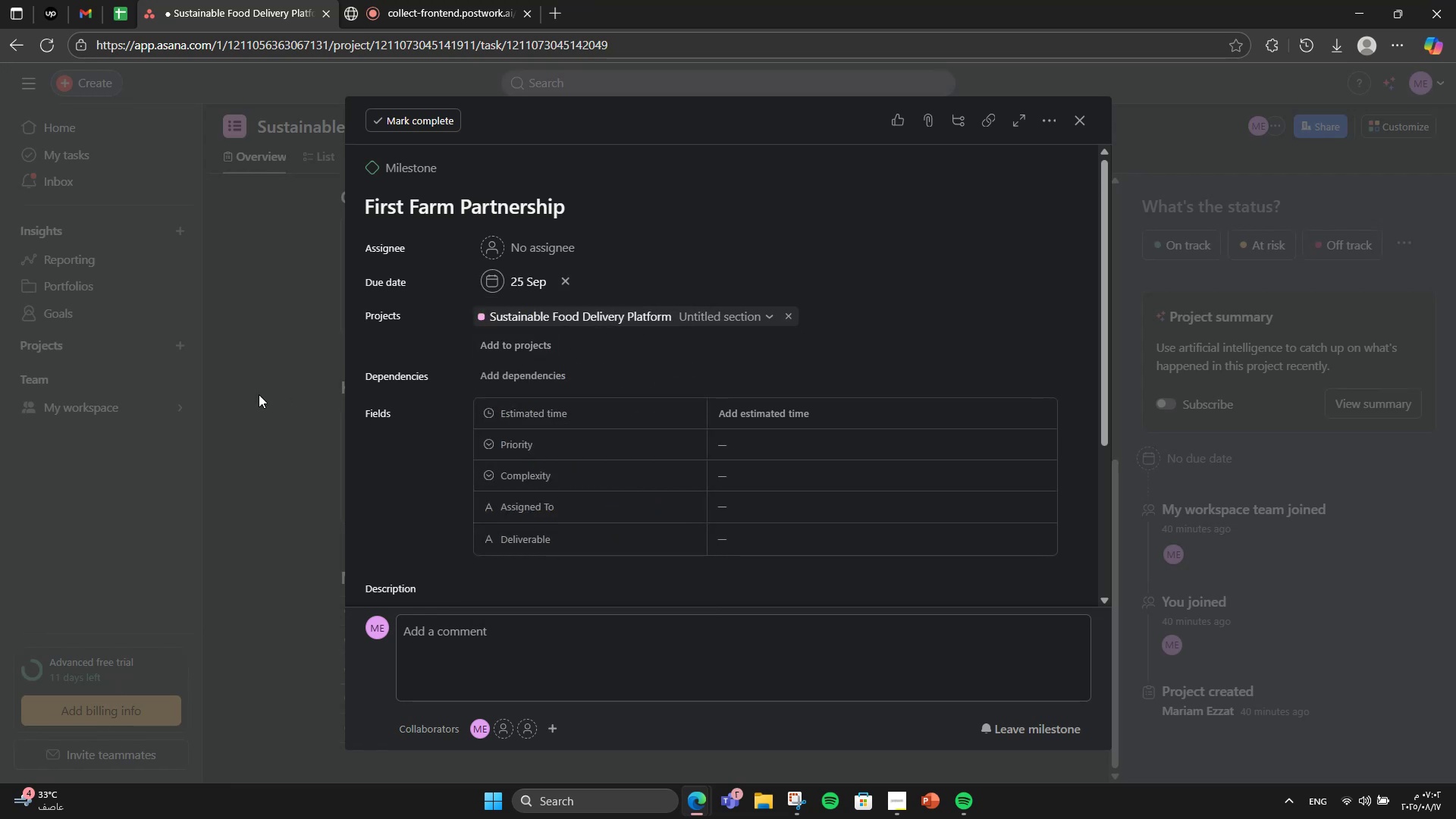 
left_click([259, 394])
 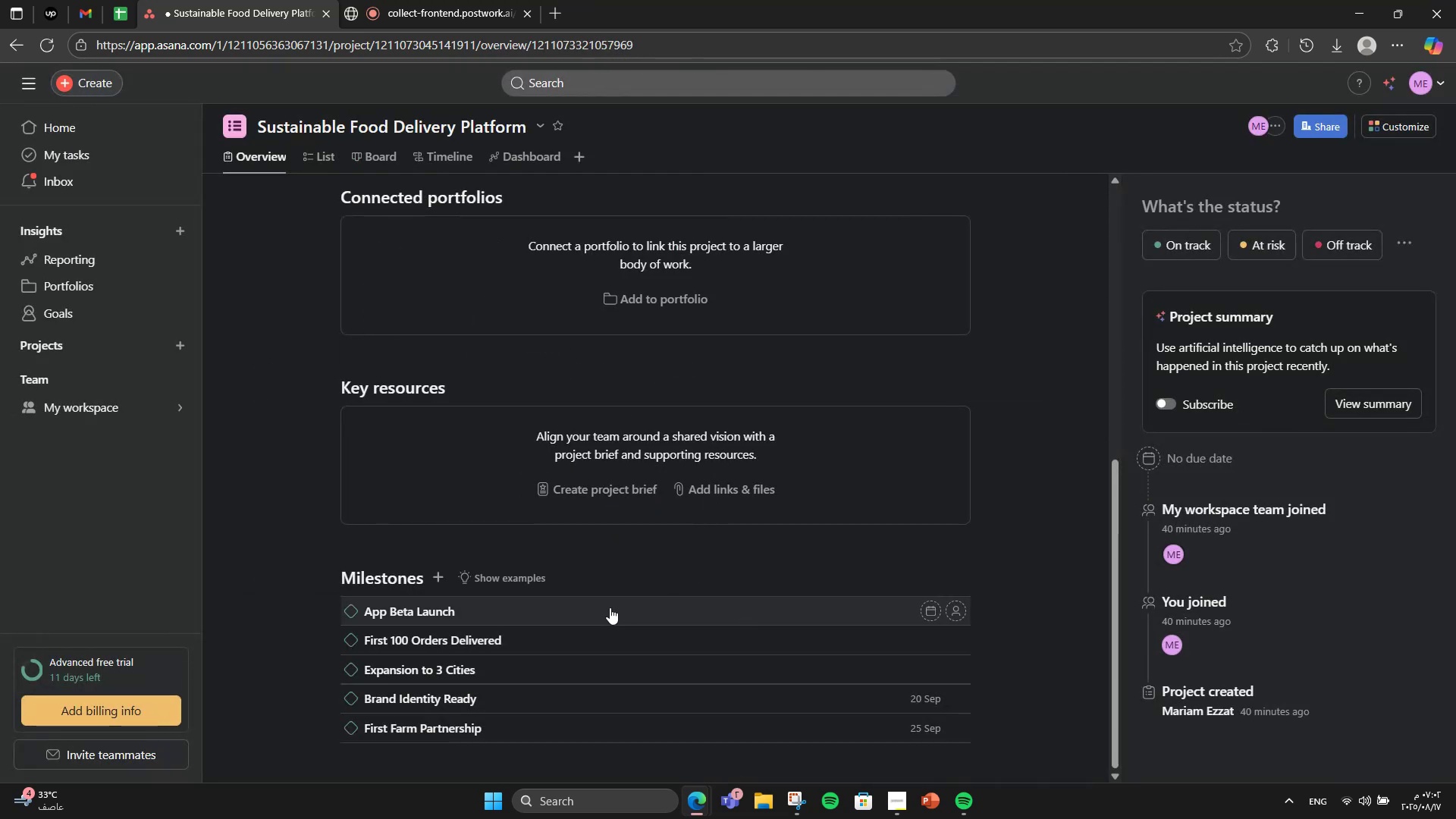 
left_click([610, 607])
 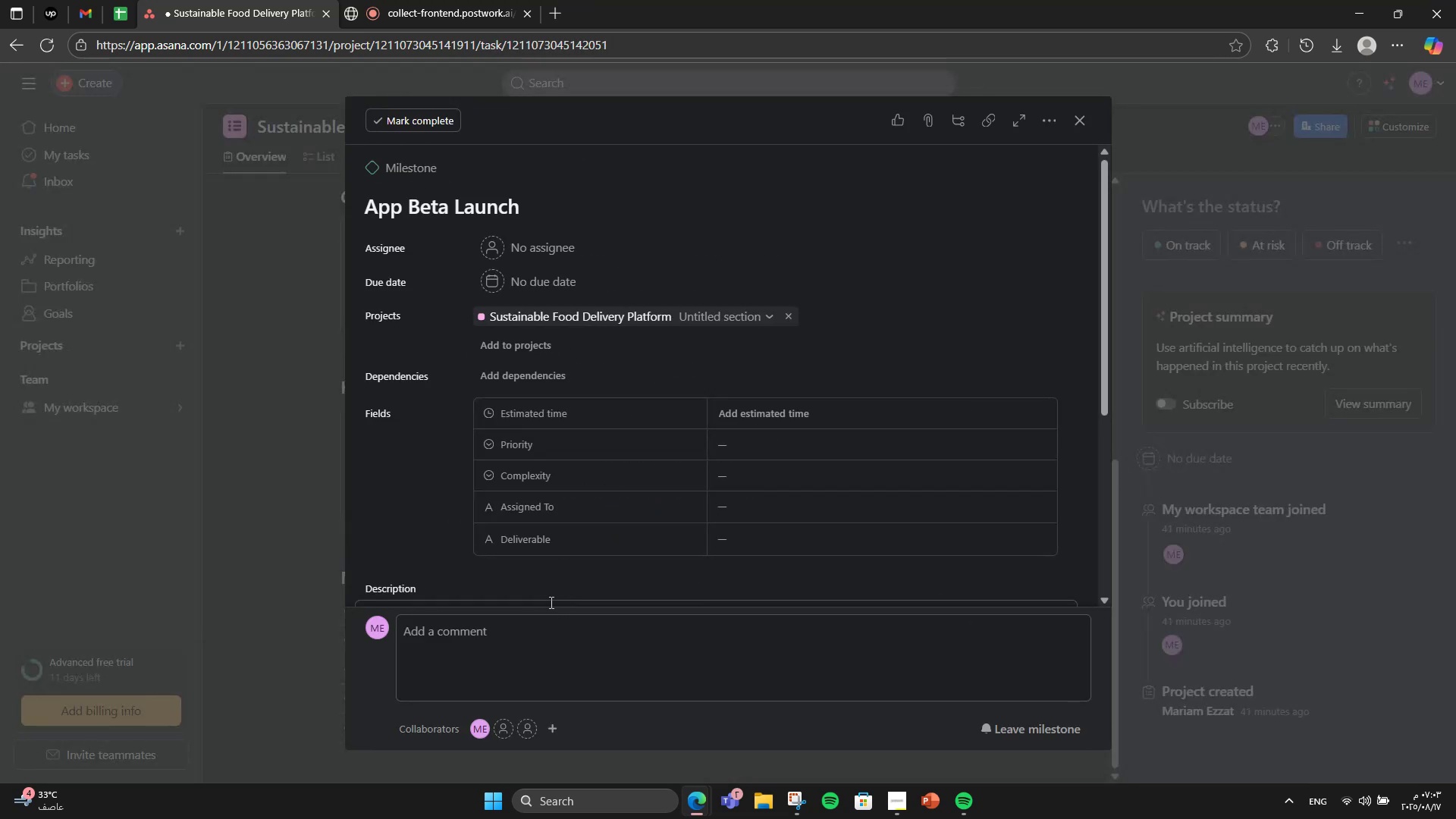 
wait(9.17)
 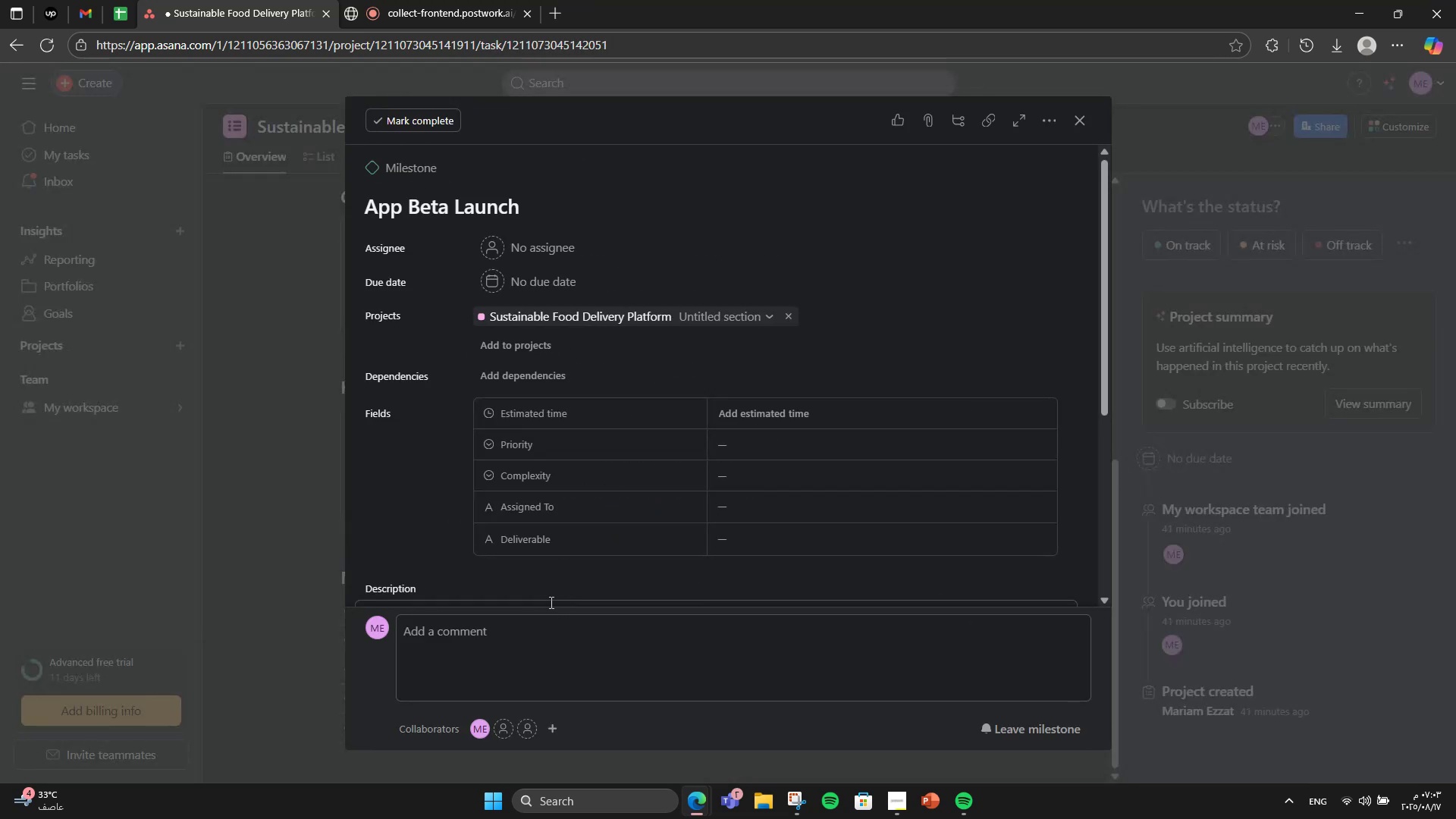 
scroll: coordinate [610, 466], scroll_direction: down, amount: 3.0
 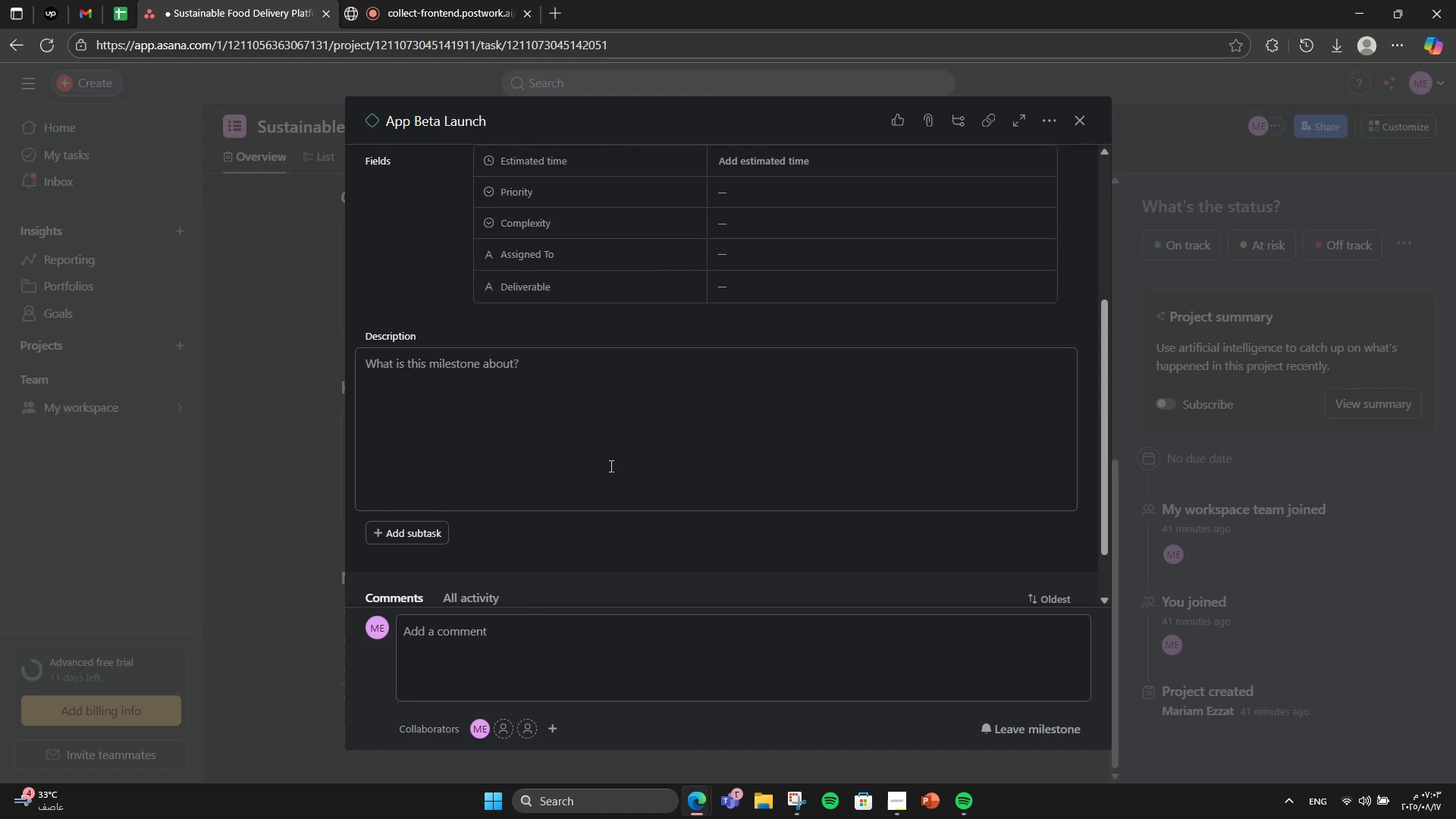 
left_click([610, 465])
 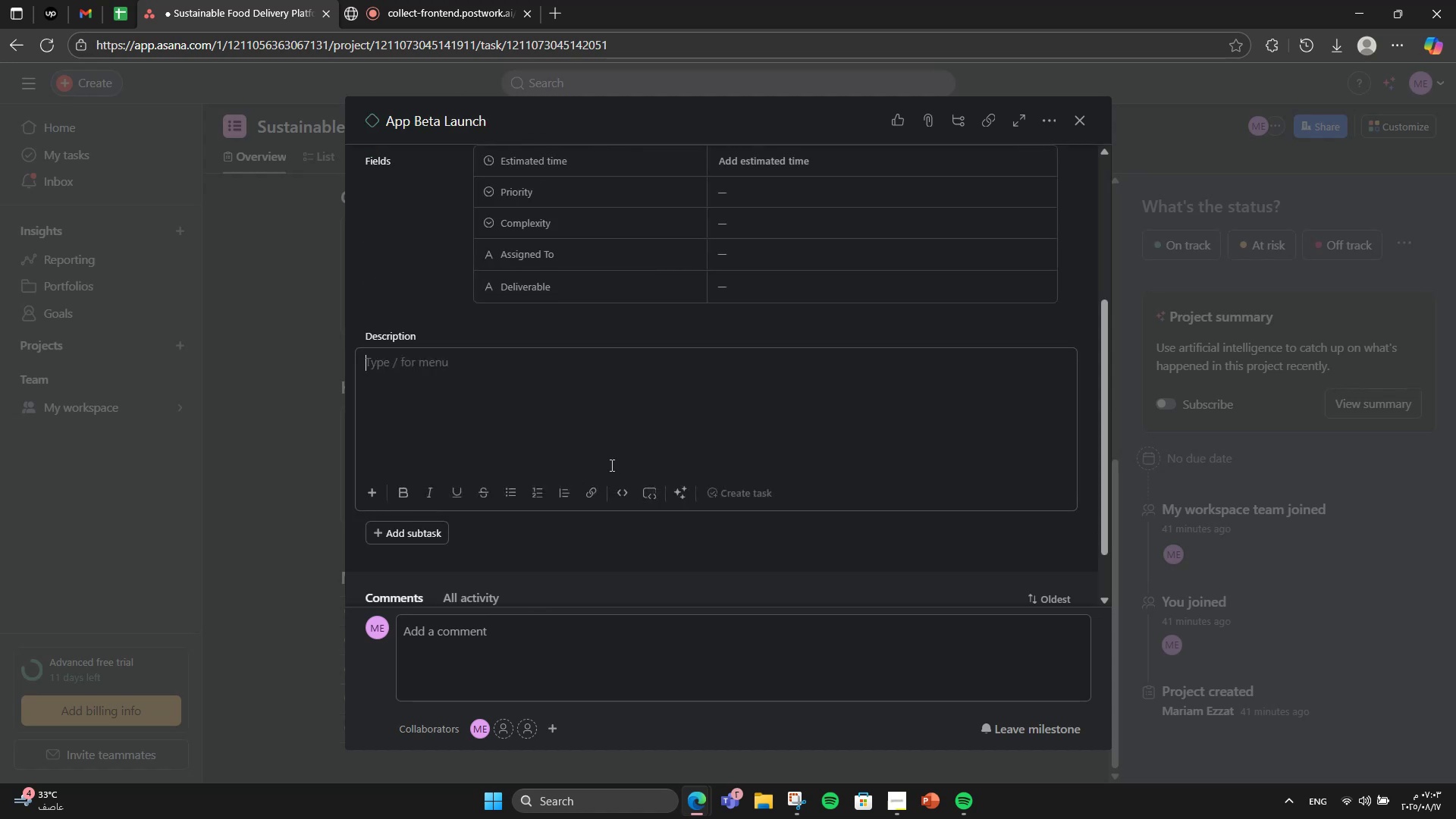 
type(E)
key(Backspace)
type(Release first version of the app to test users.)
 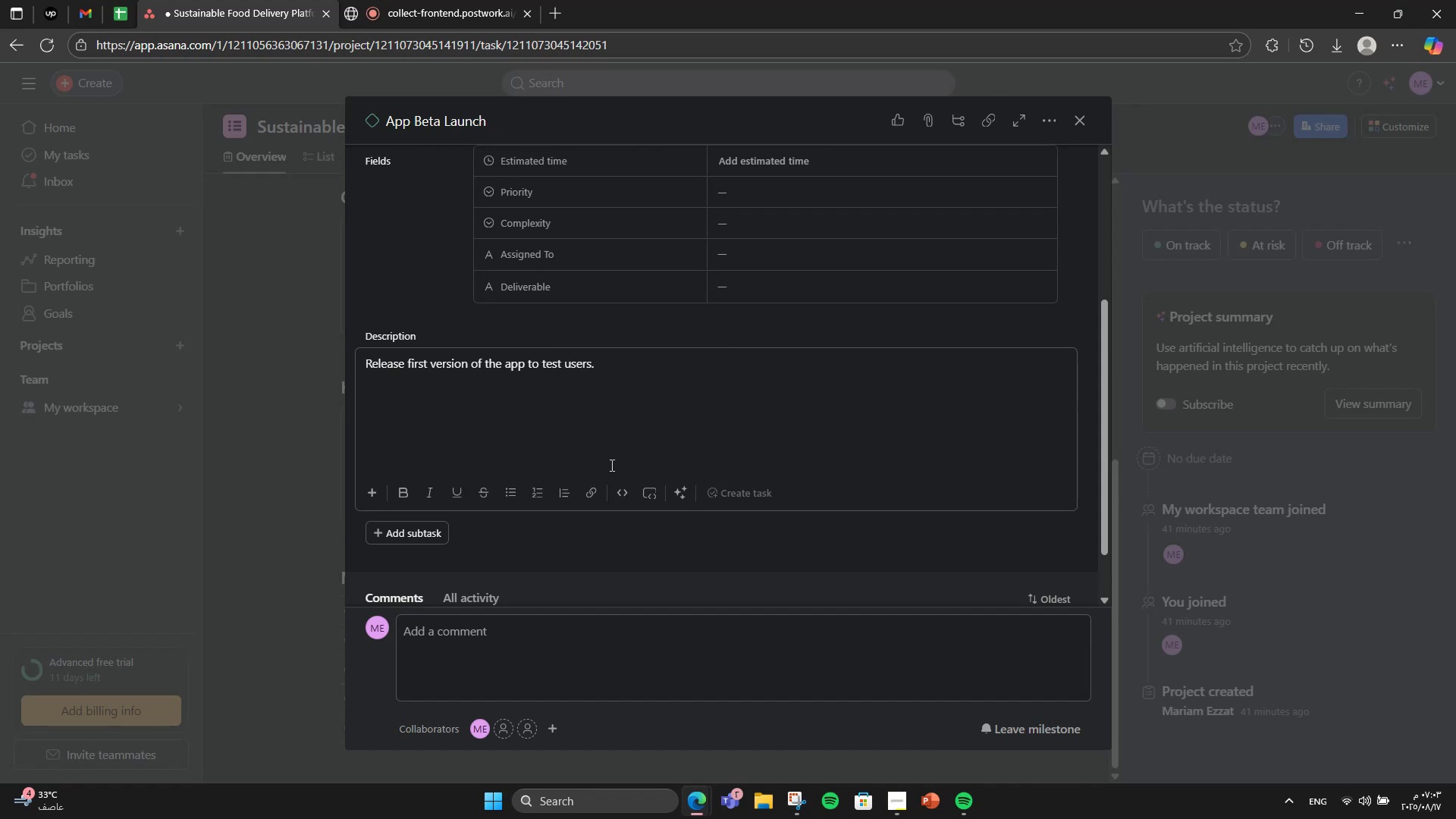 
scroll: coordinate [610, 465], scroll_direction: up, amount: 2.0
 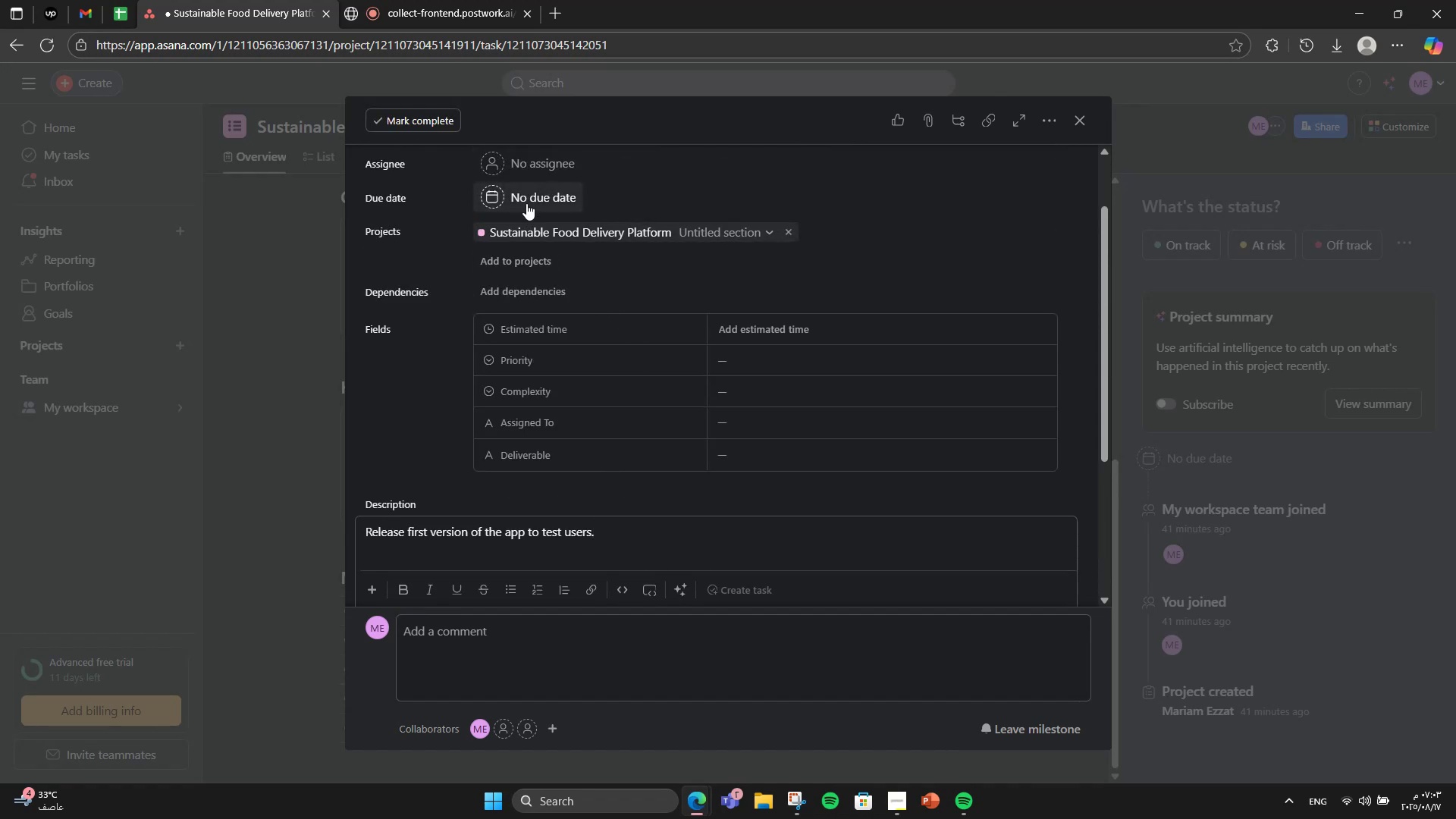 
left_click([526, 203])
 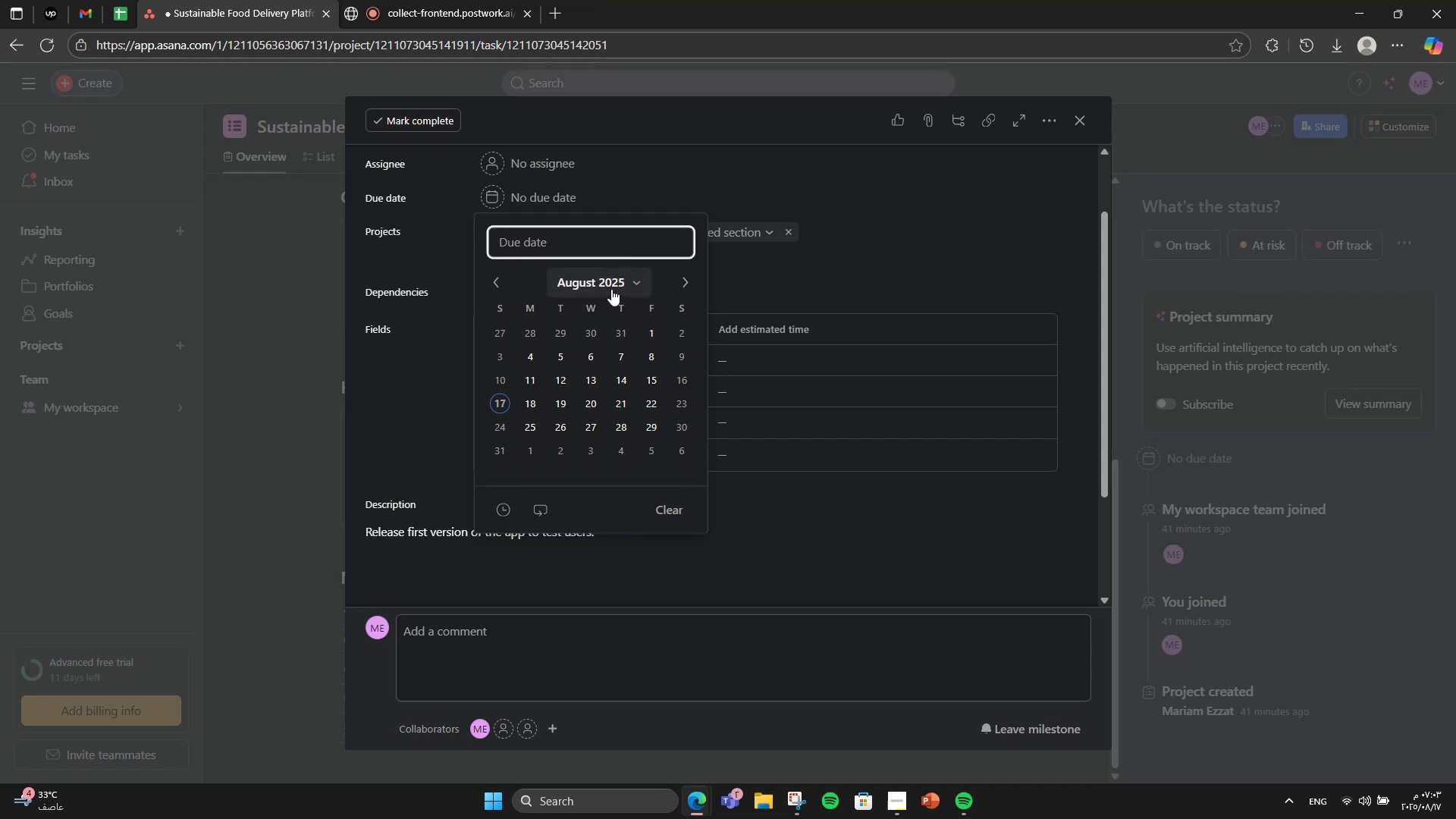 
double_click([687, 271])
 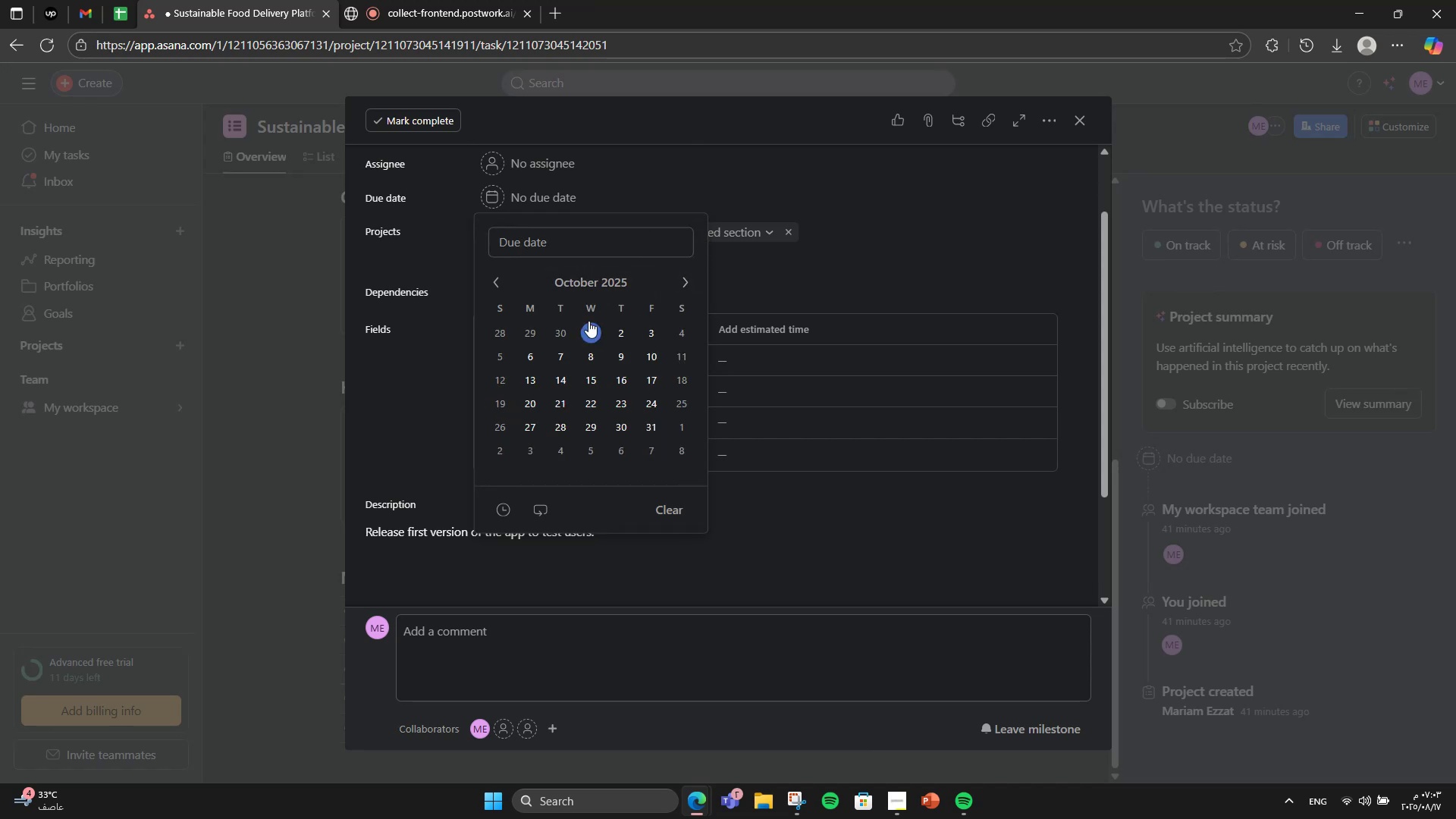 
left_click([588, 321])
 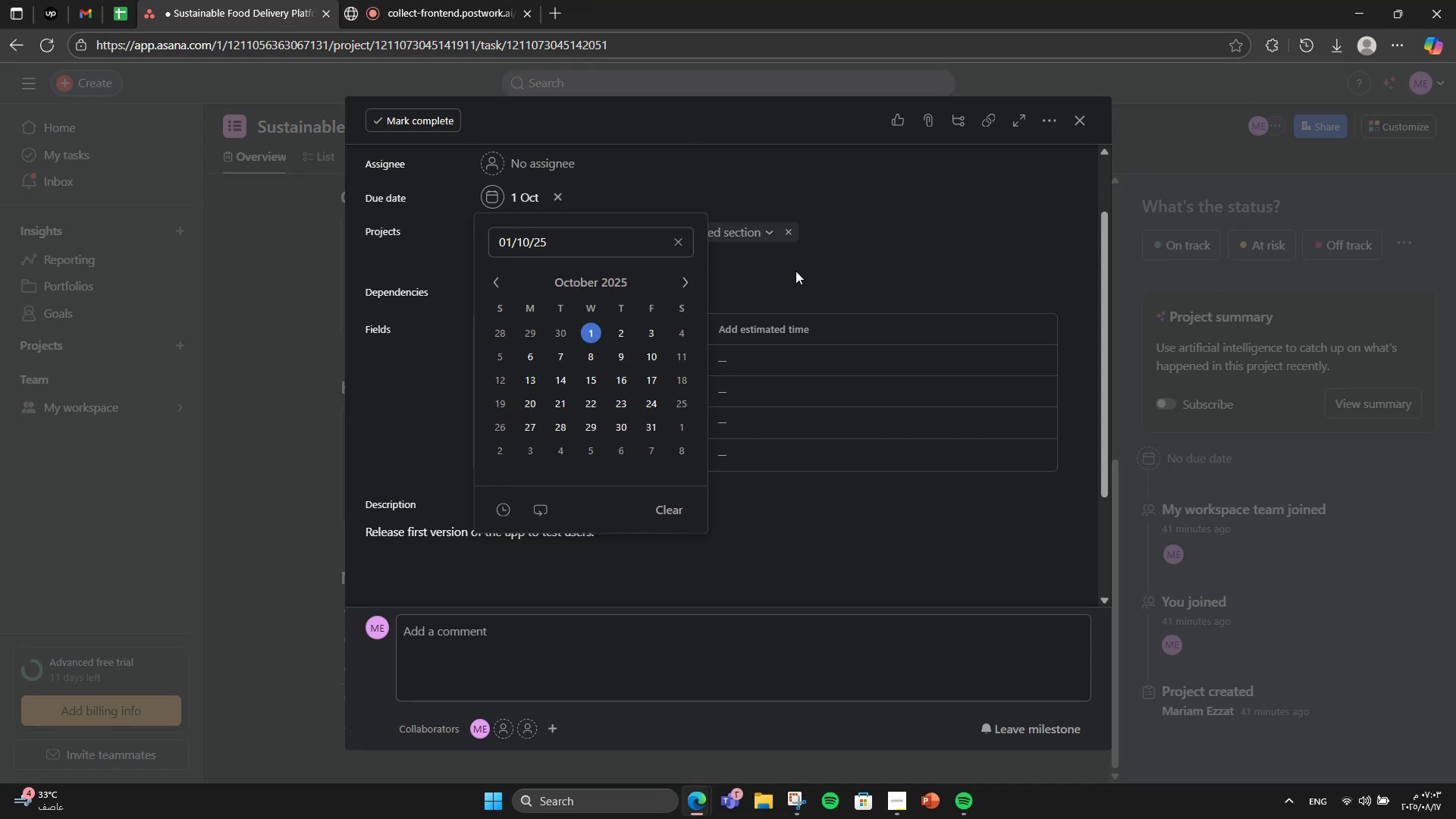 
left_click([839, 261])
 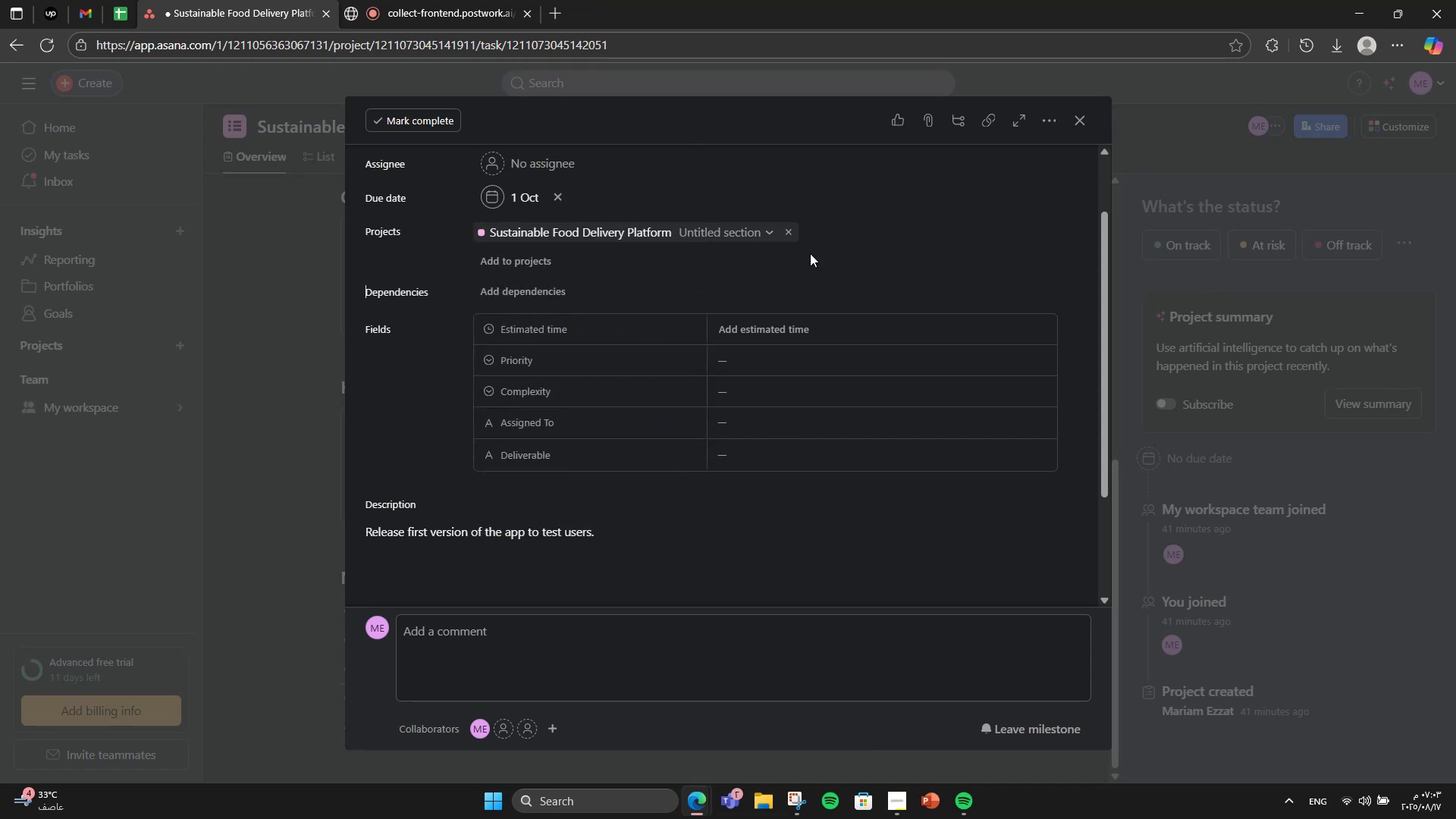 
scroll: coordinate [714, 319], scroll_direction: down, amount: 2.0
 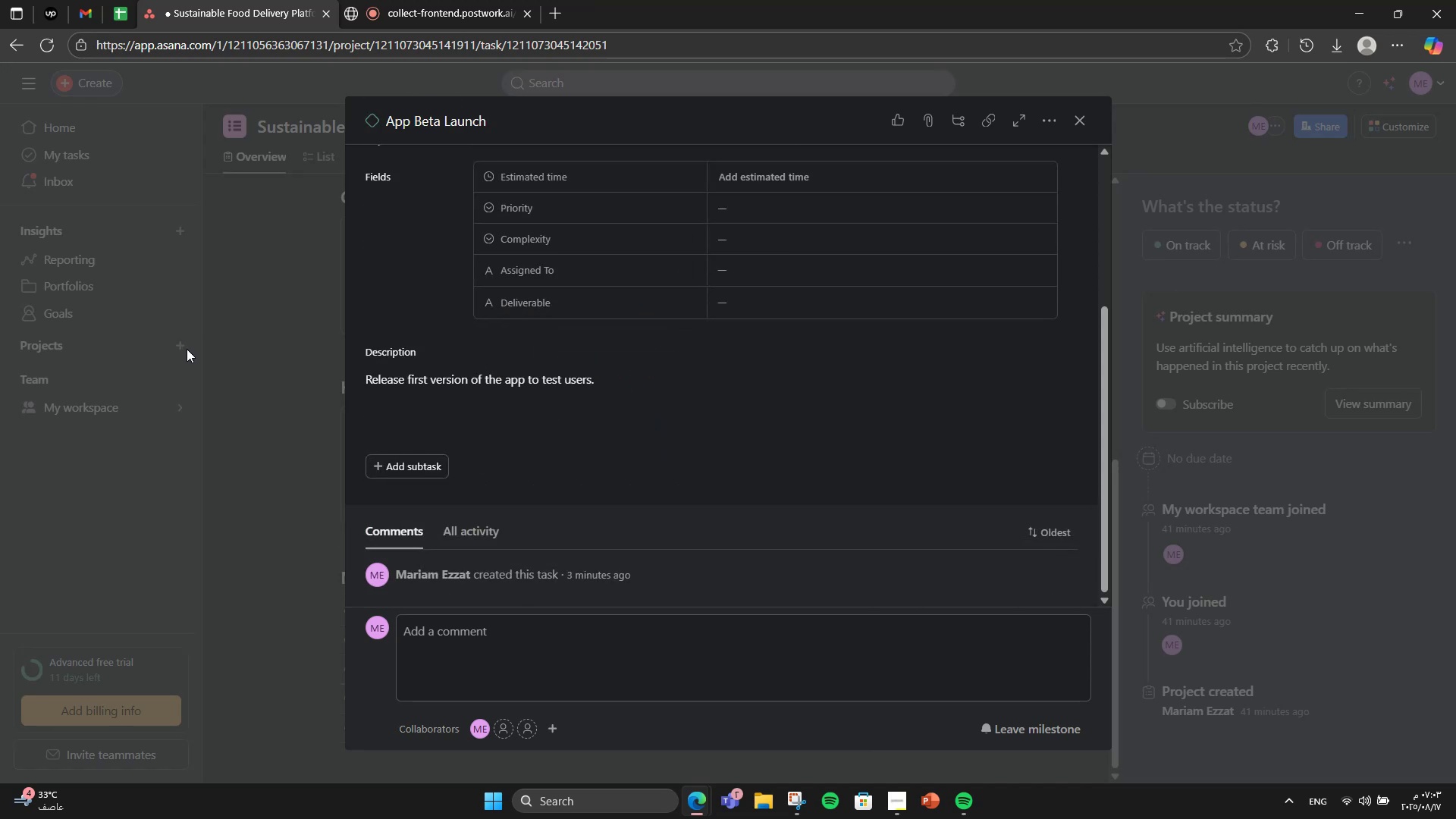 
left_click([187, 349])
 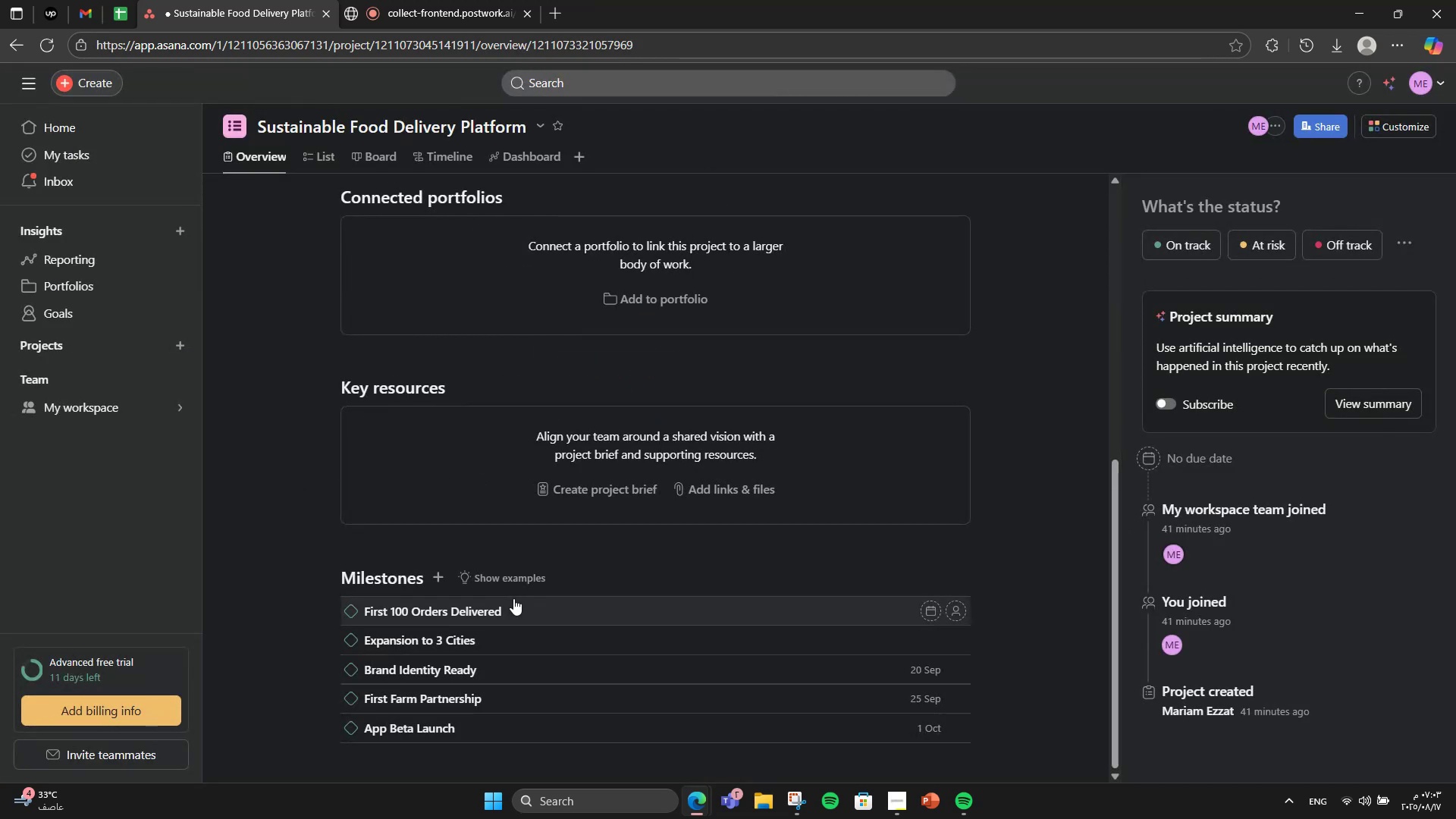 
left_click([513, 598])
 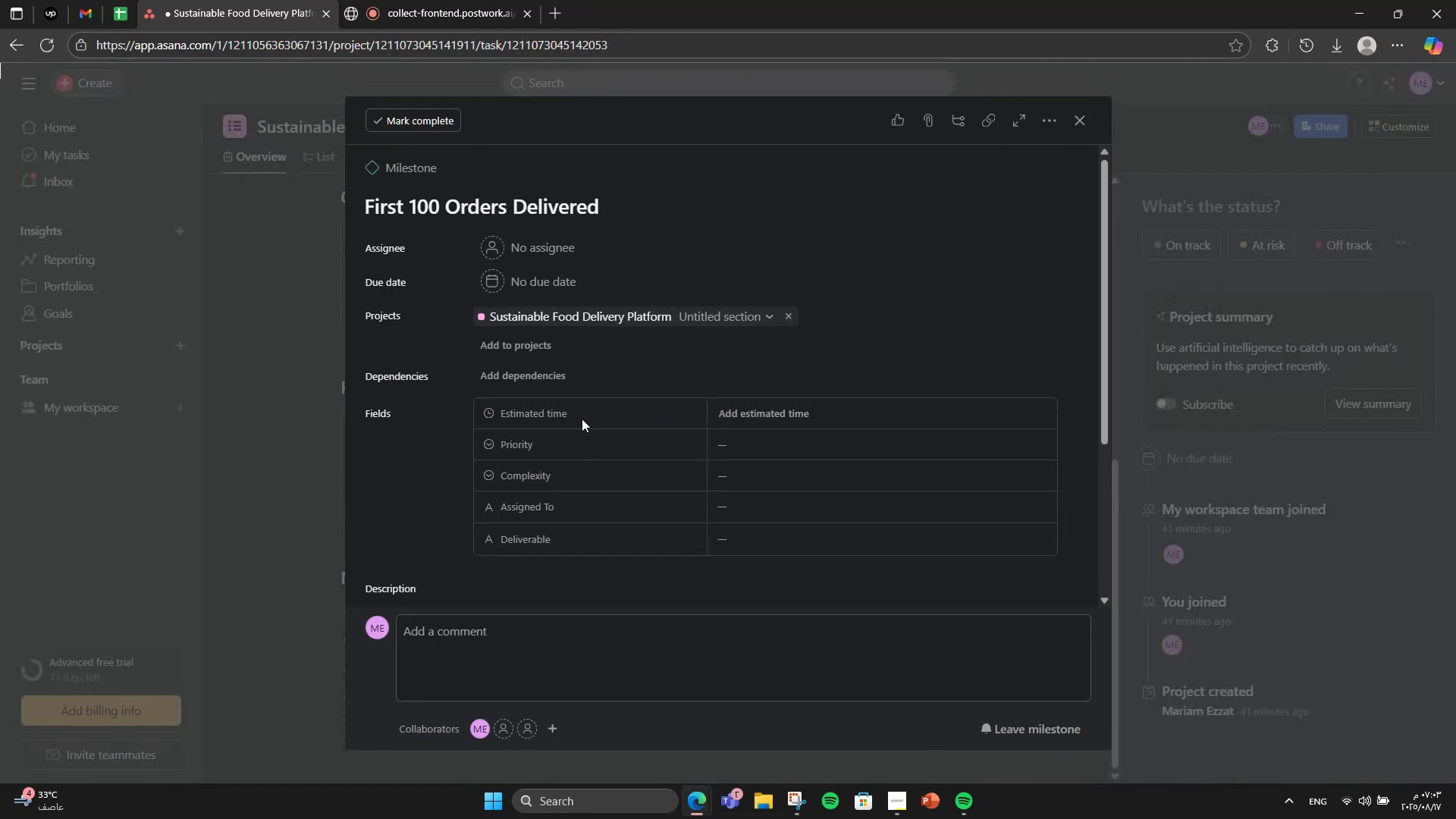 
scroll: coordinate [590, 407], scroll_direction: down, amount: 4.0
 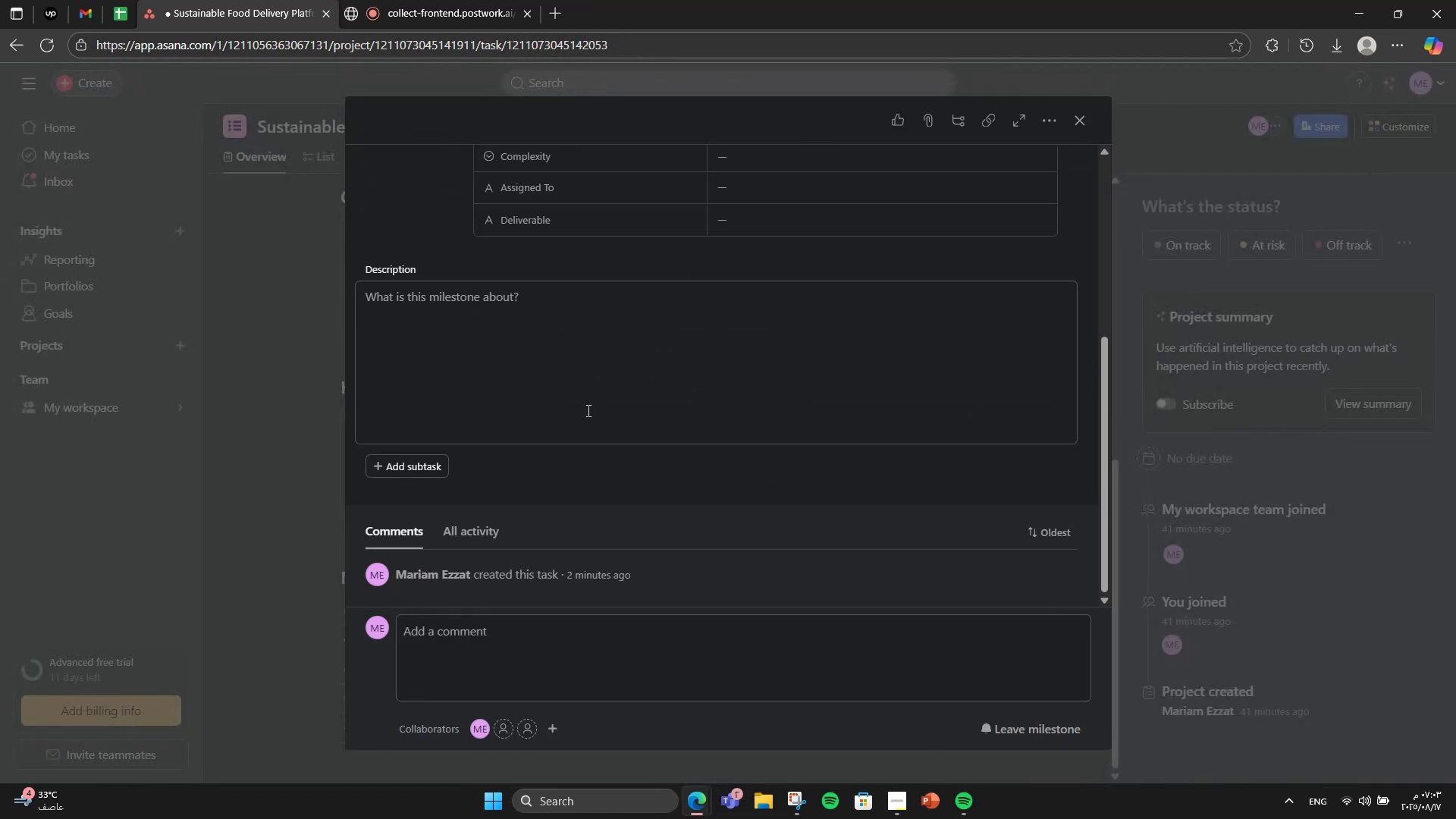 
left_click([587, 410])
 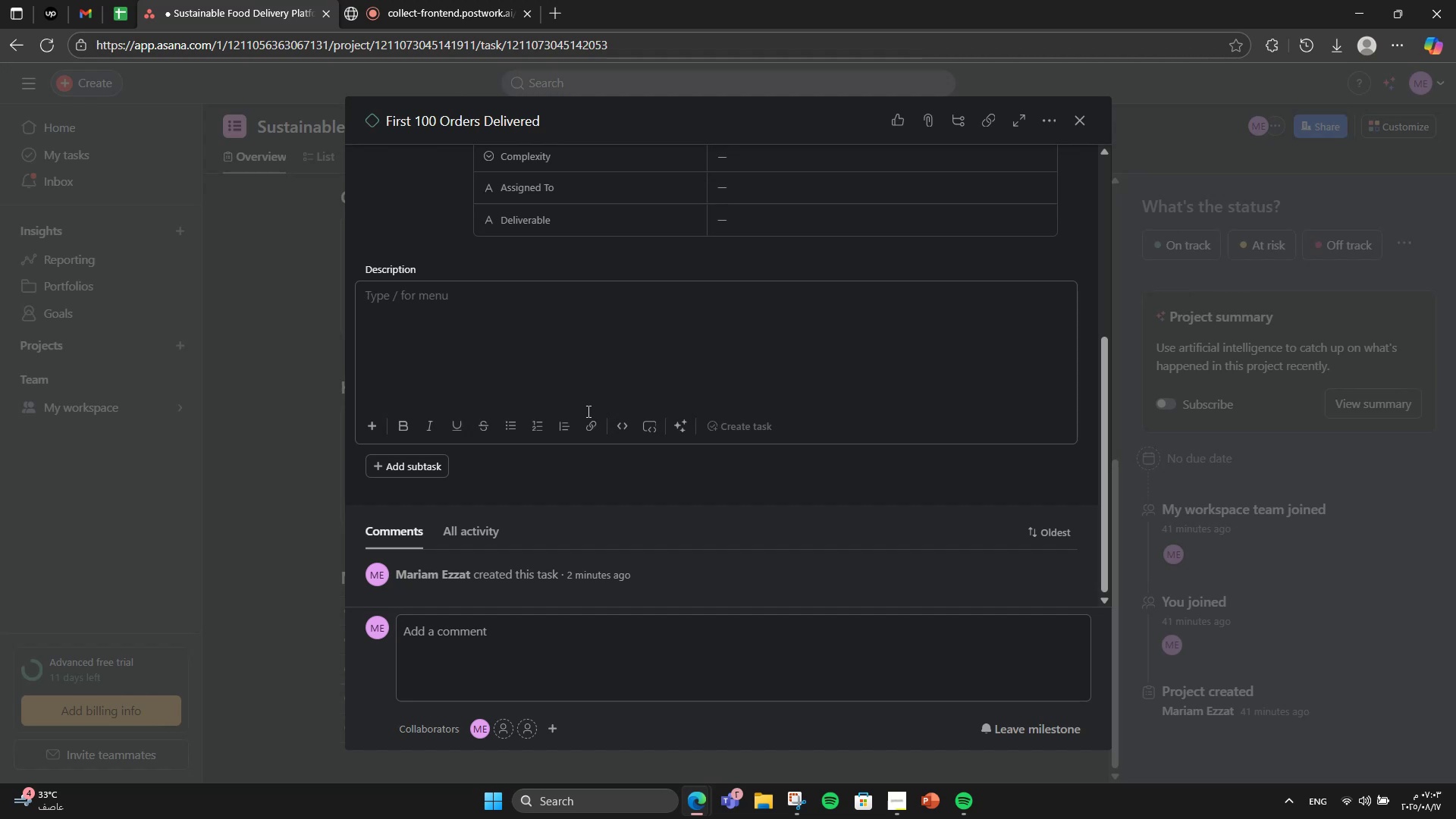 
type(Successfully x)
key(Backspace)
type(complete and deliver 100 eco-friendly orders.)
 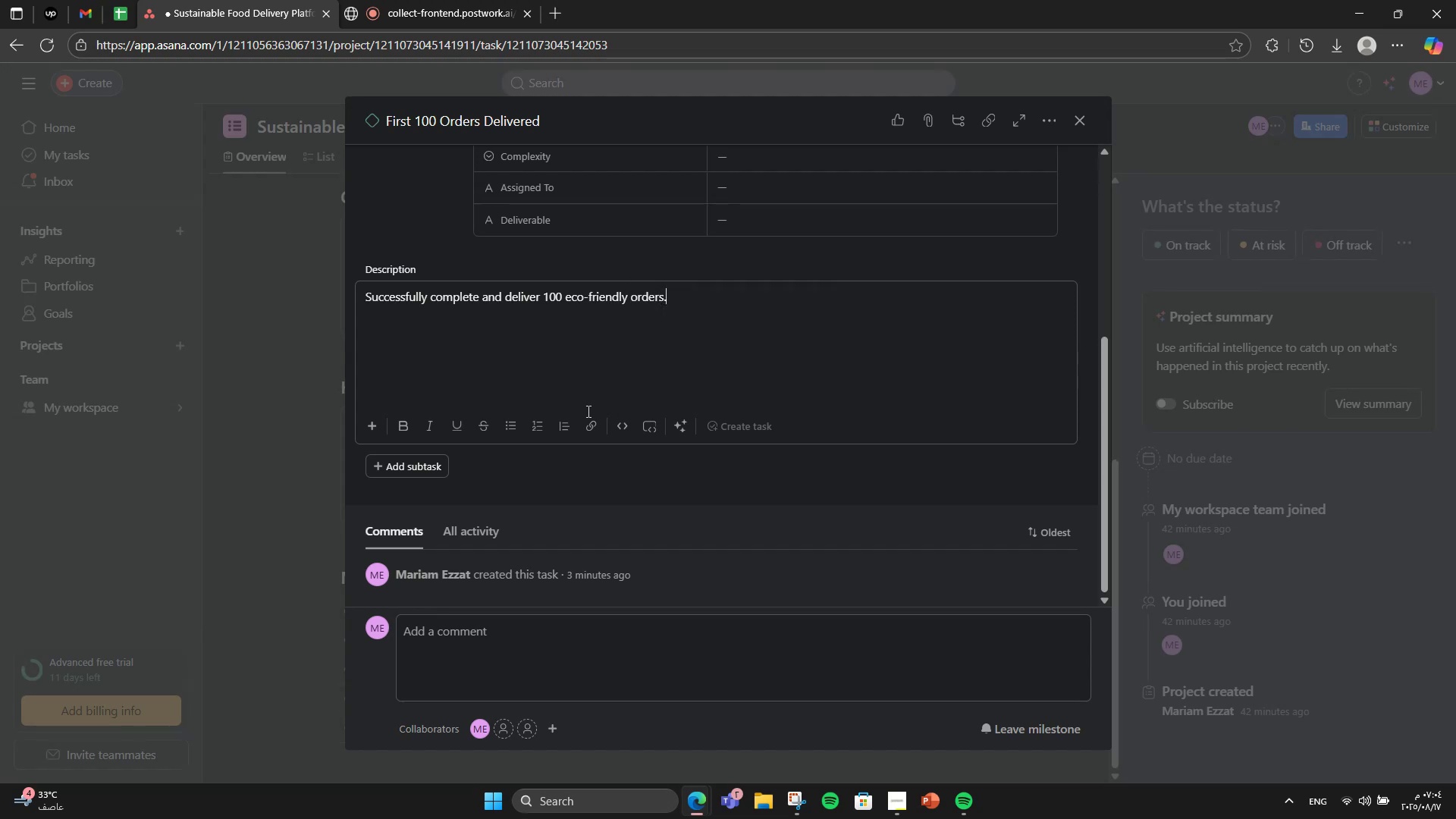 
scroll: coordinate [556, 417], scroll_direction: up, amount: 3.0
 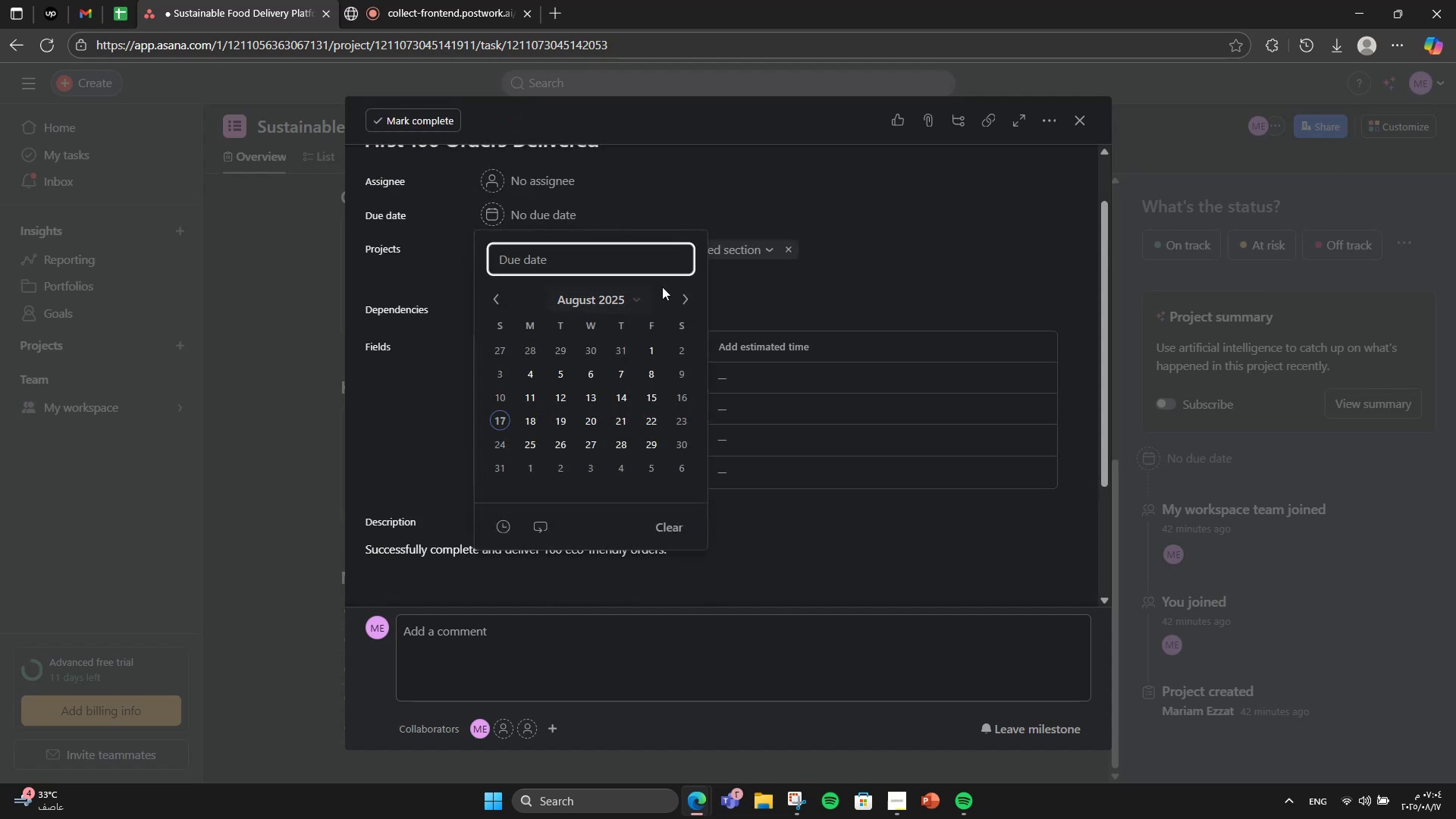 
double_click([679, 293])
 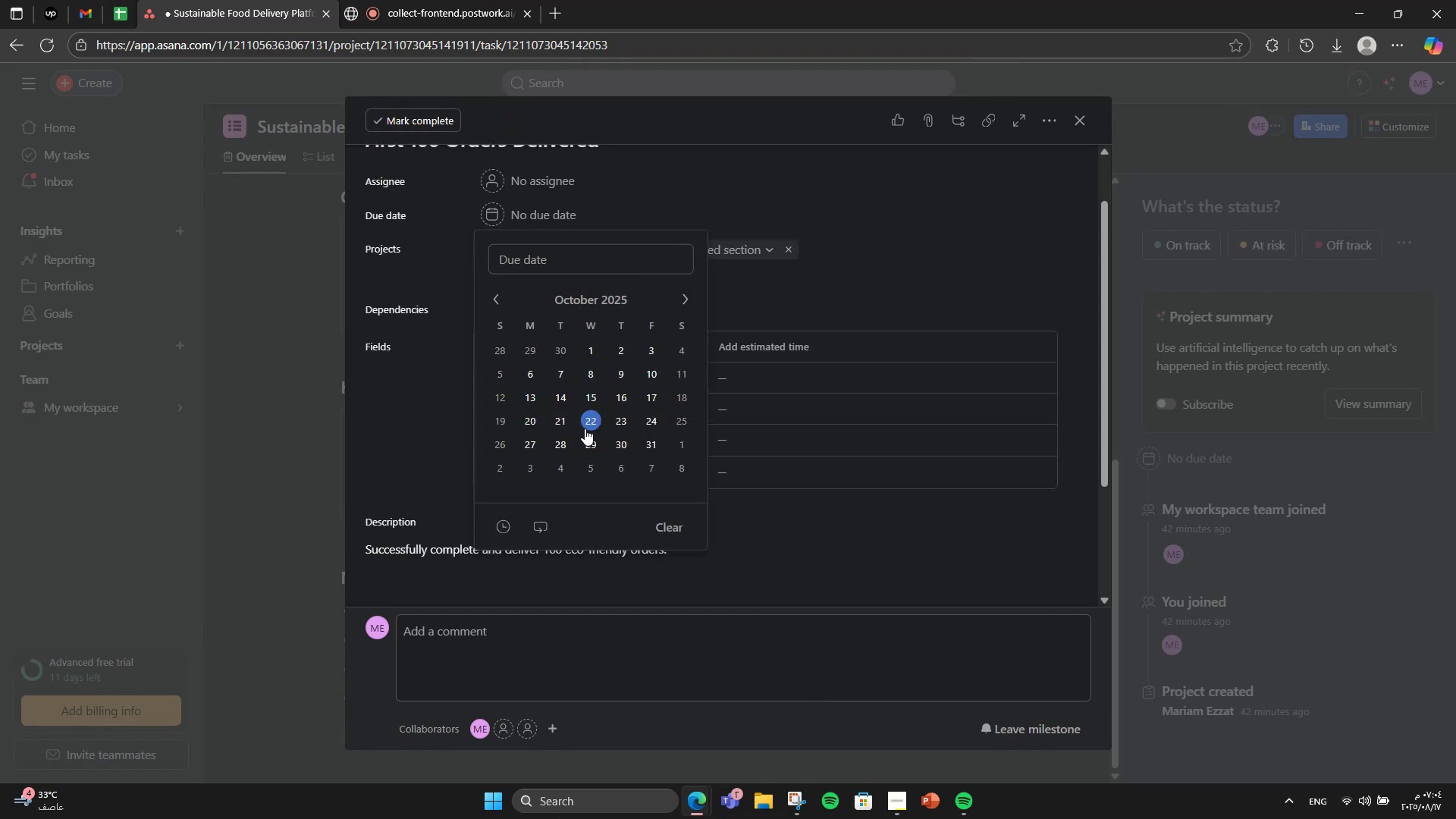 
left_click([538, 428])
 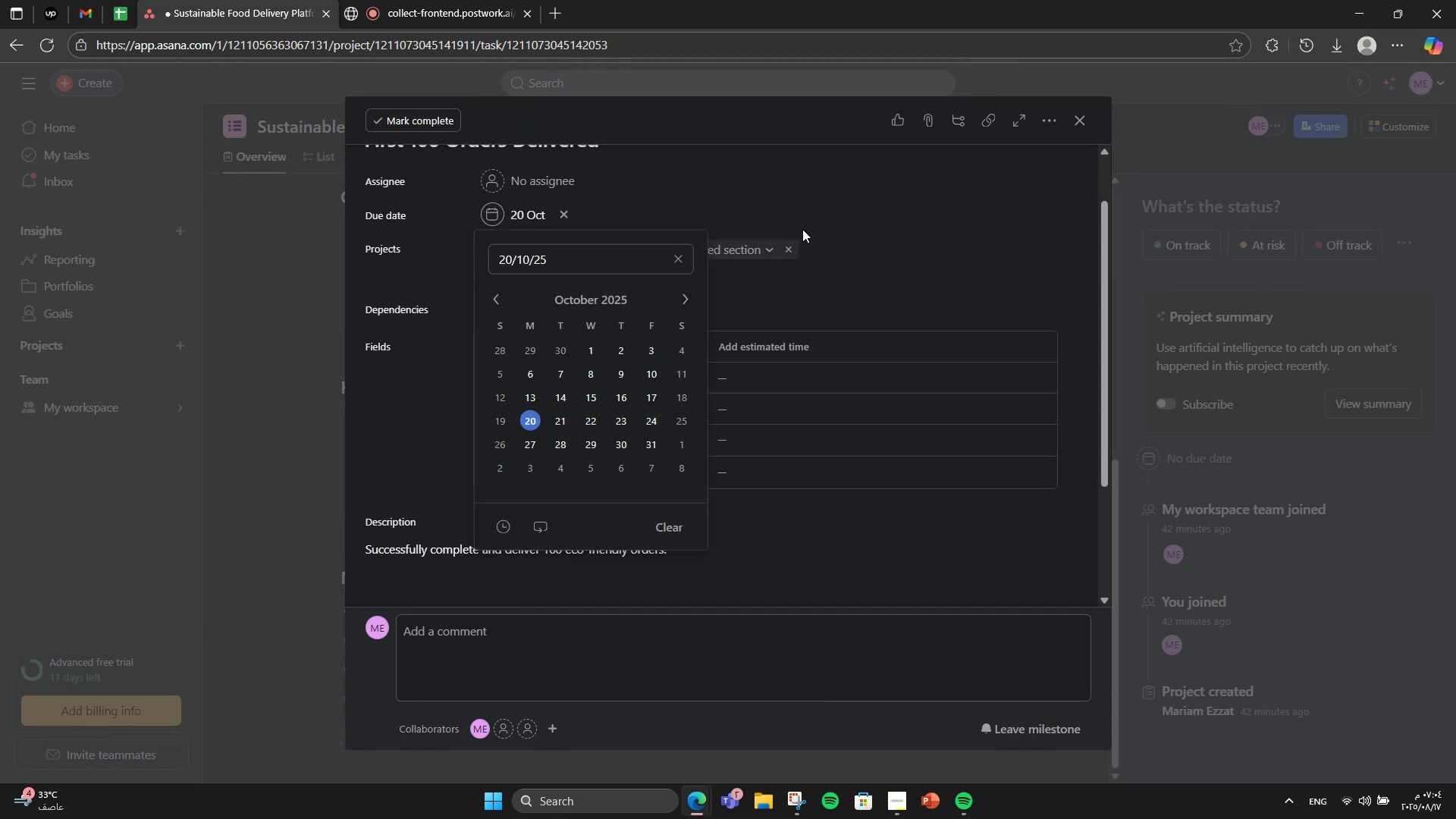 
left_click([807, 227])
 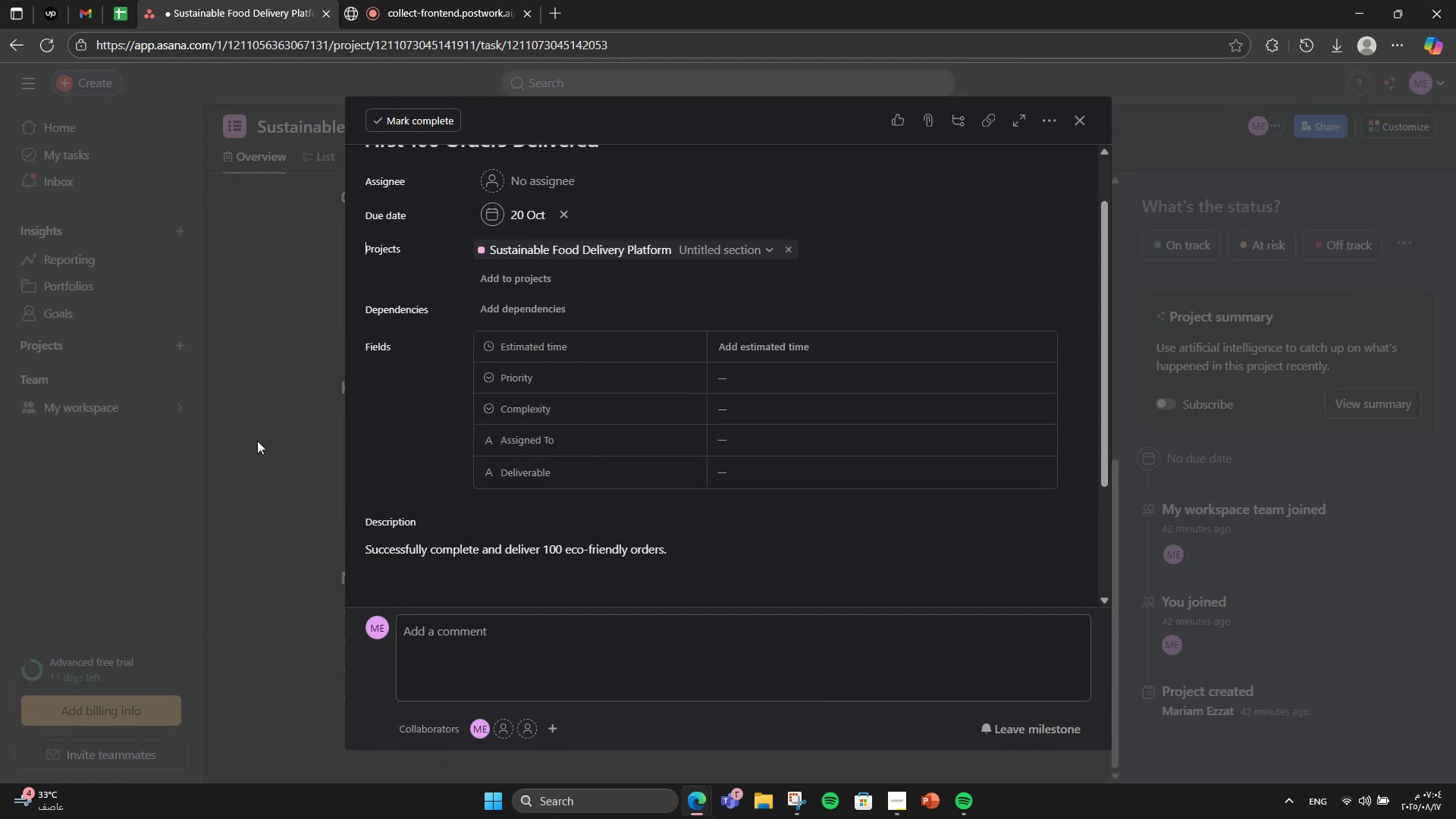 
left_click([257, 441])
 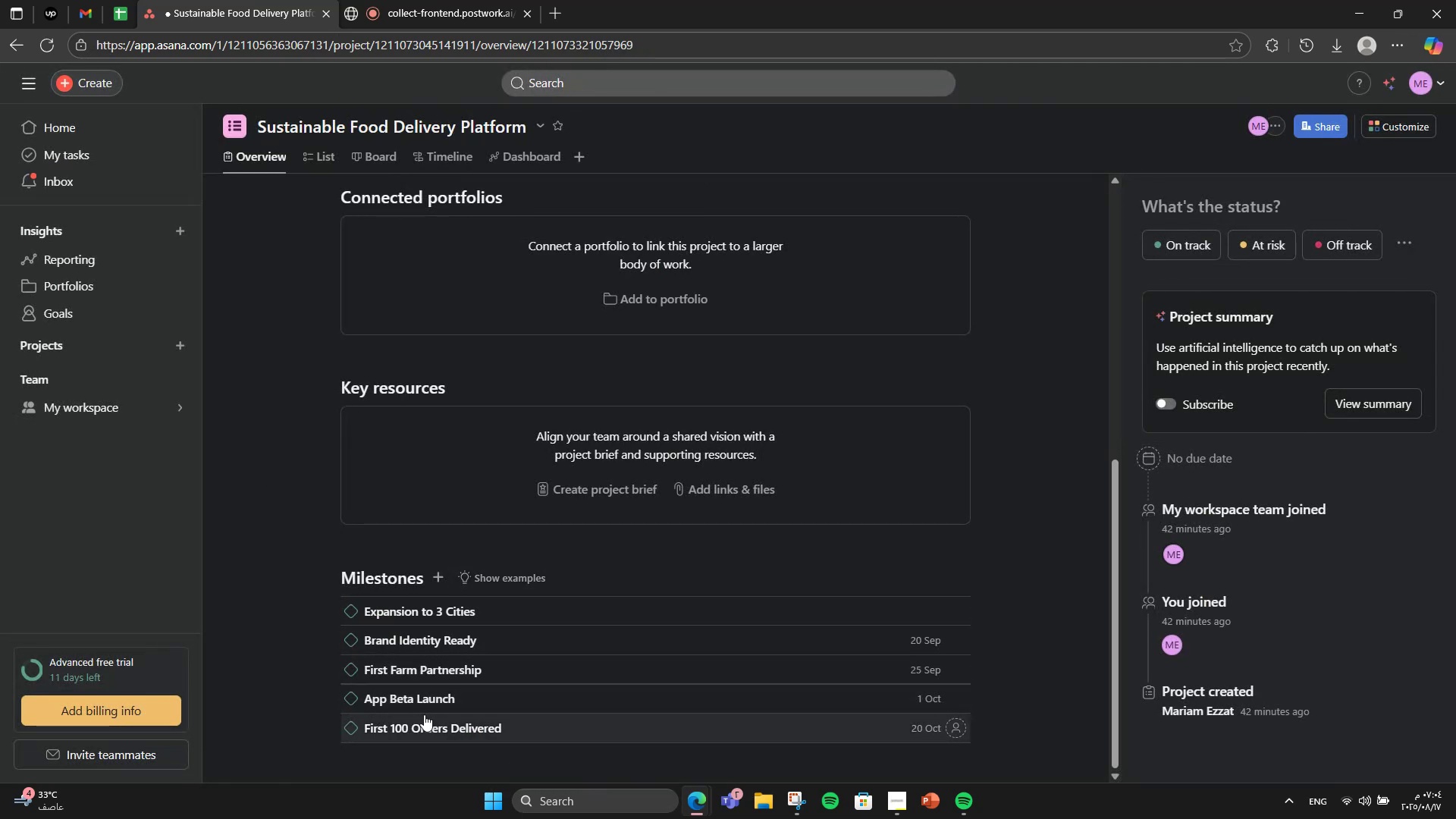 
wait(6.72)
 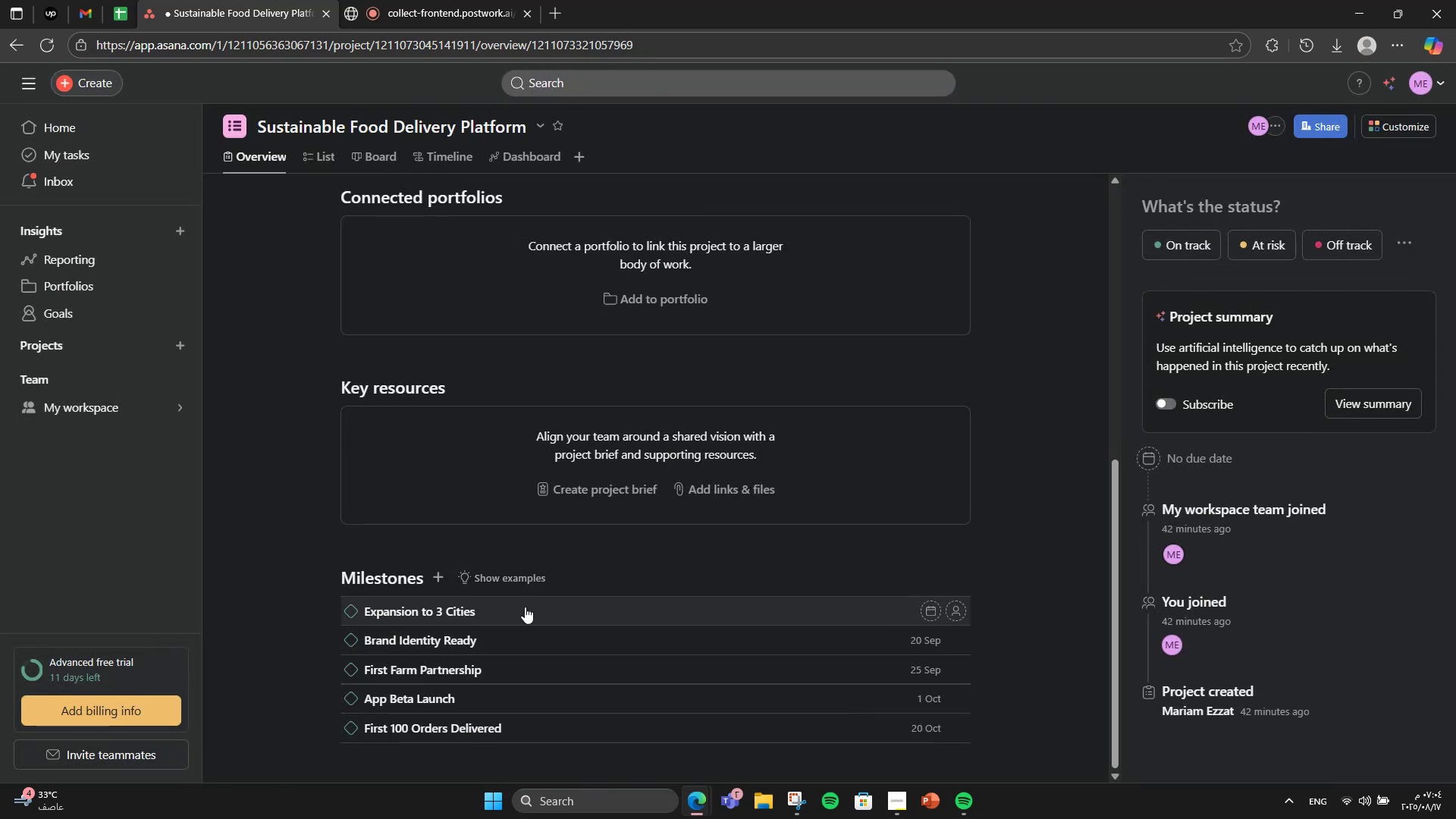 
left_click([512, 604])
 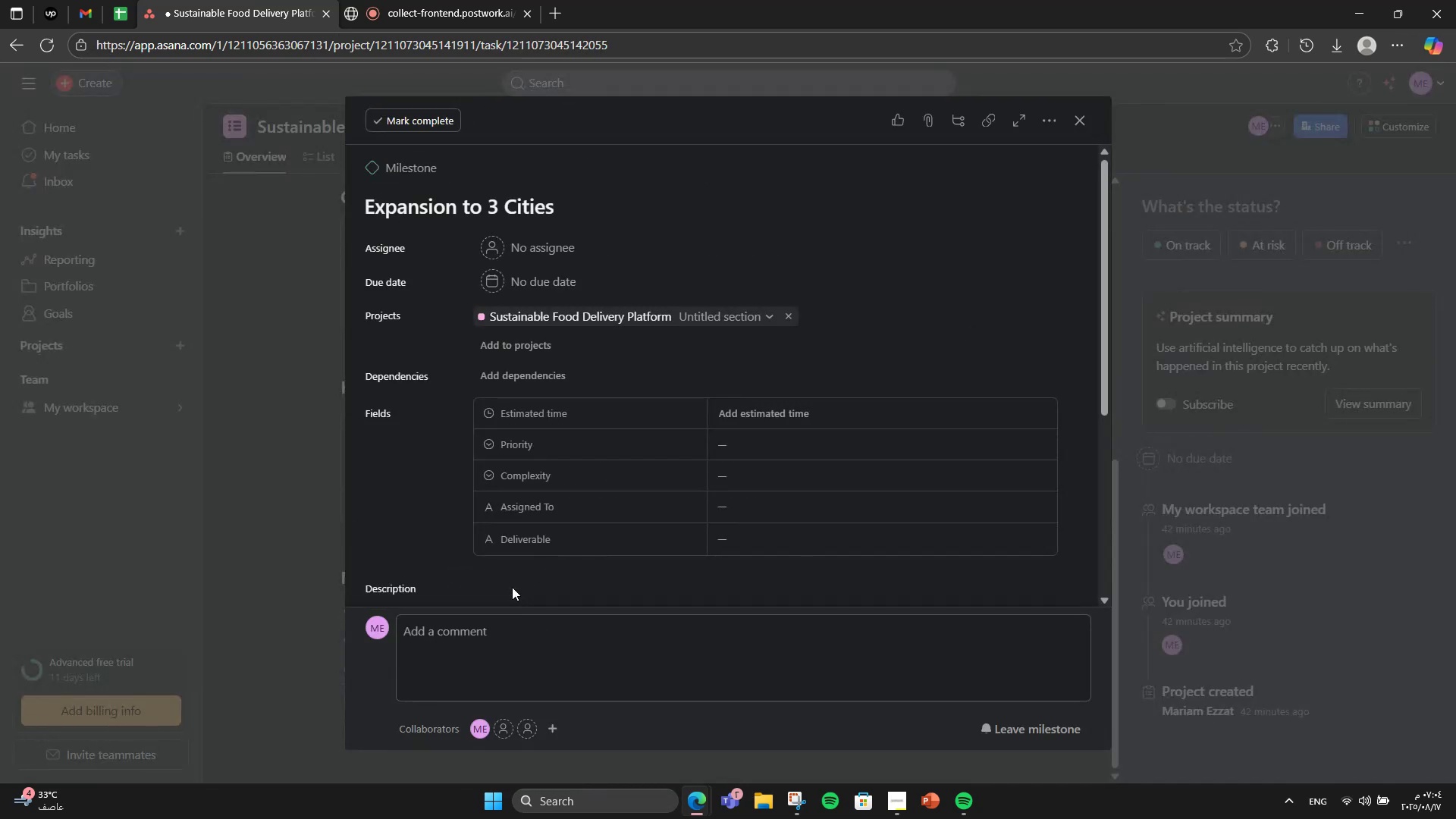 
scroll: coordinate [525, 554], scroll_direction: down, amount: 3.0
 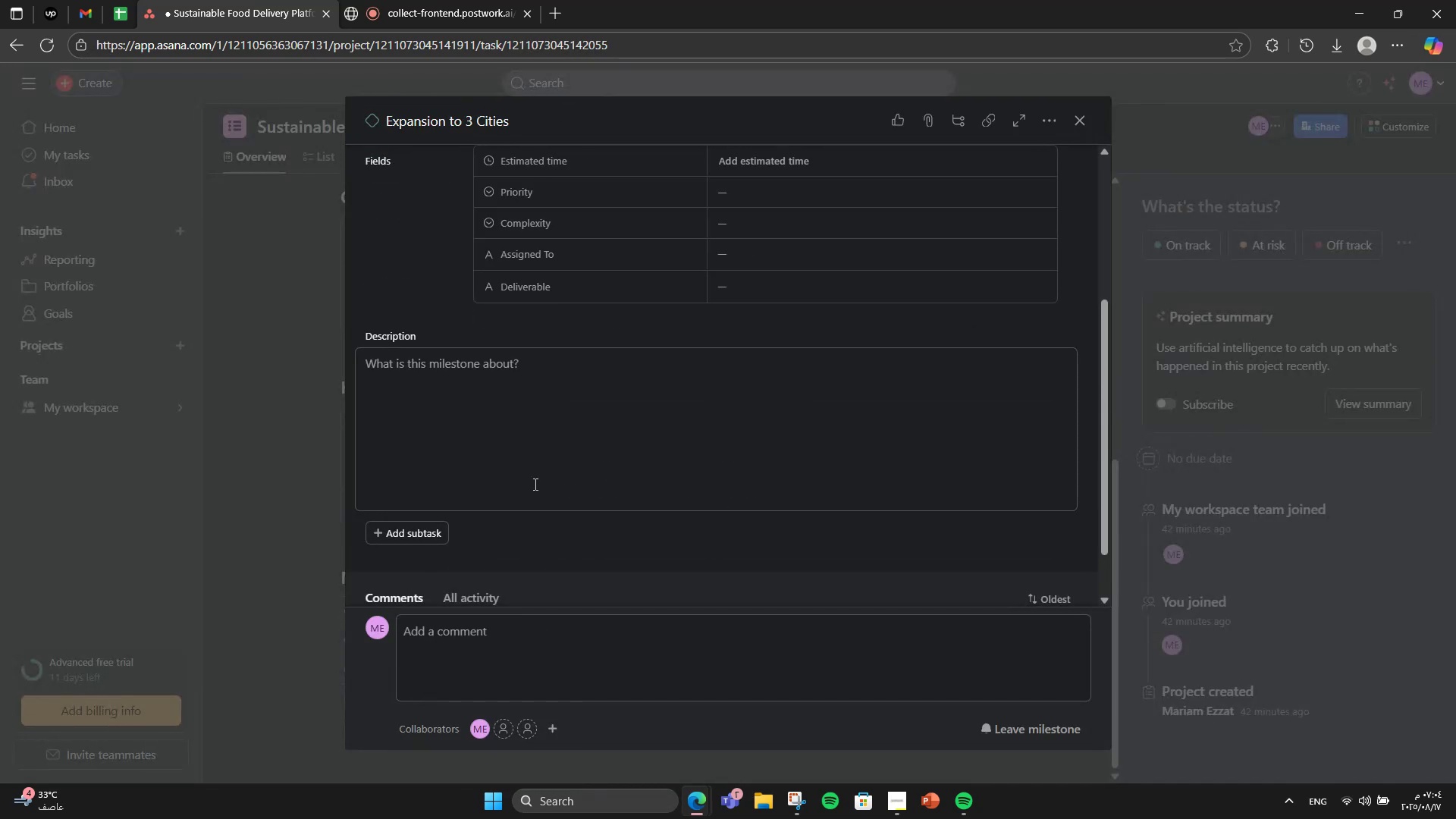 
double_click([549, 450])
 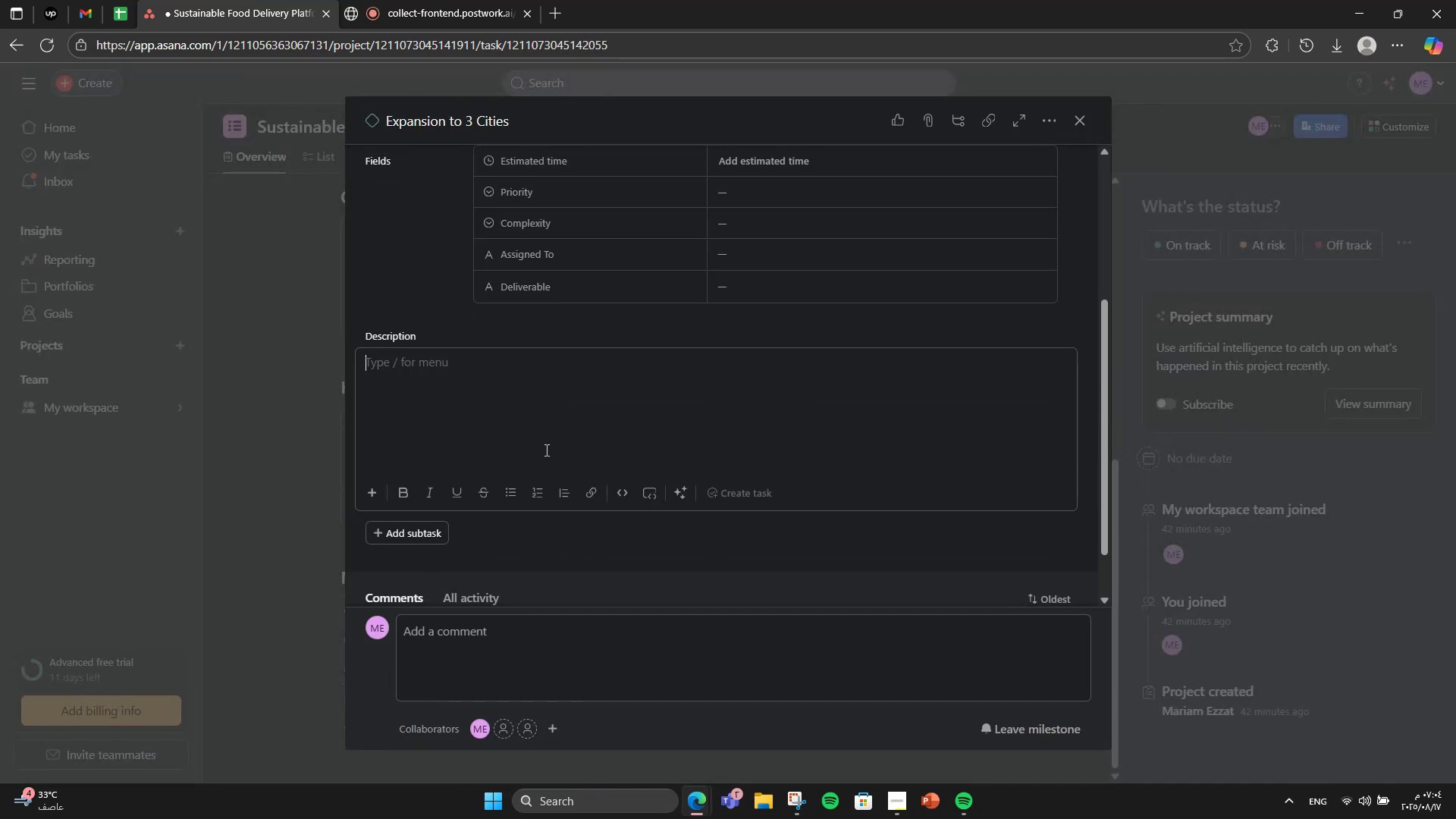 
type(Expand )
key(Backspace)
type(sio )
key(Backspace)
type(n to 4)
key(Backspace)
type(3 Cities)
 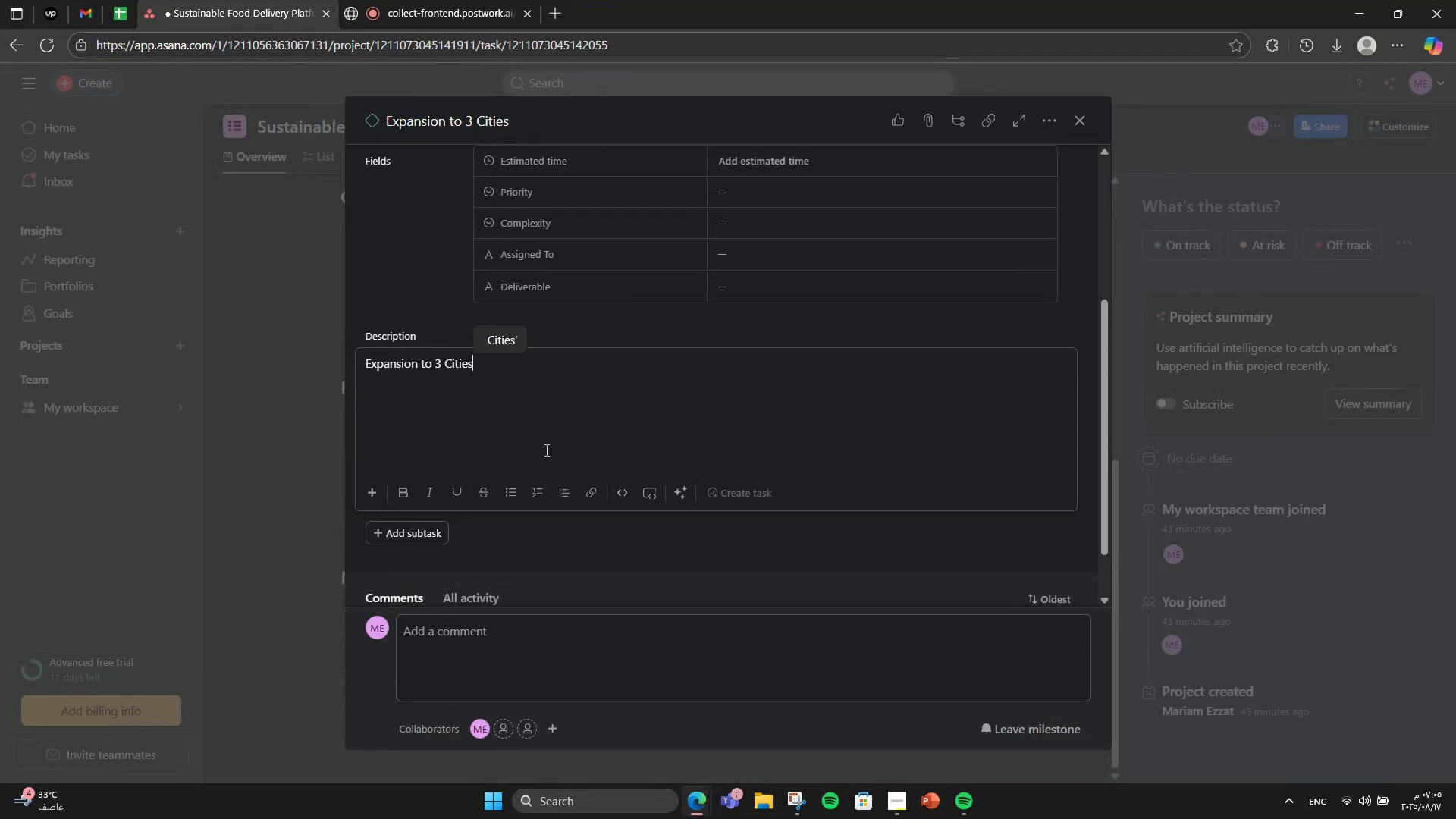 
scroll: coordinate [538, 450], scroll_direction: up, amount: 3.0
 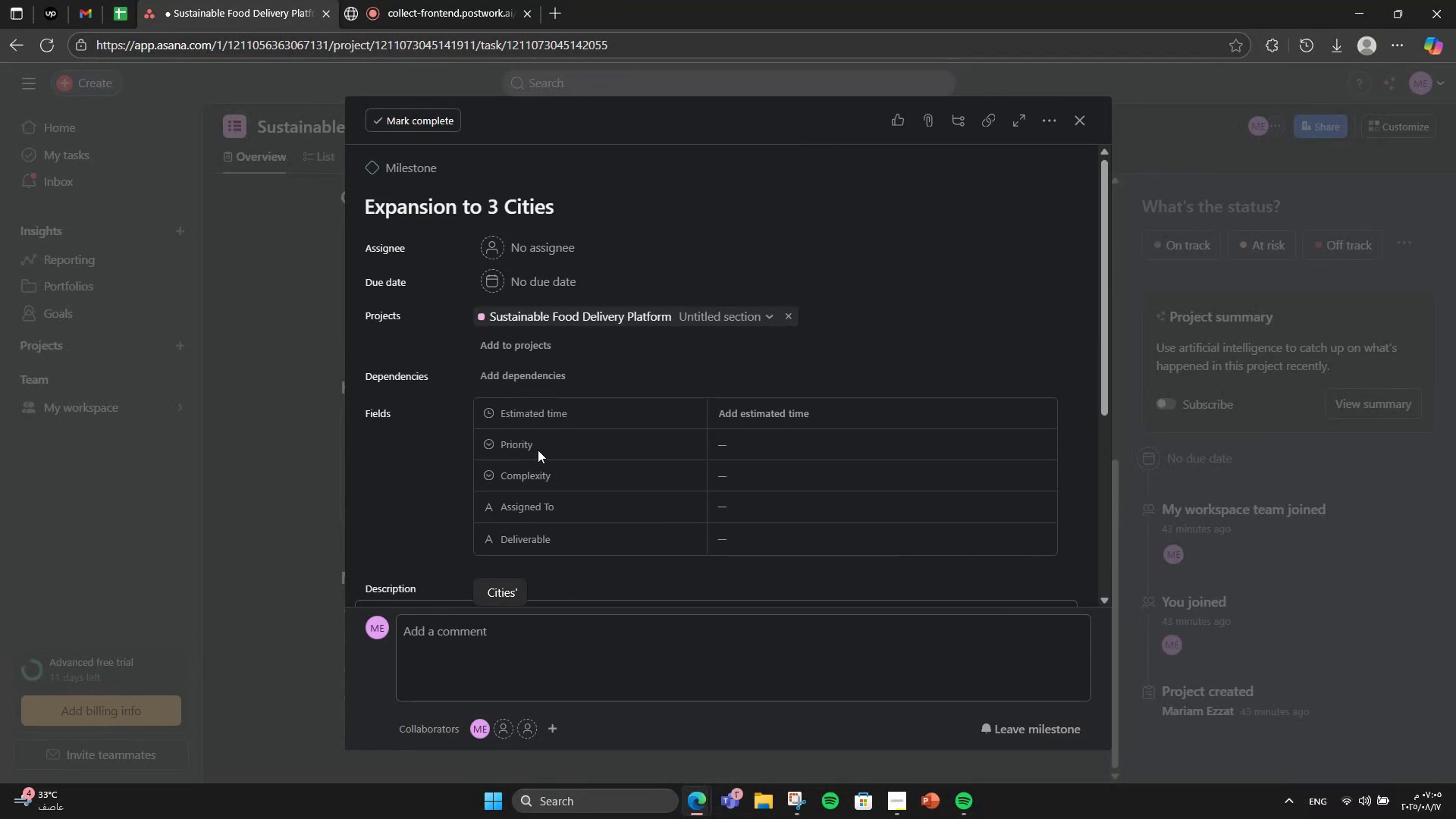 
scroll: coordinate [538, 450], scroll_direction: down, amount: 2.0
 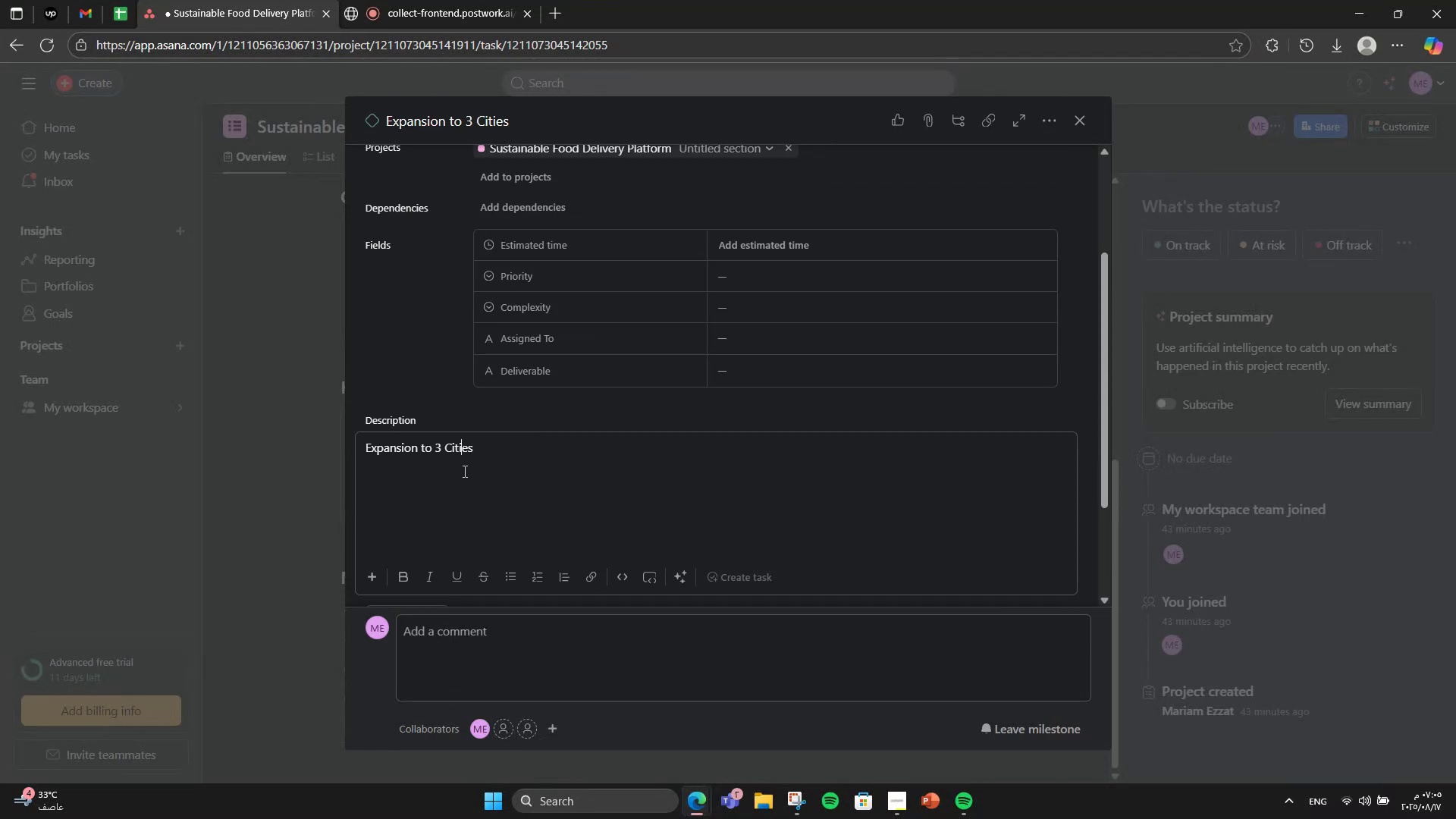 
double_click([463, 471])
 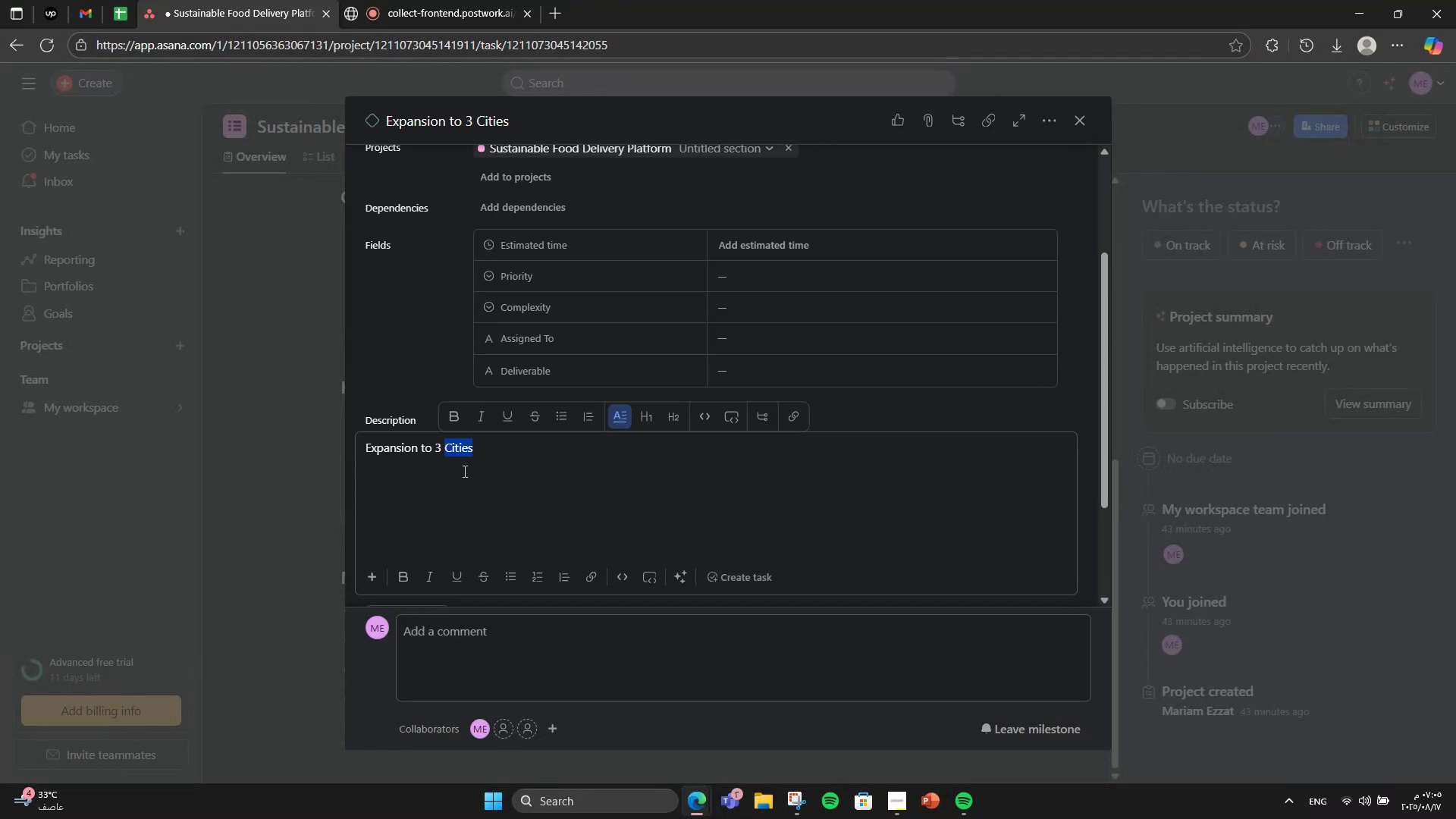 
triple_click([463, 471])
 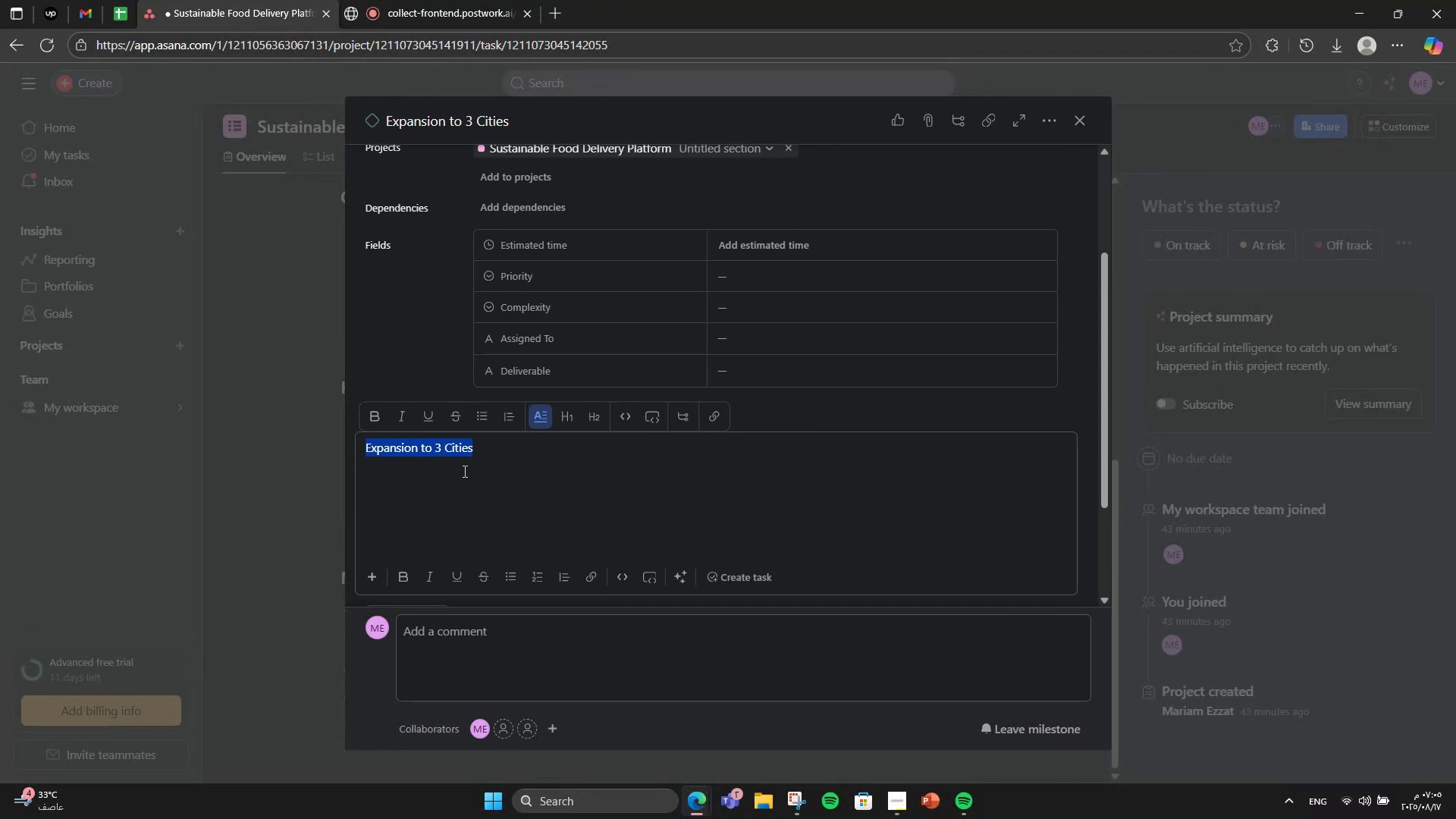 
type(Expand services beyond the o)
key(Backspace)
type(pilot city)
 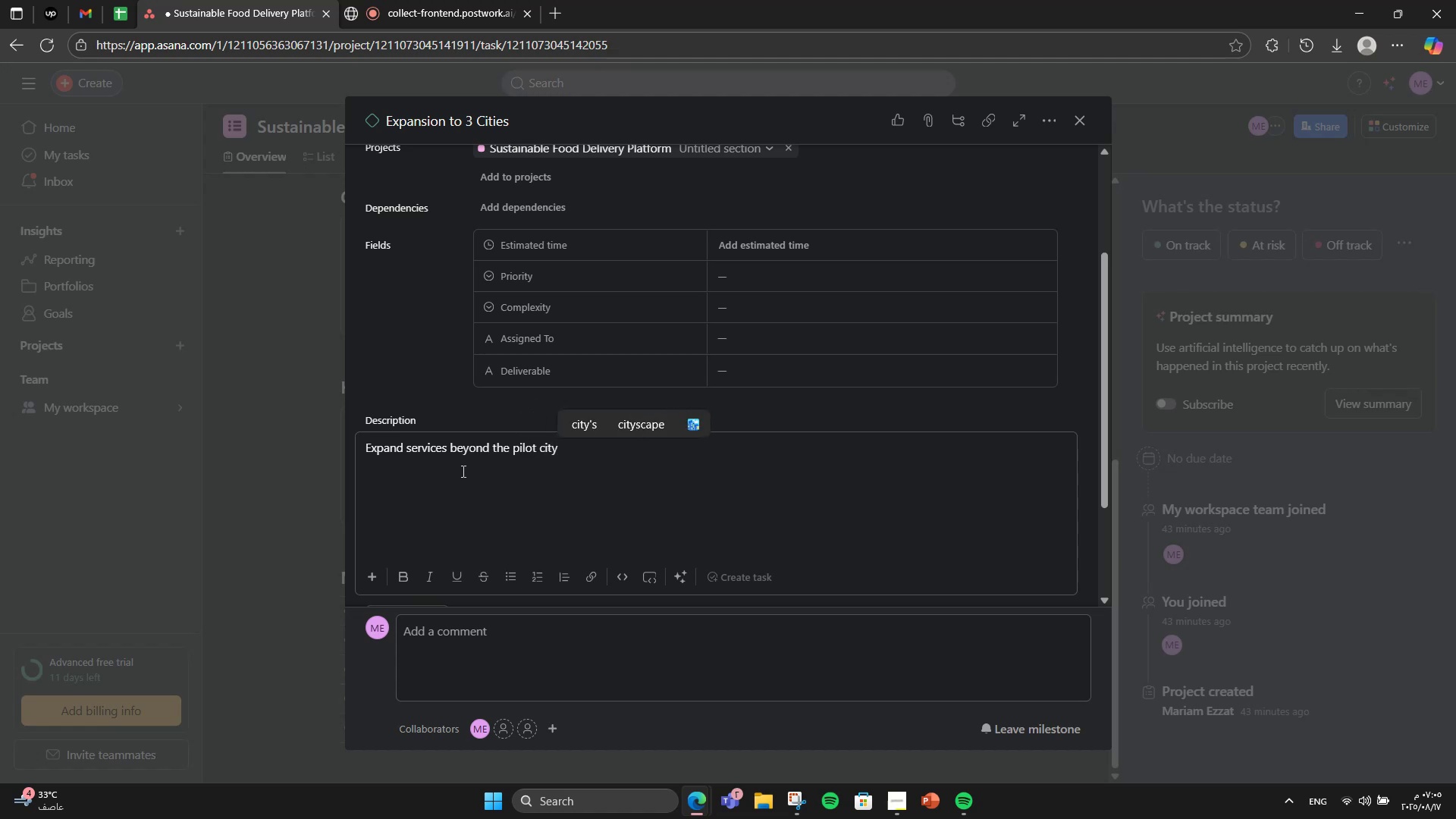 
scroll: coordinate [482, 474], scroll_direction: up, amount: 3.0
 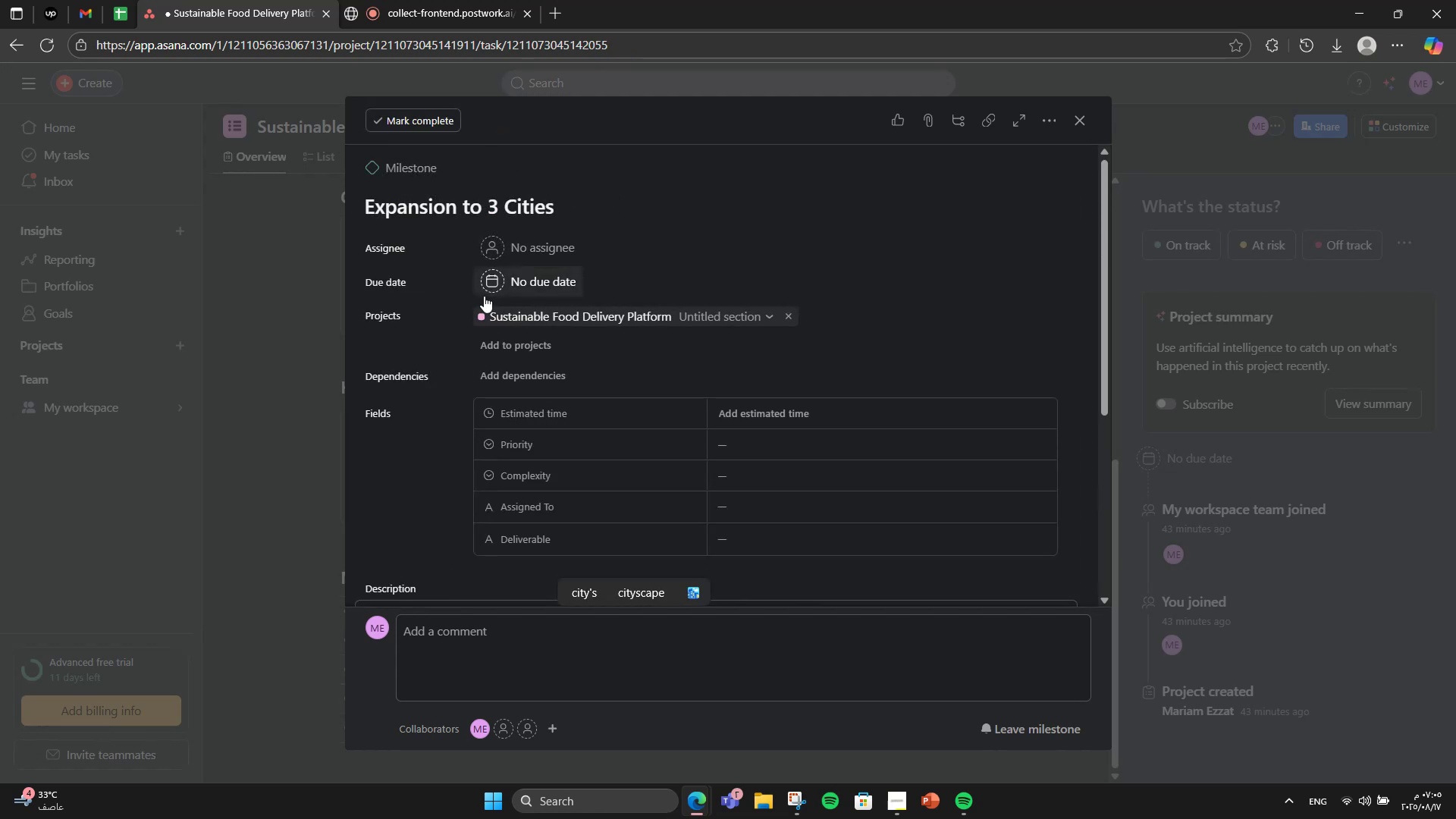 
left_click([499, 280])
 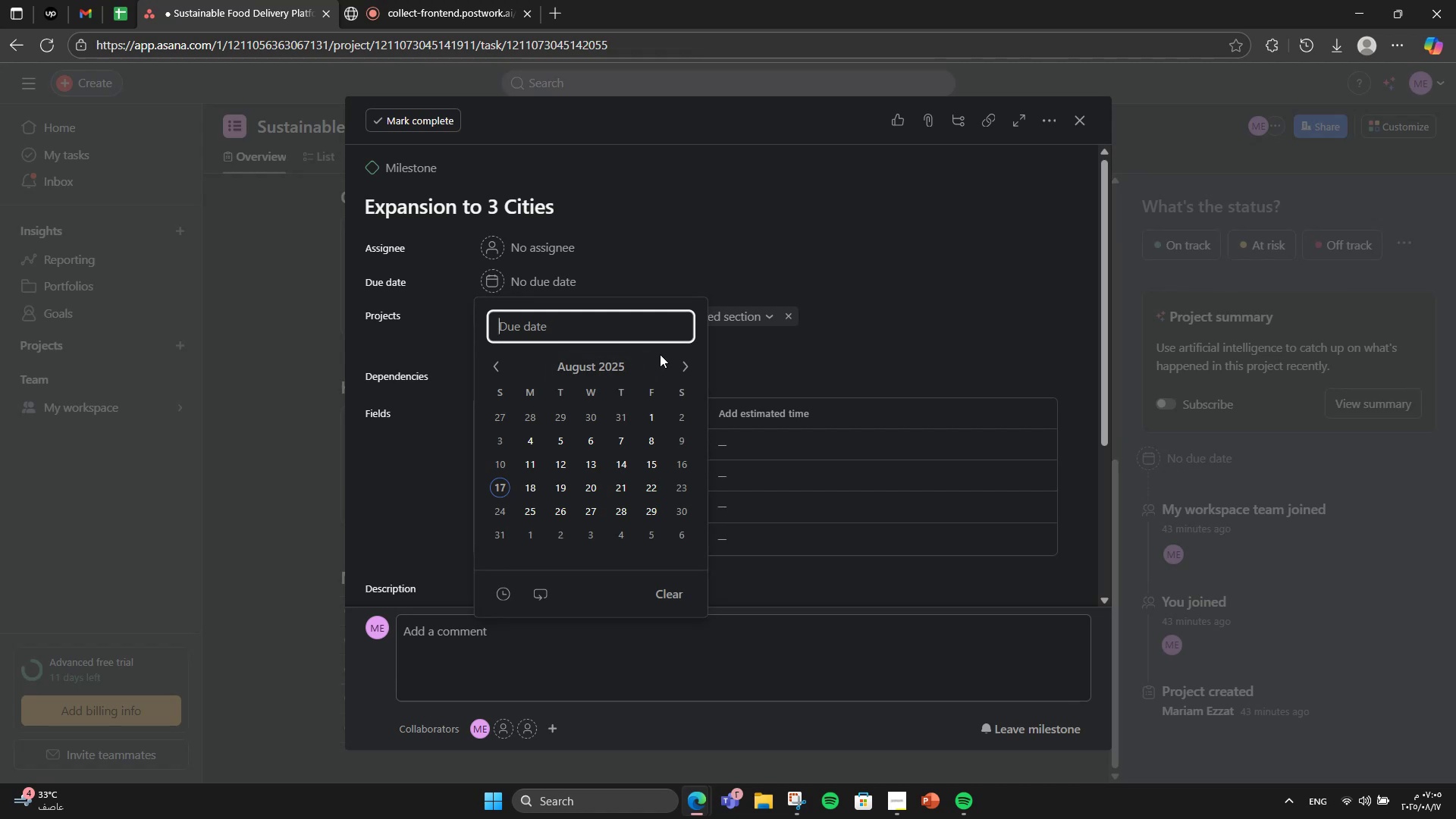 
left_click([672, 357])
 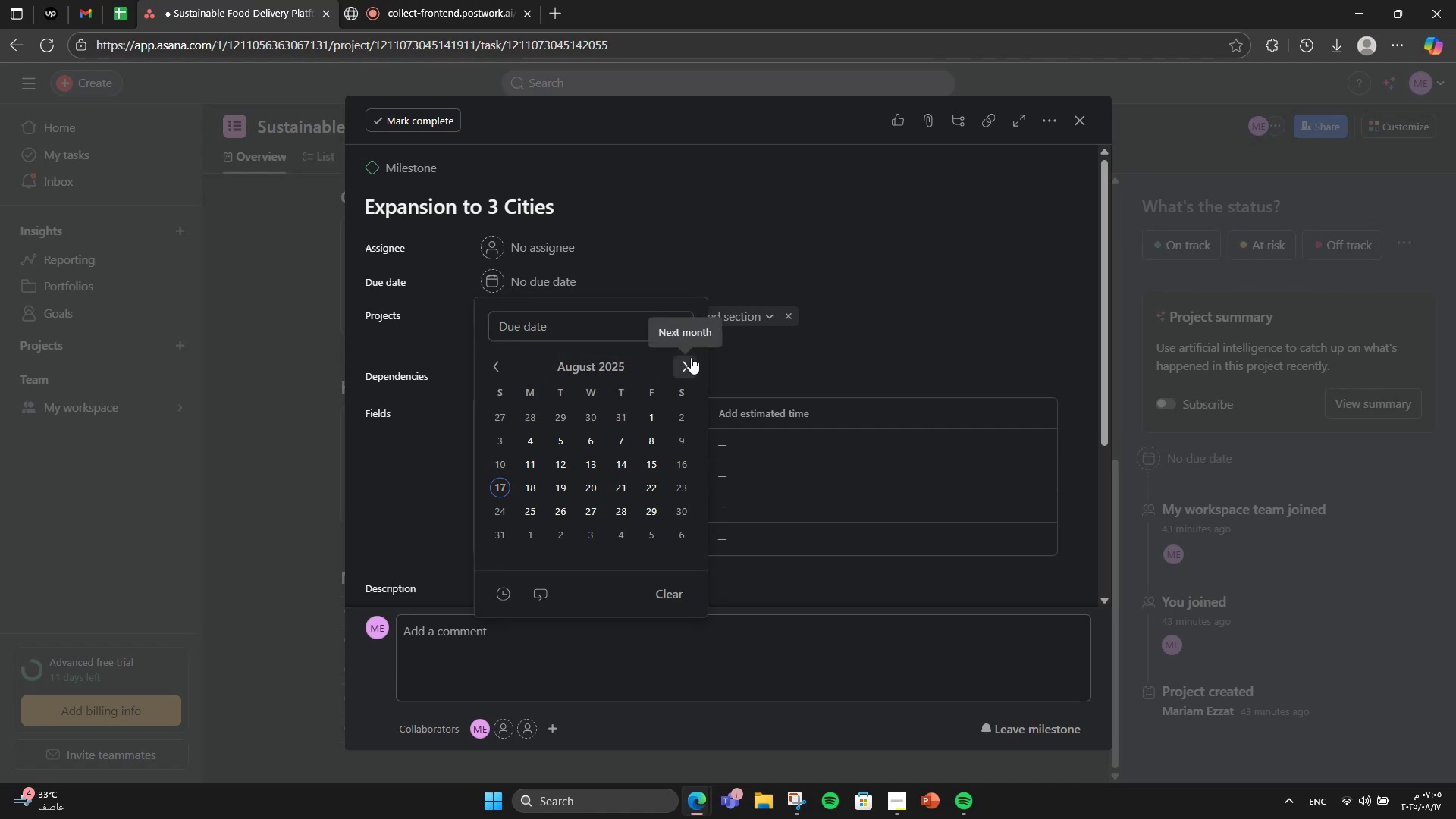 
double_click([683, 359])
 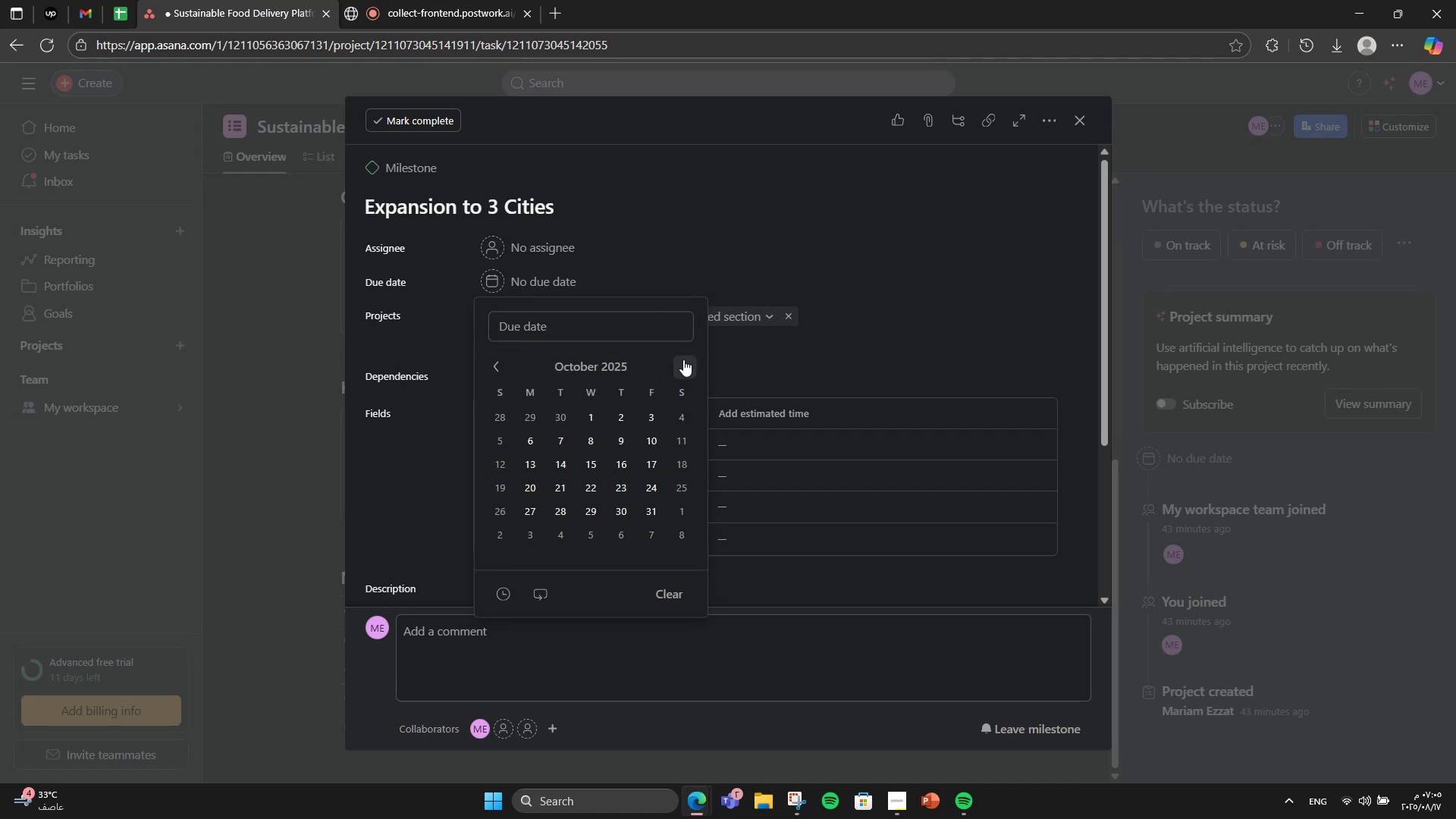 
triple_click([683, 359])
 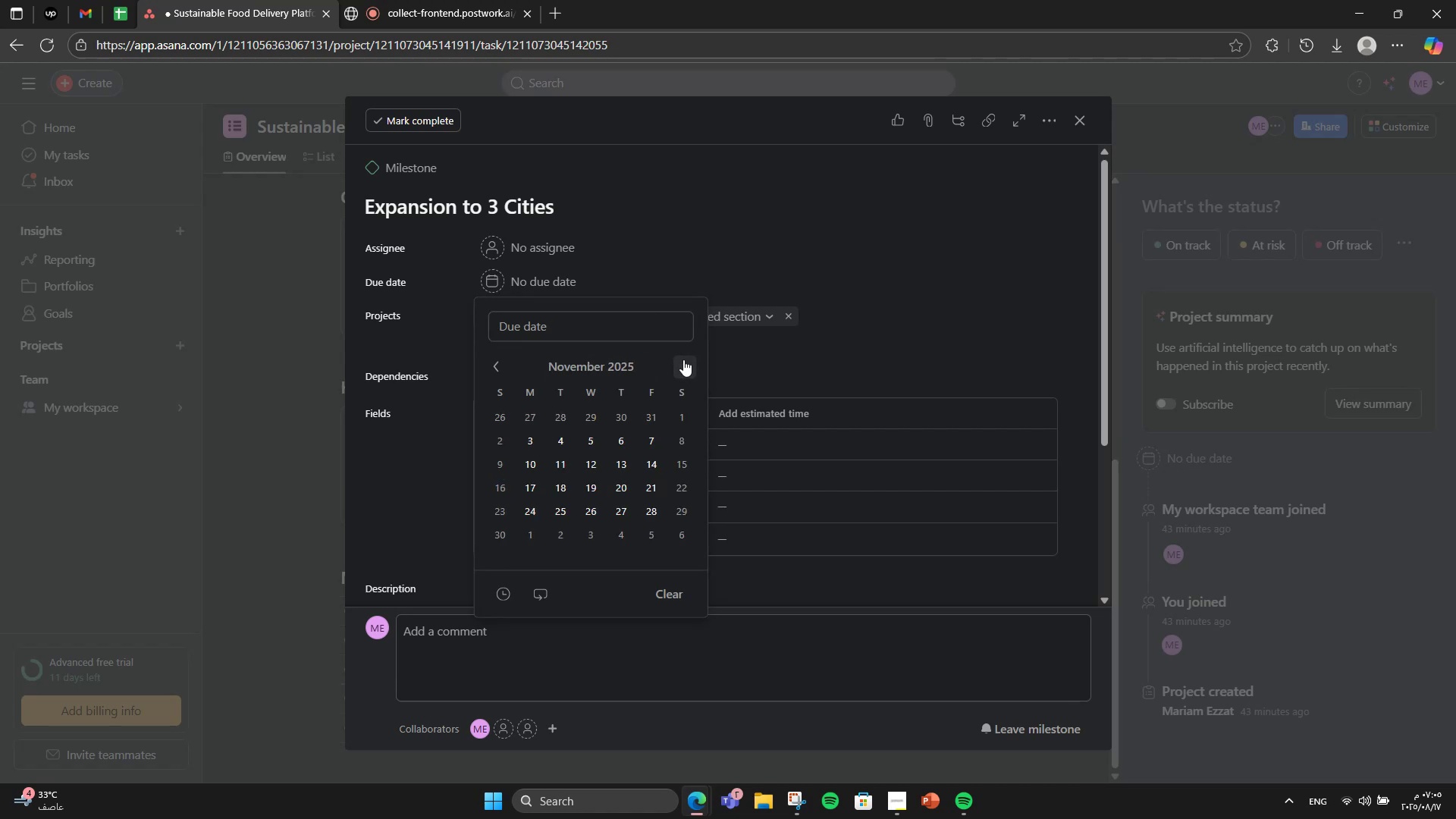 
left_click([683, 359])
 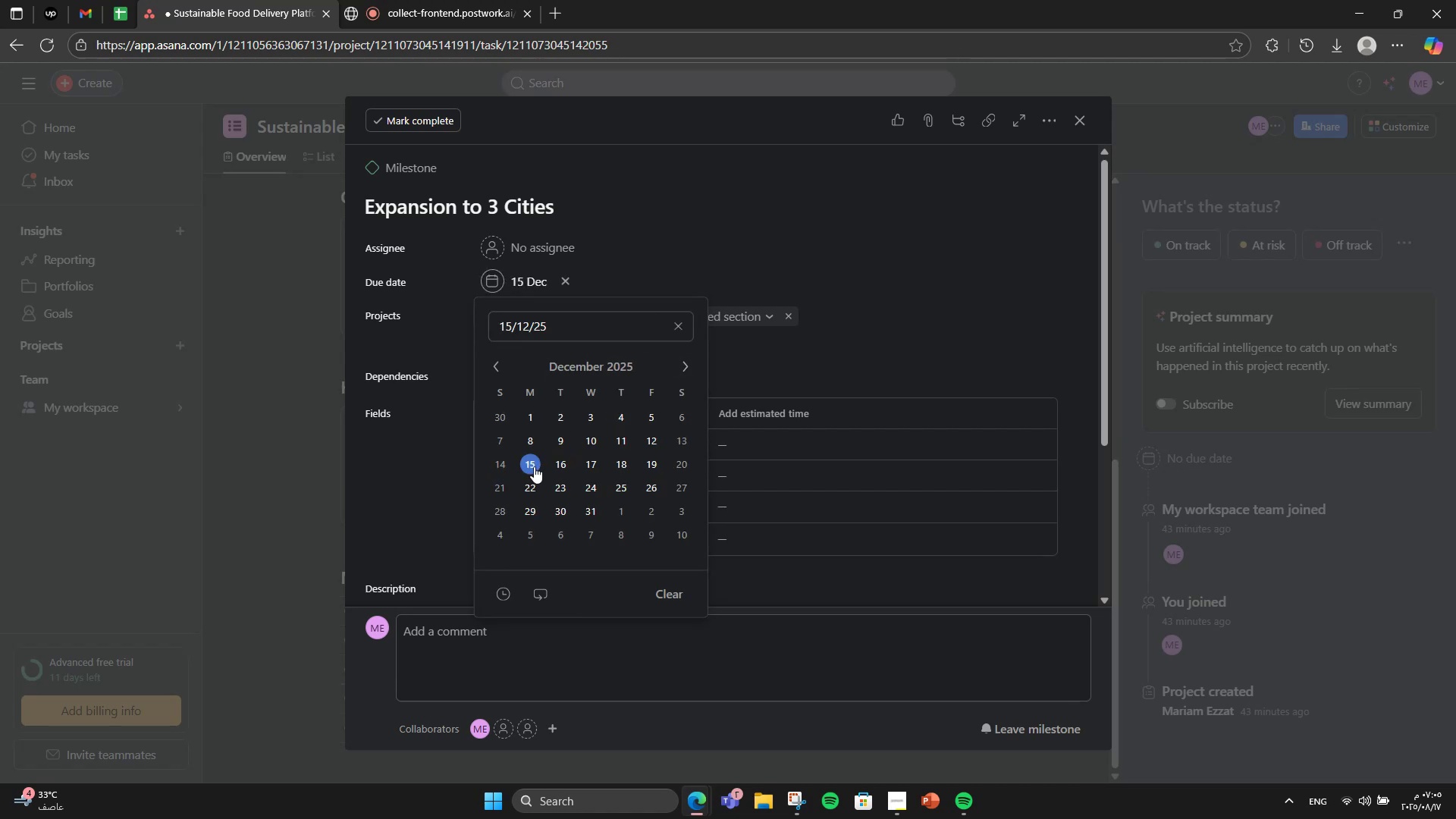 
left_click([747, 250])
 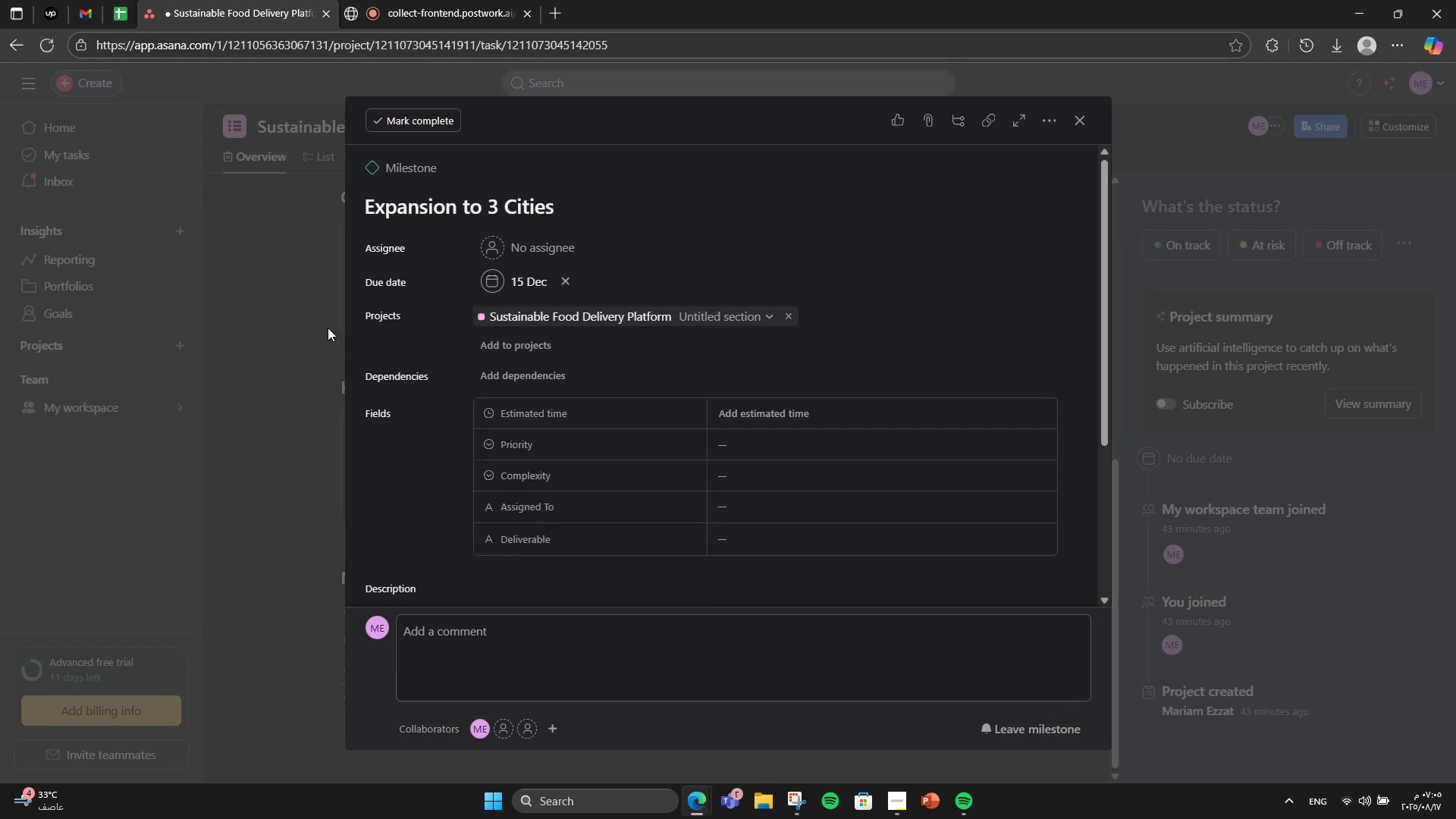 
left_click([328, 328])
 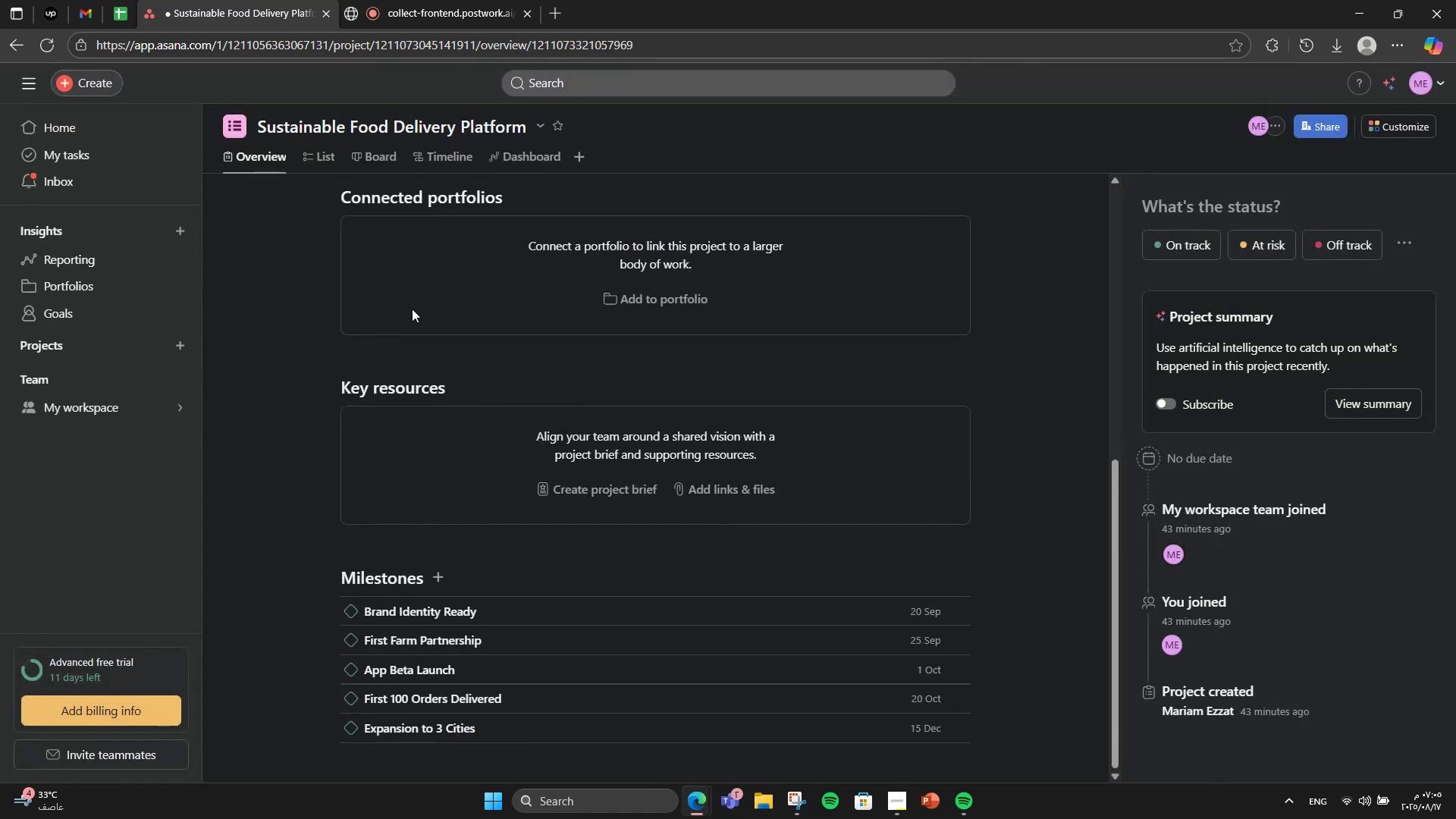 
scroll: coordinate [855, 530], scroll_direction: up, amount: 6.0
 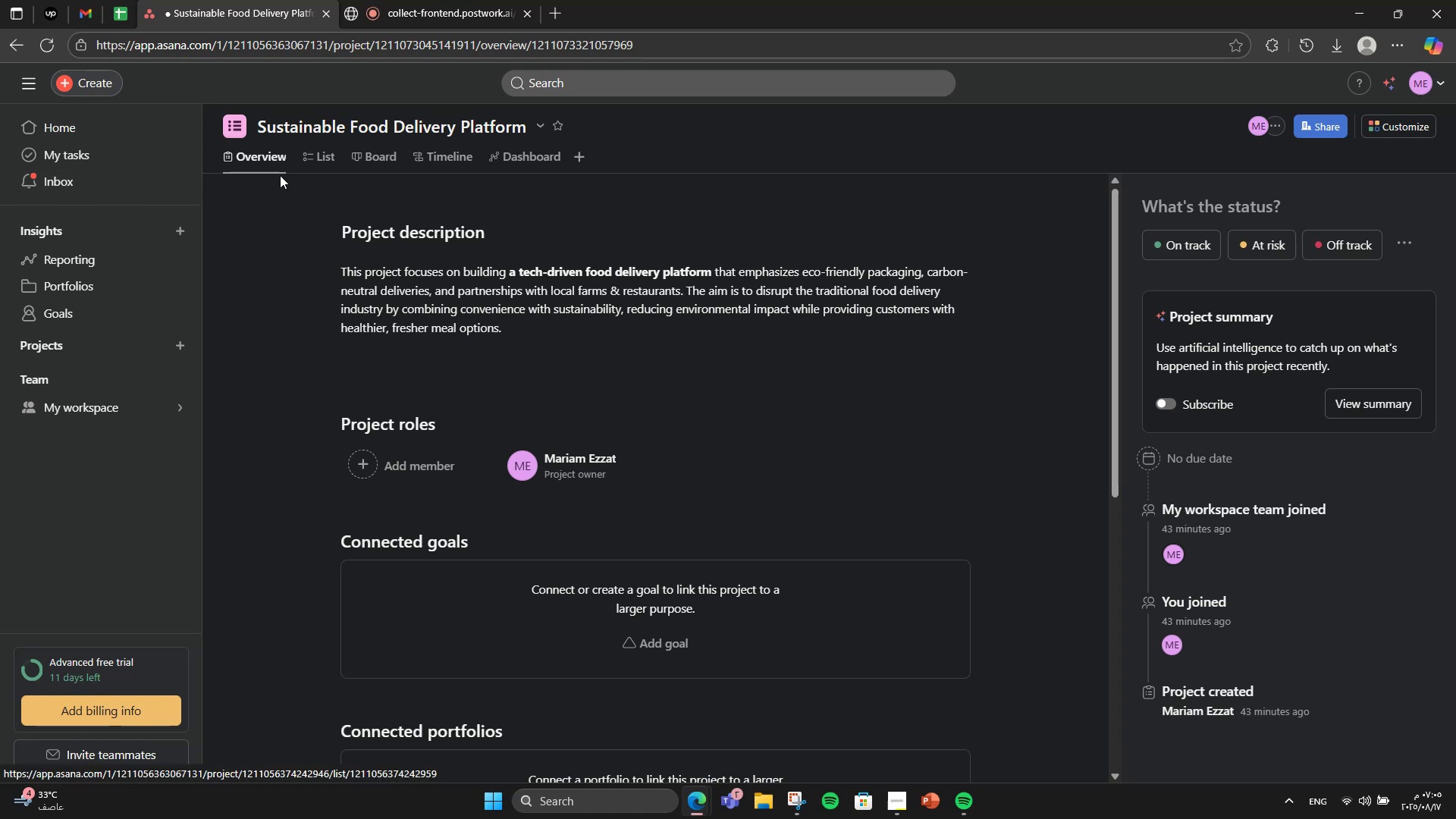 
scroll: coordinate [329, 356], scroll_direction: down, amount: 4.0
 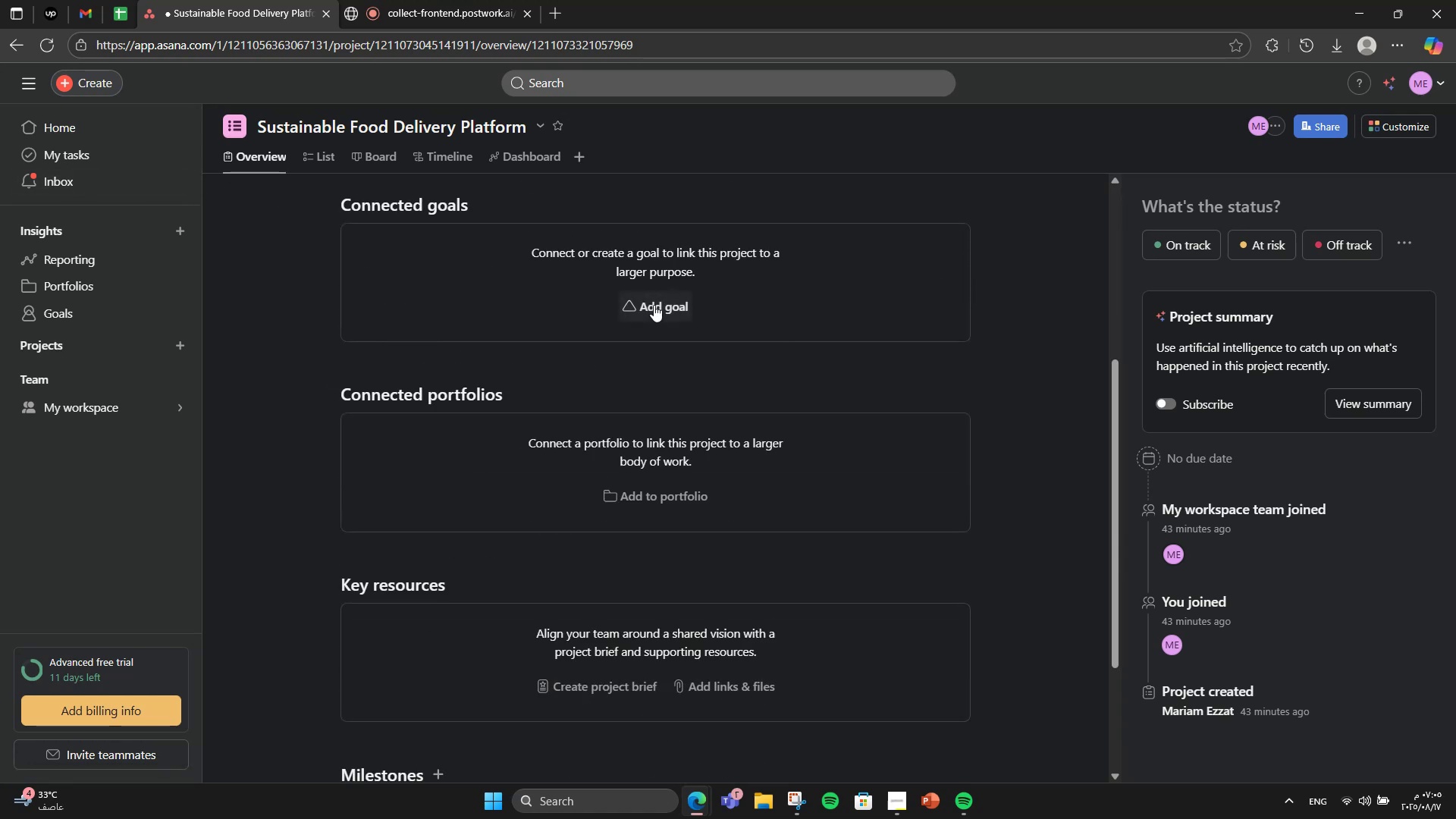 
left_click([654, 305])
 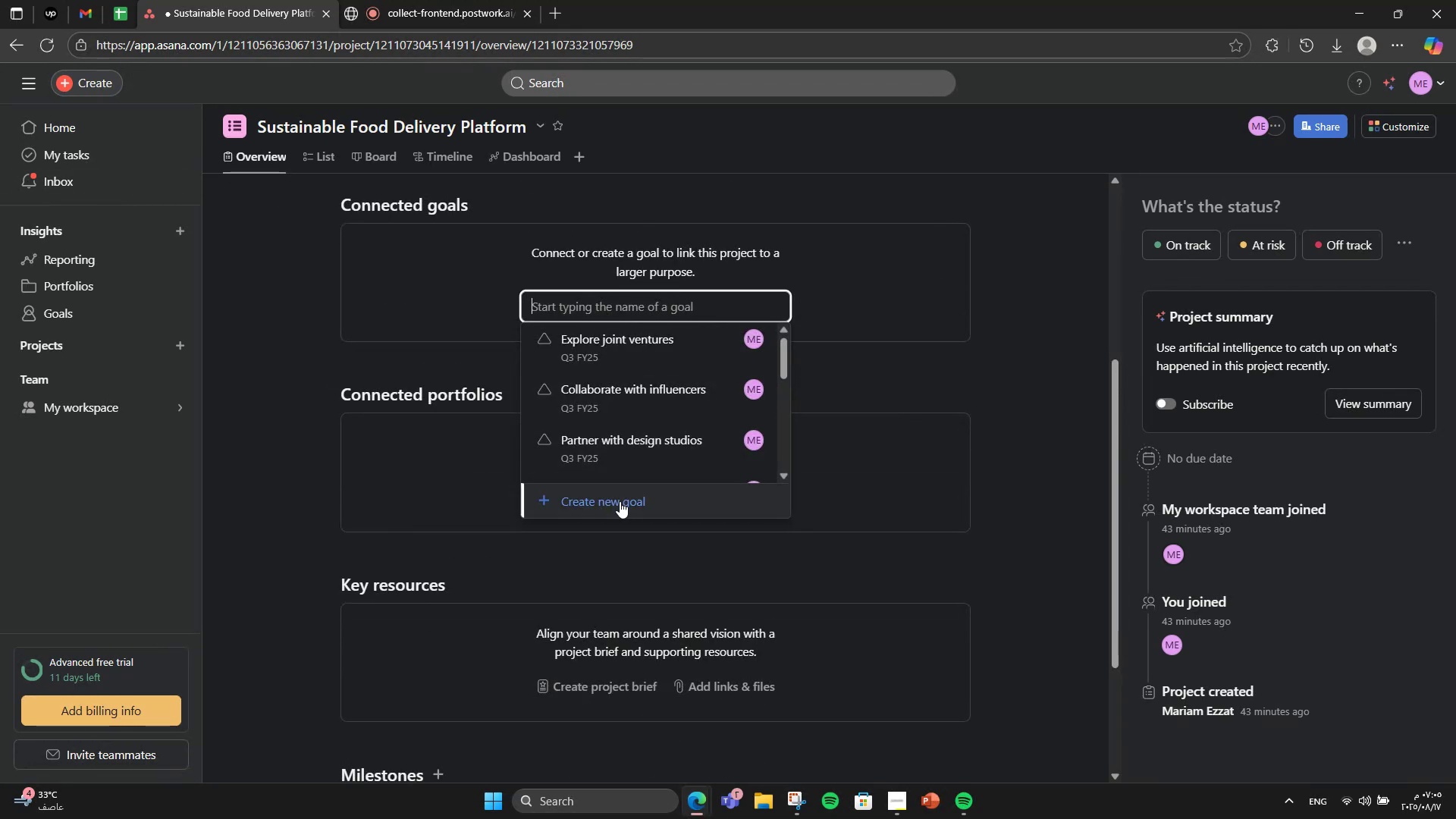 
left_click([620, 501])
 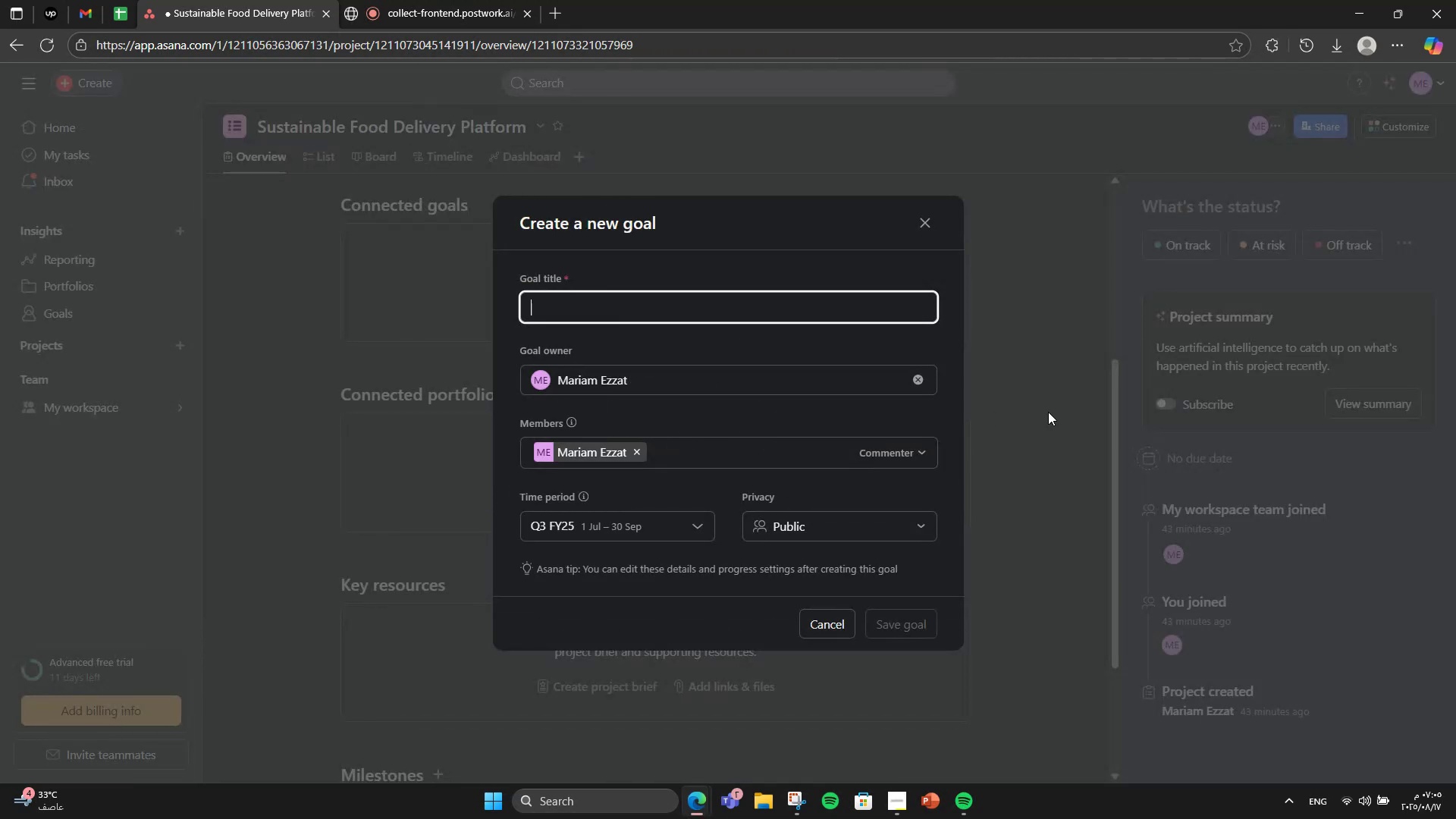 
left_click([962, 817])
 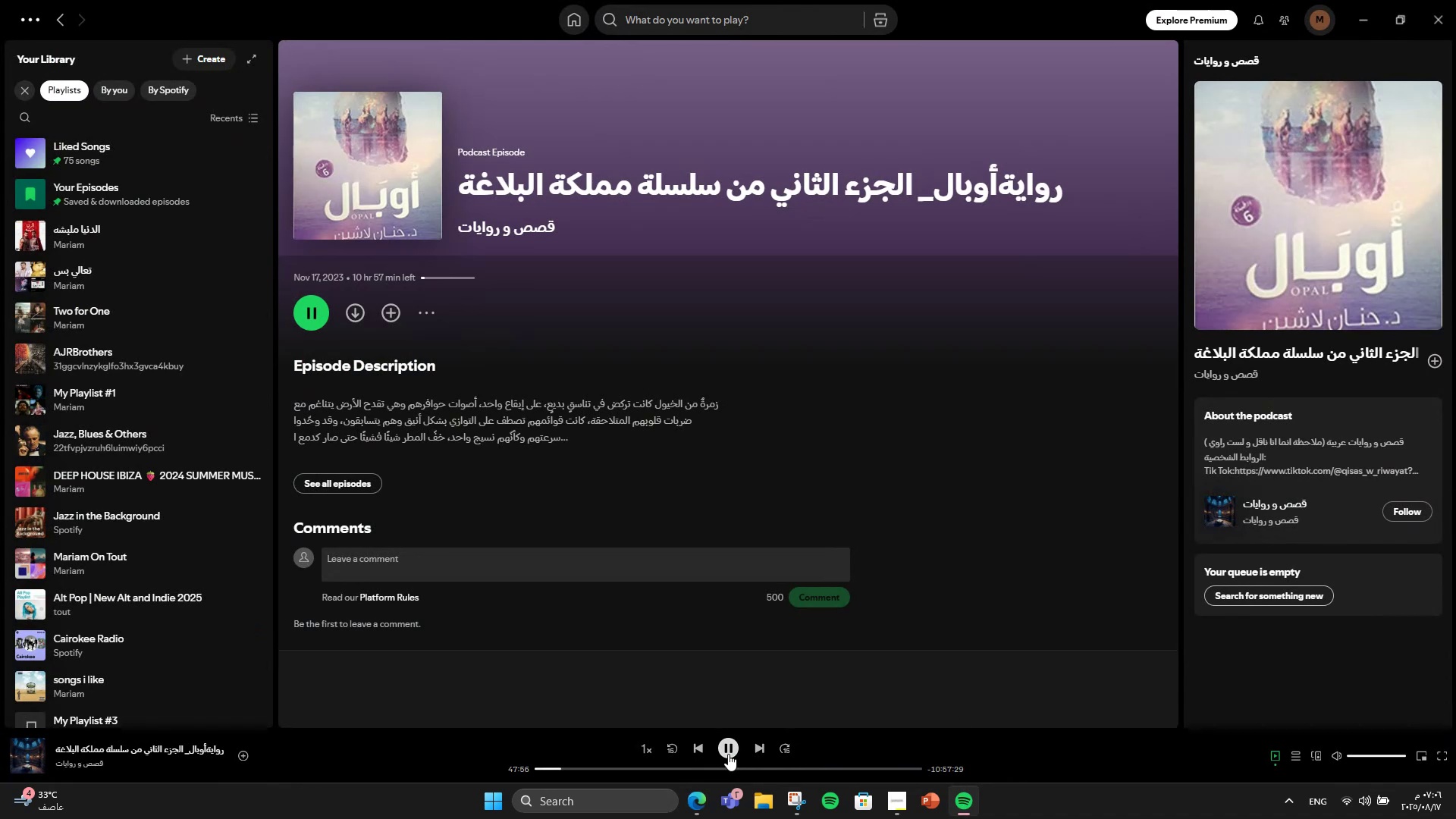 
double_click([692, 818])
 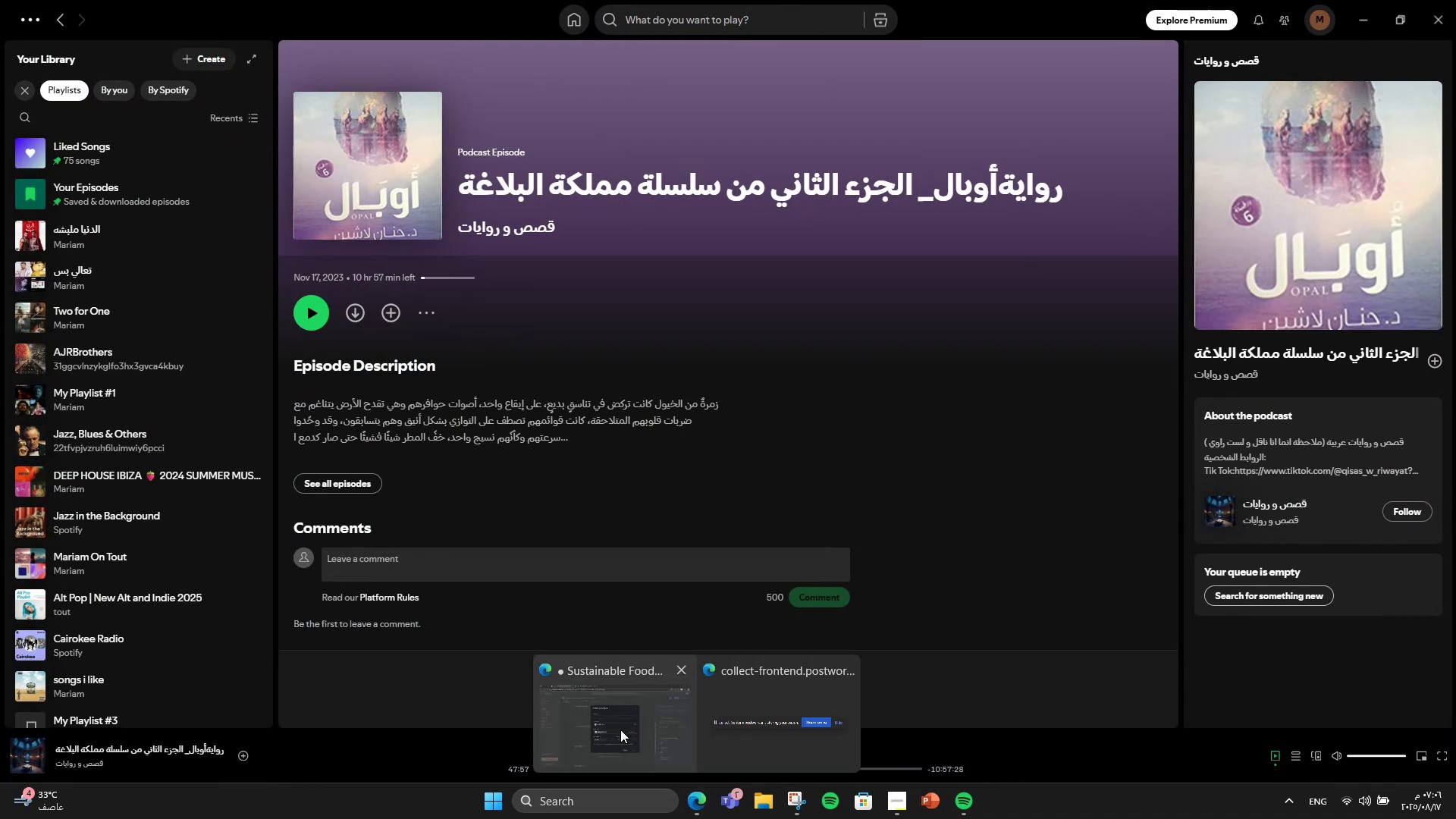 
left_click([620, 730])
 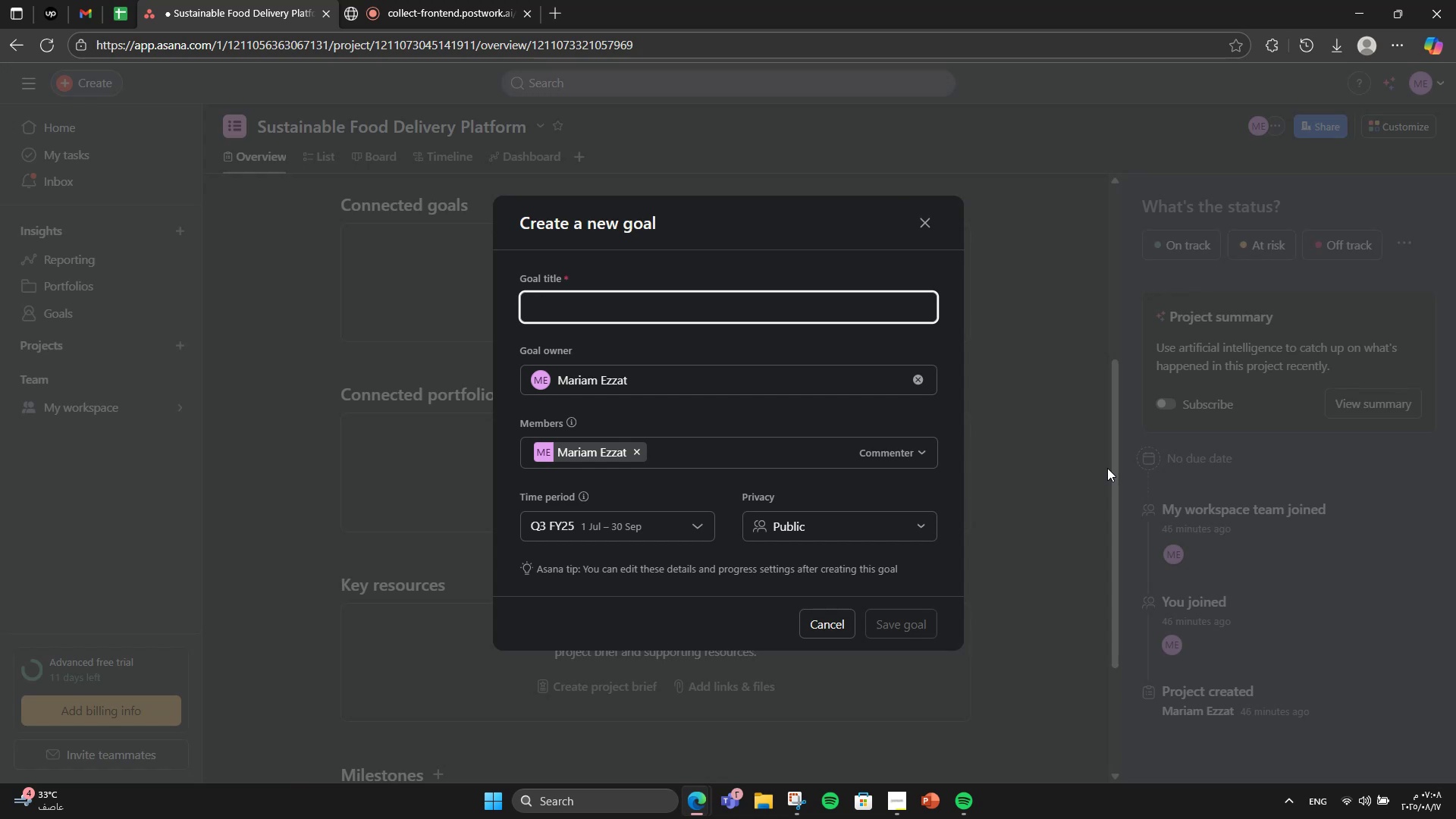 
wait(127.01)
 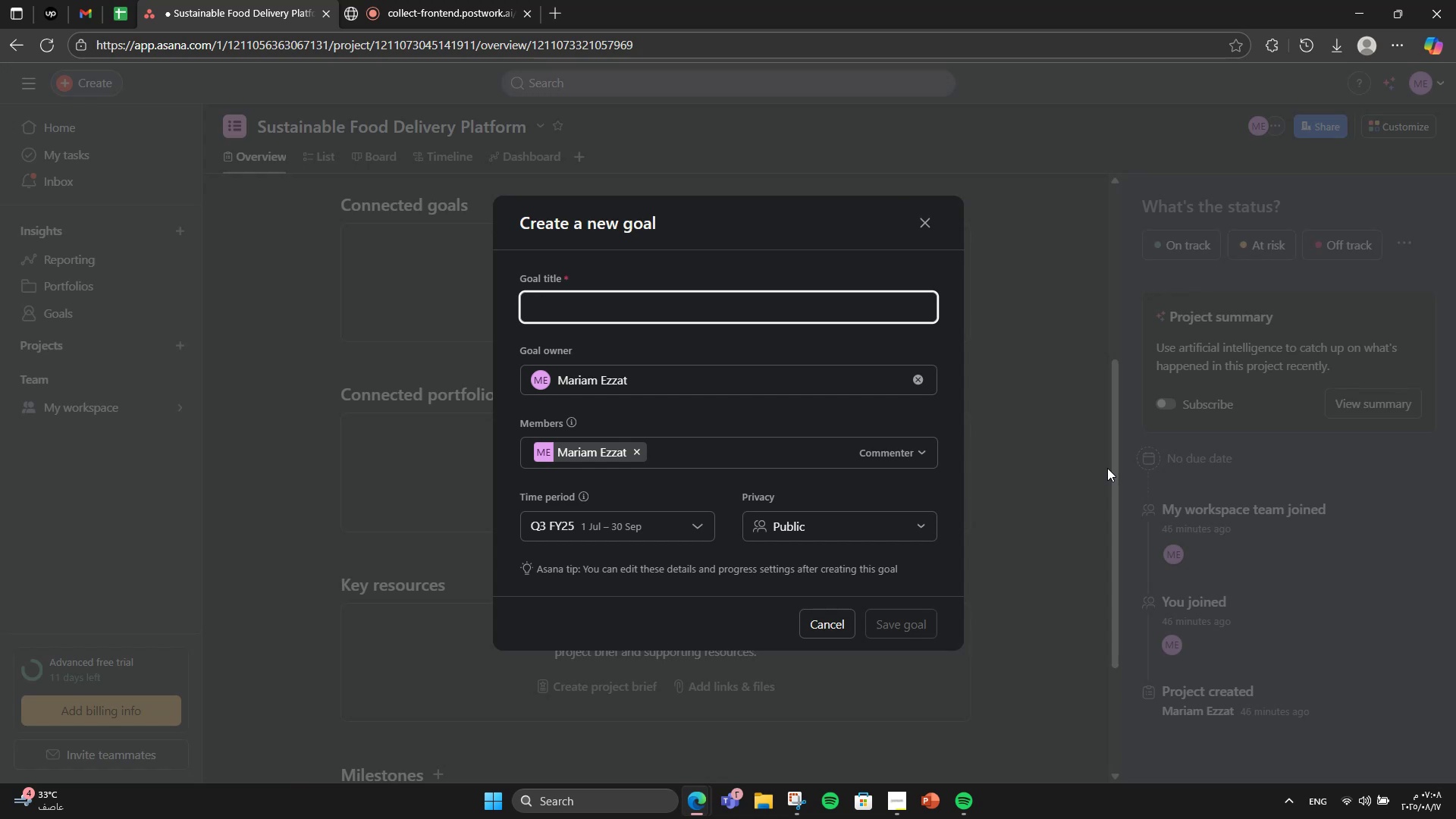 
left_click([959, 759])
 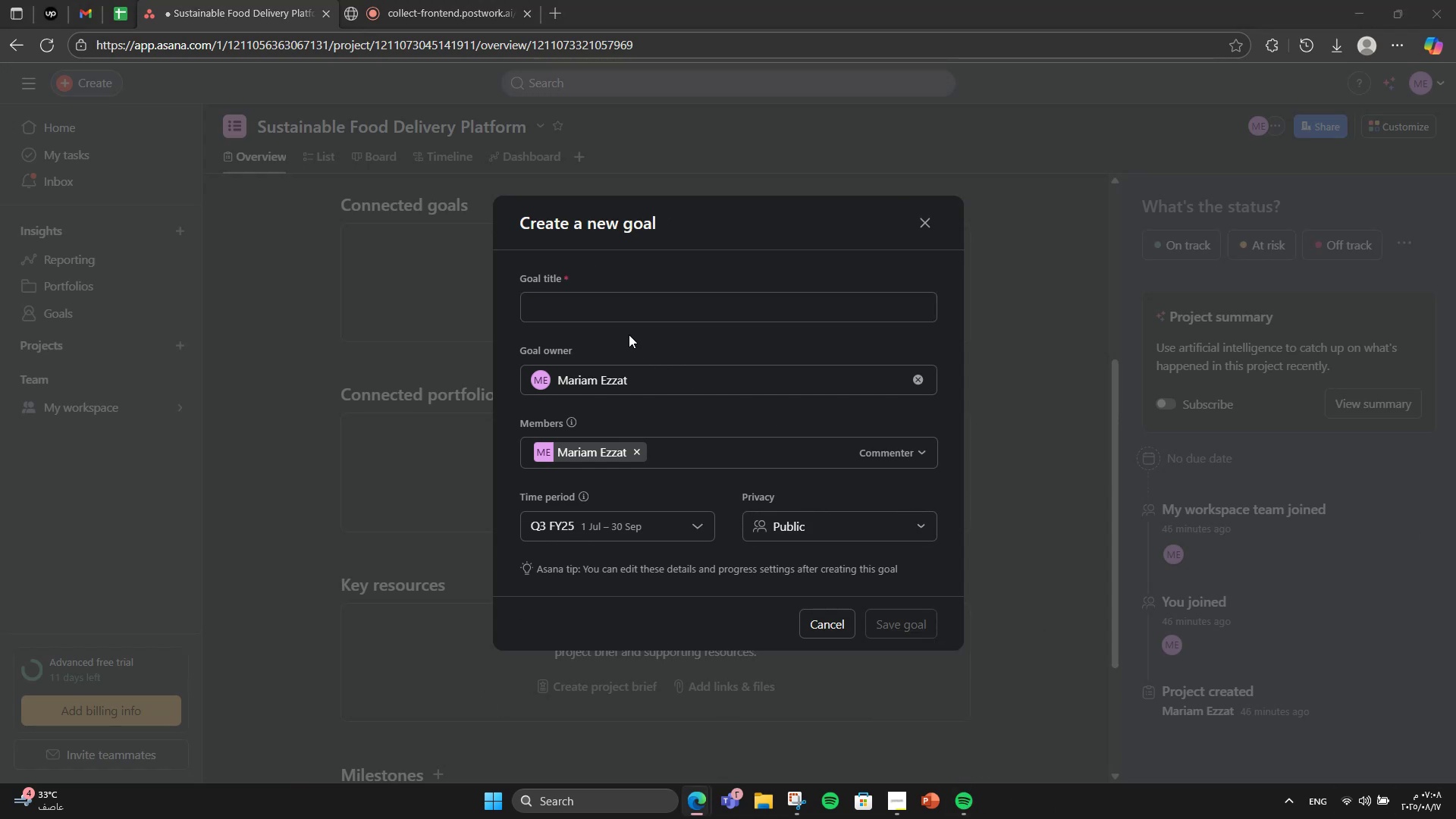 
left_click([619, 300])
 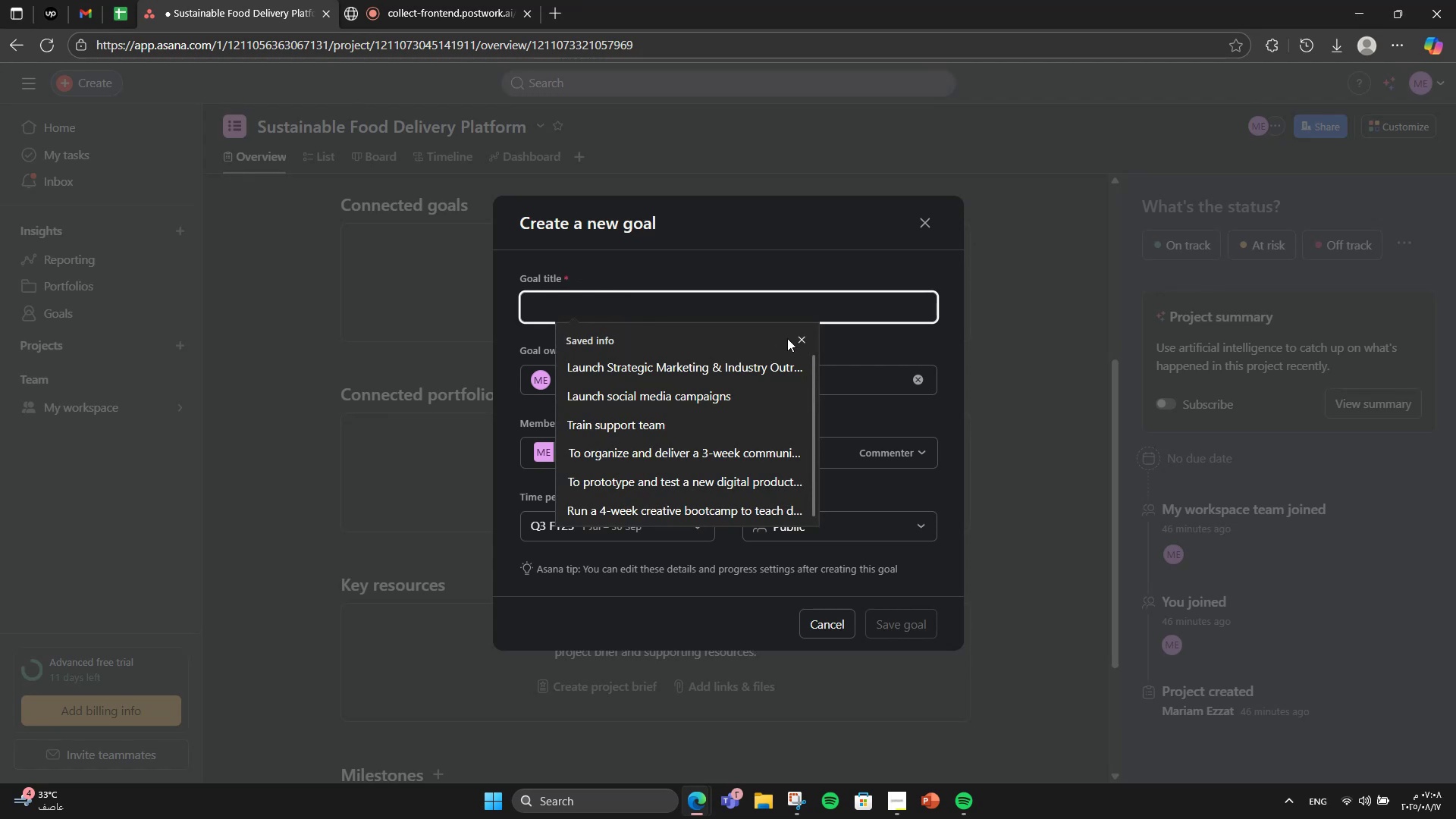 
left_click([851, 361])
 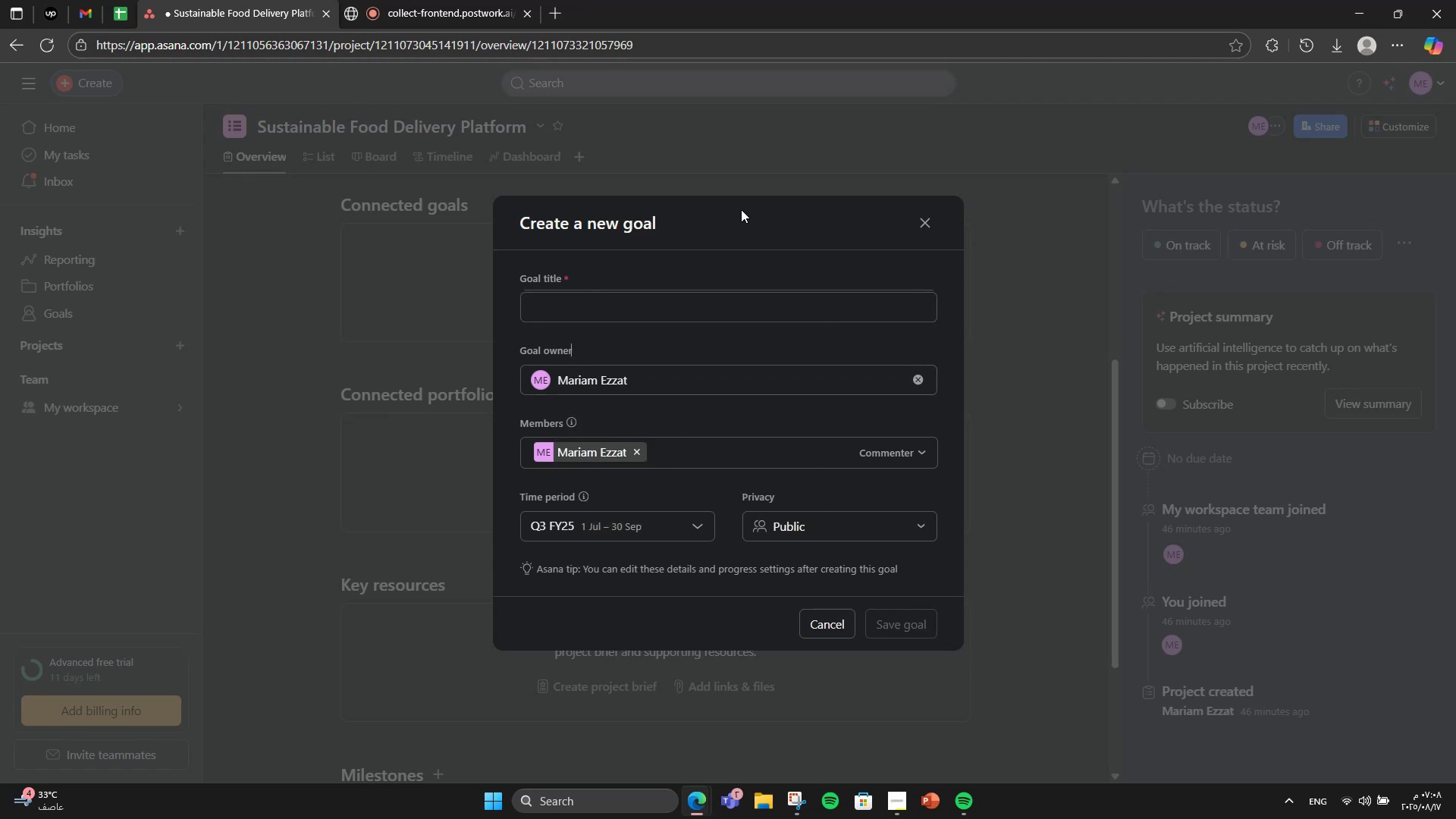 
wait(8.1)
 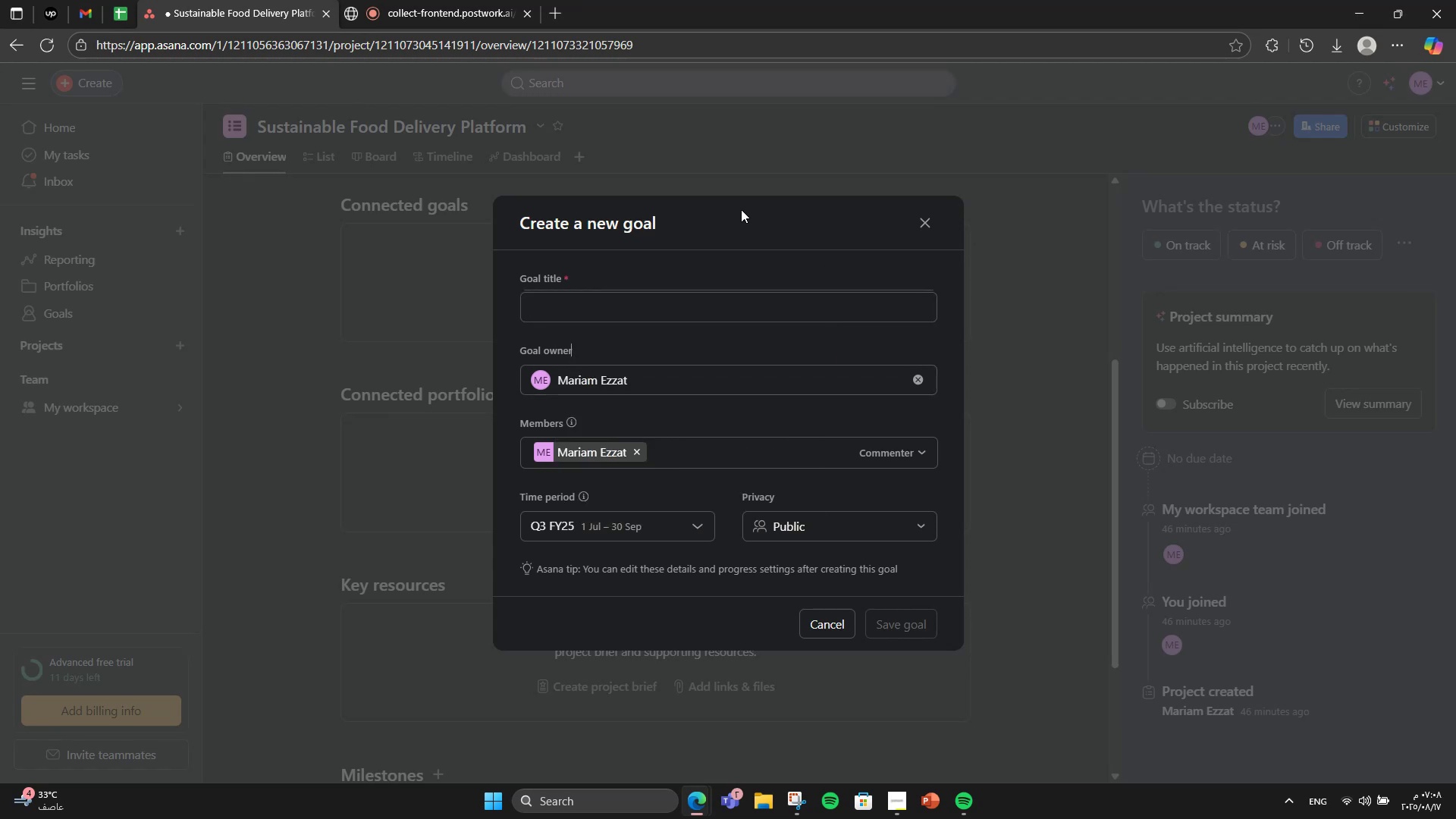 
left_click([588, 306])
 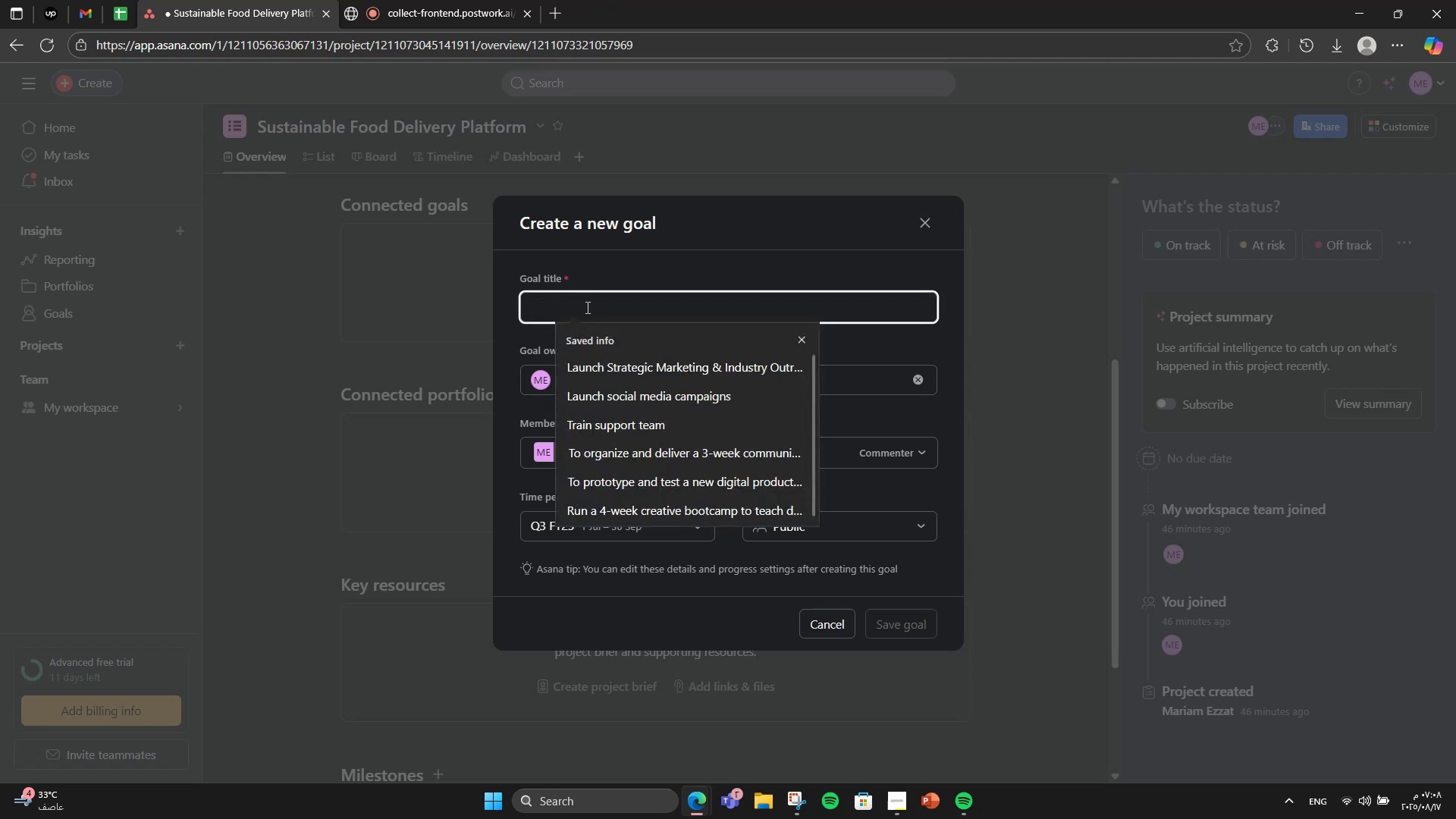 
type(Build e)
key(Backspace)
type(Eco-Friendly Ba)
key(Backspace)
type(rand)
 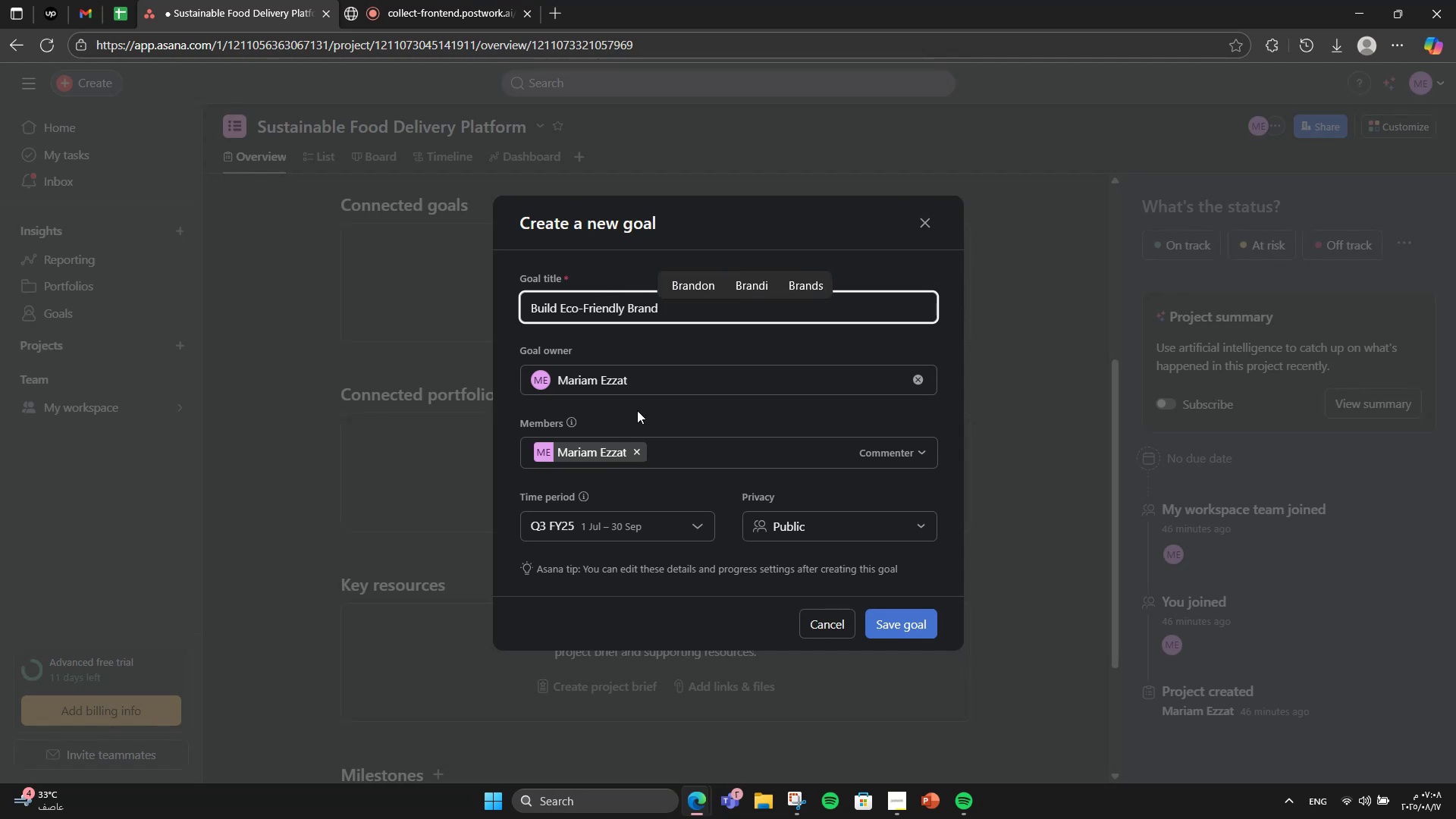 
left_click([871, 620])
 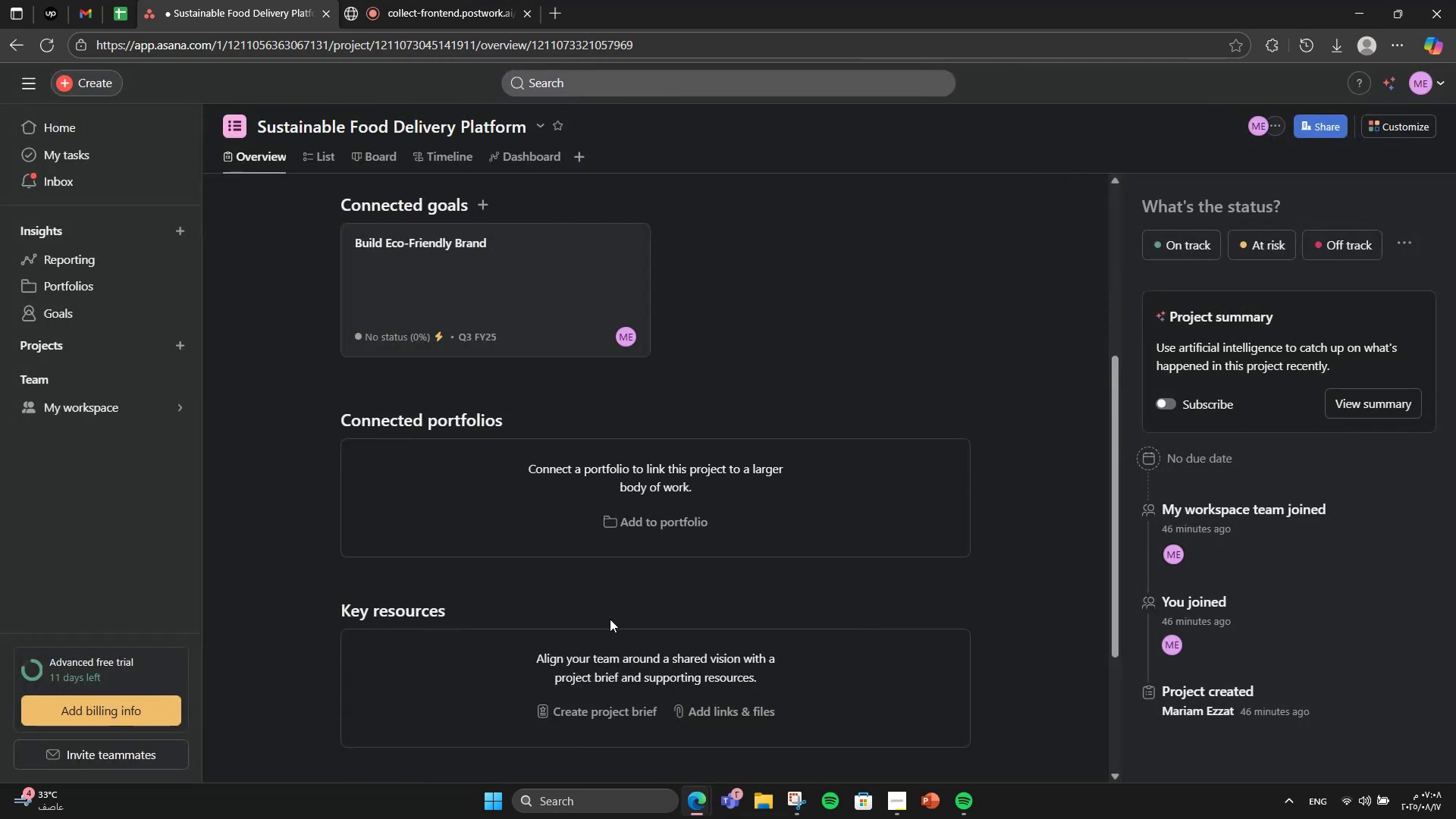 
scroll: coordinate [610, 619], scroll_direction: up, amount: 3.0
 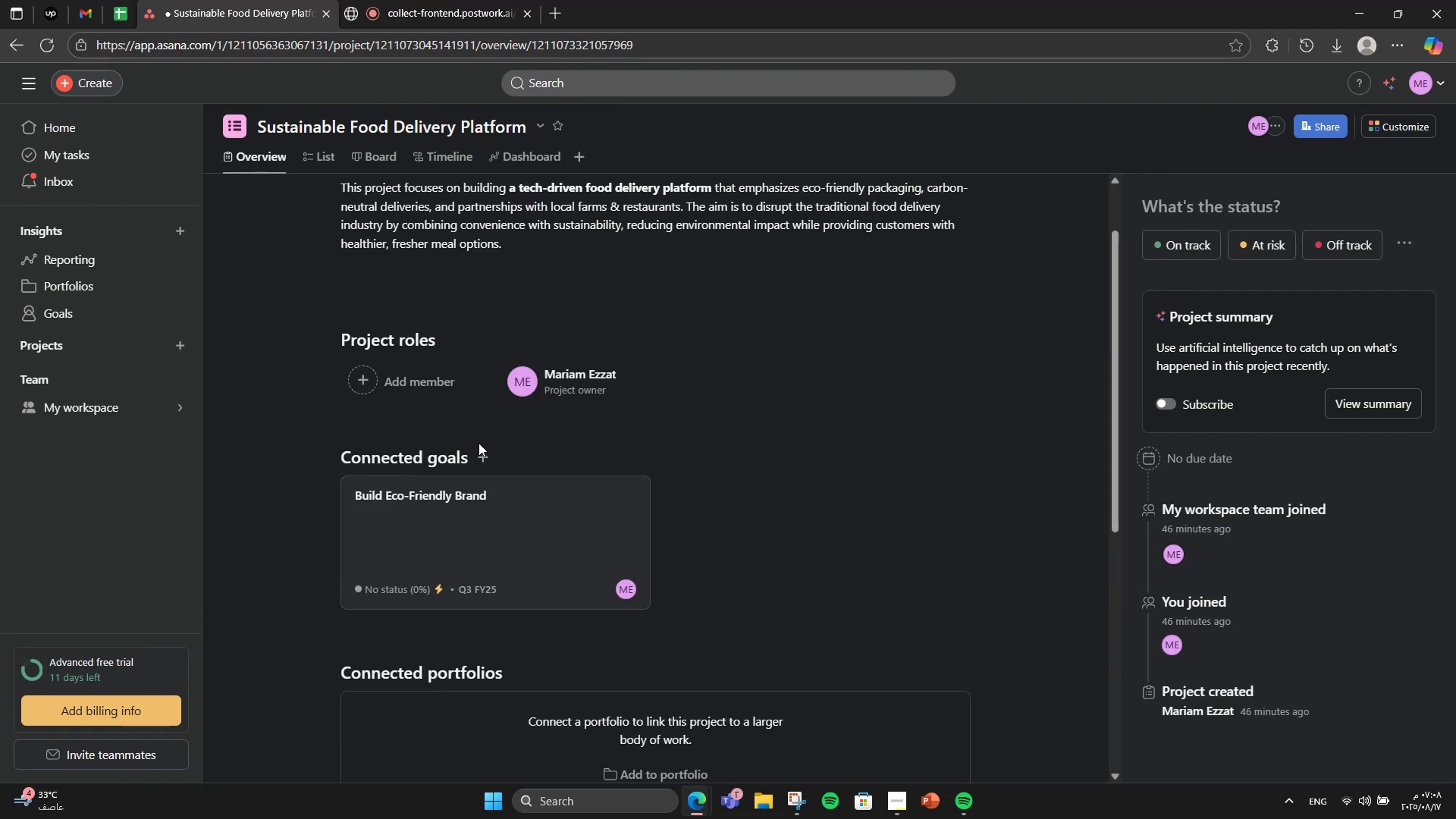 
left_click([479, 447])
 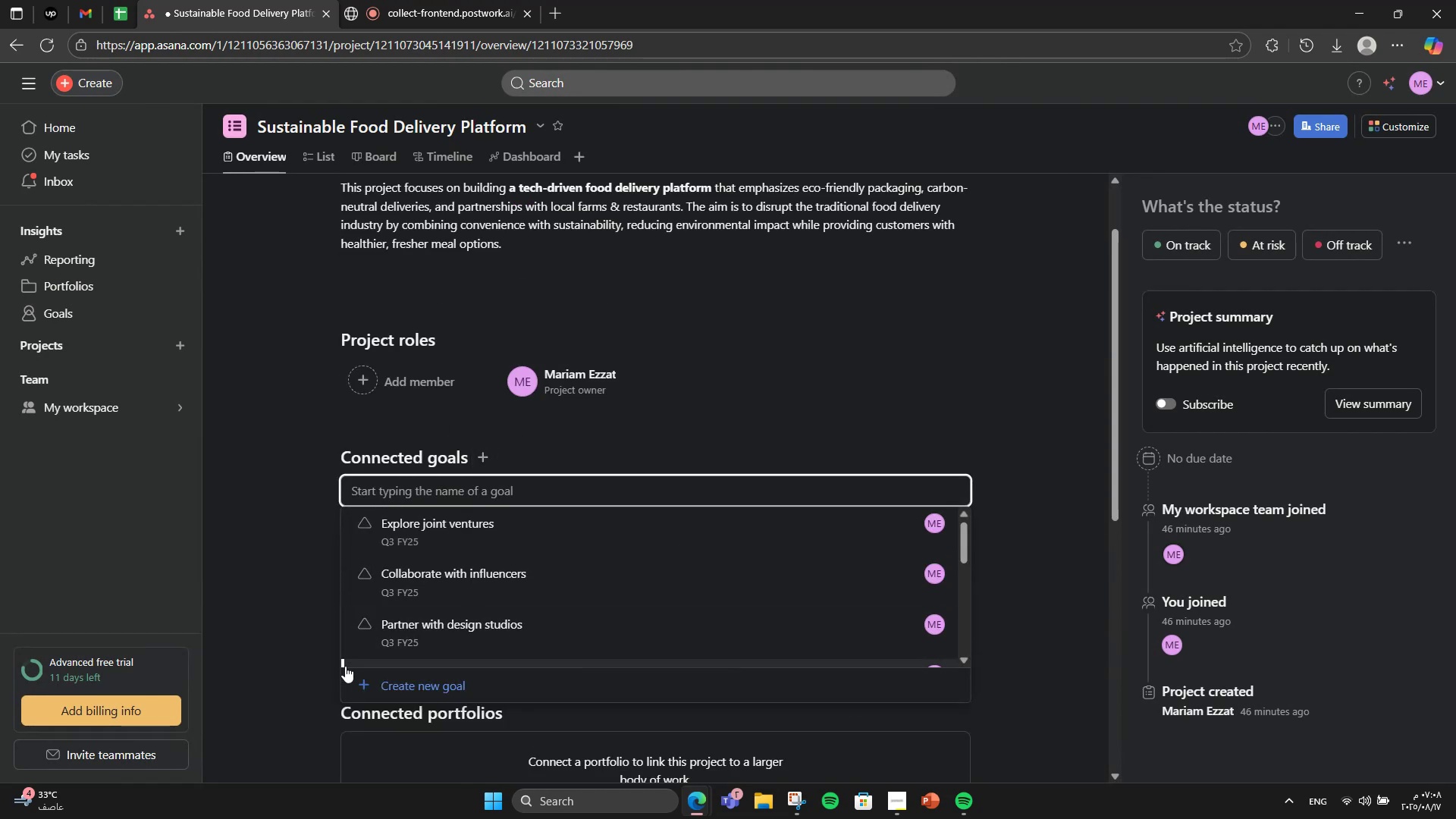 
left_click([375, 680])
 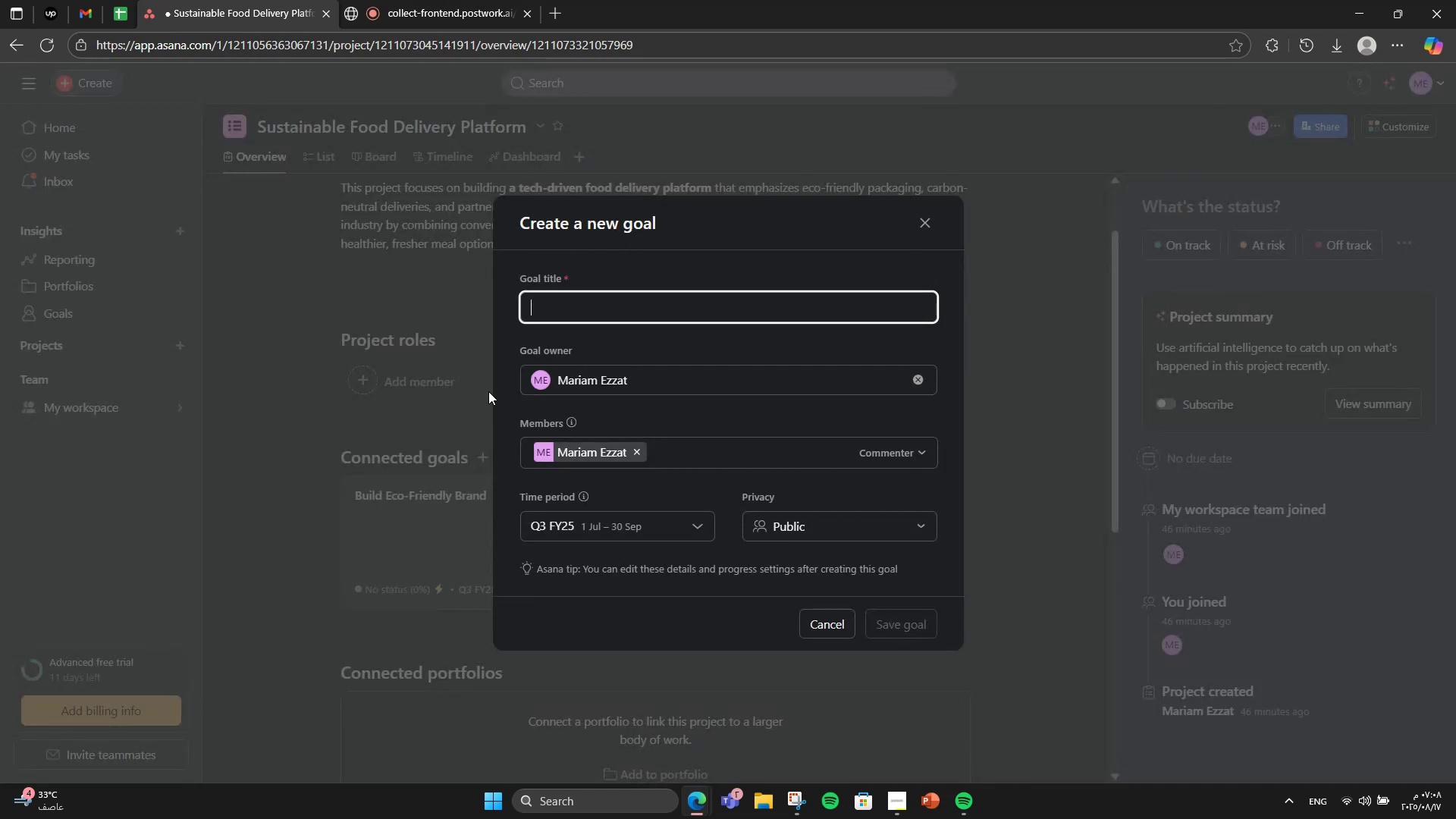 
type(Optimize Dr)
key(Backspace)
type(elivery Operations)
 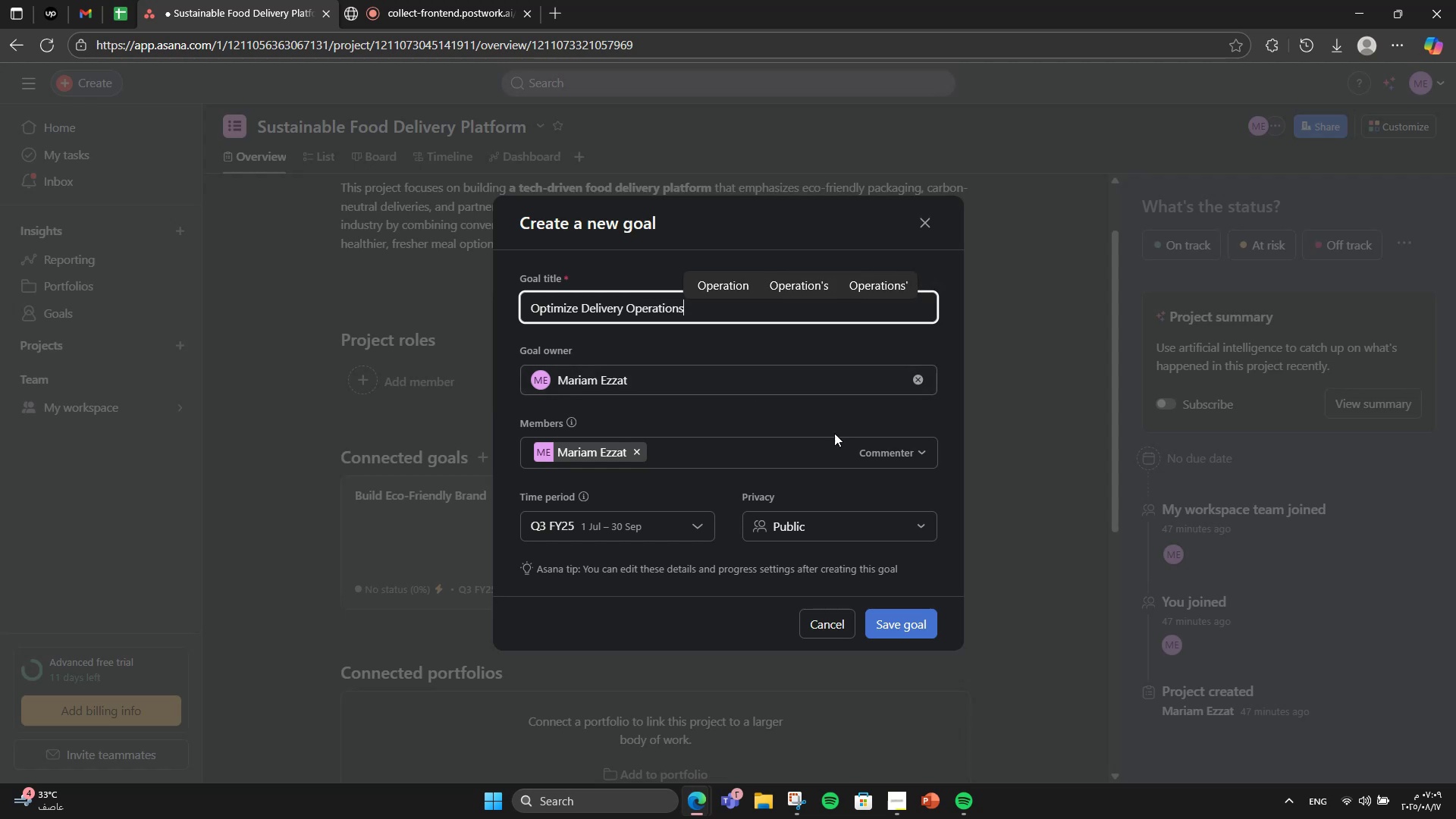 
left_click([915, 627])
 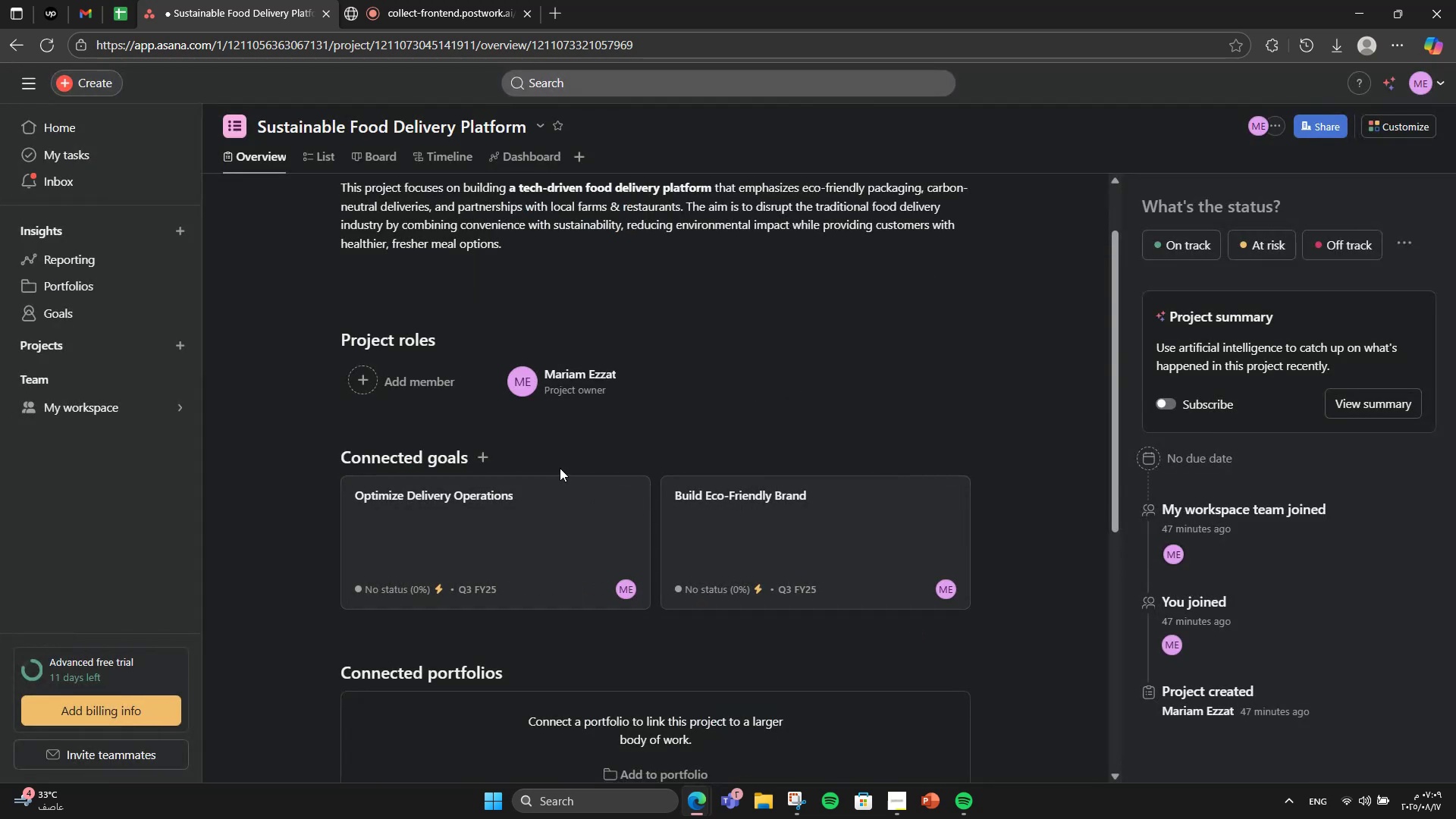 
left_click([482, 447])
 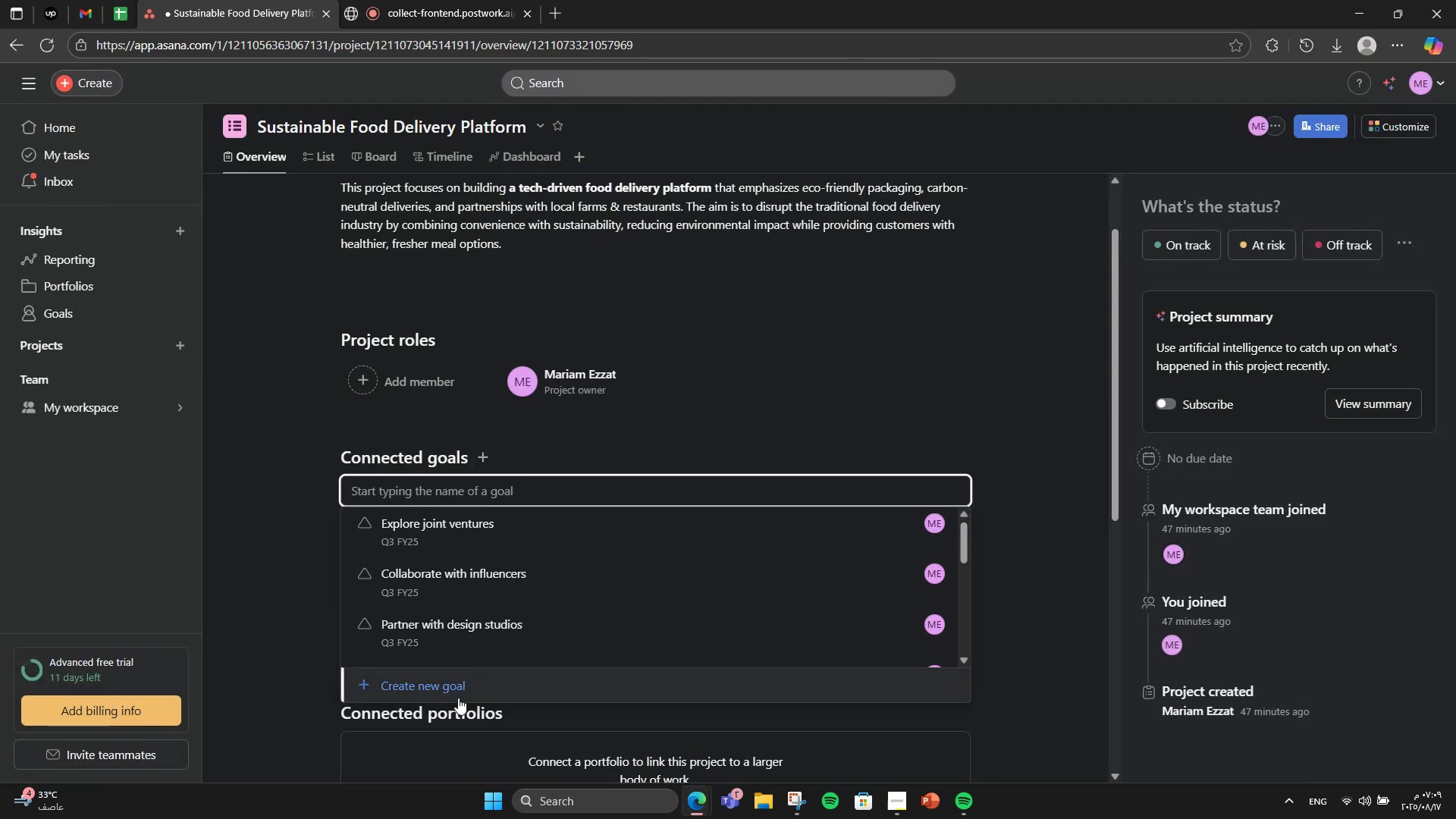 
left_click([463, 682])
 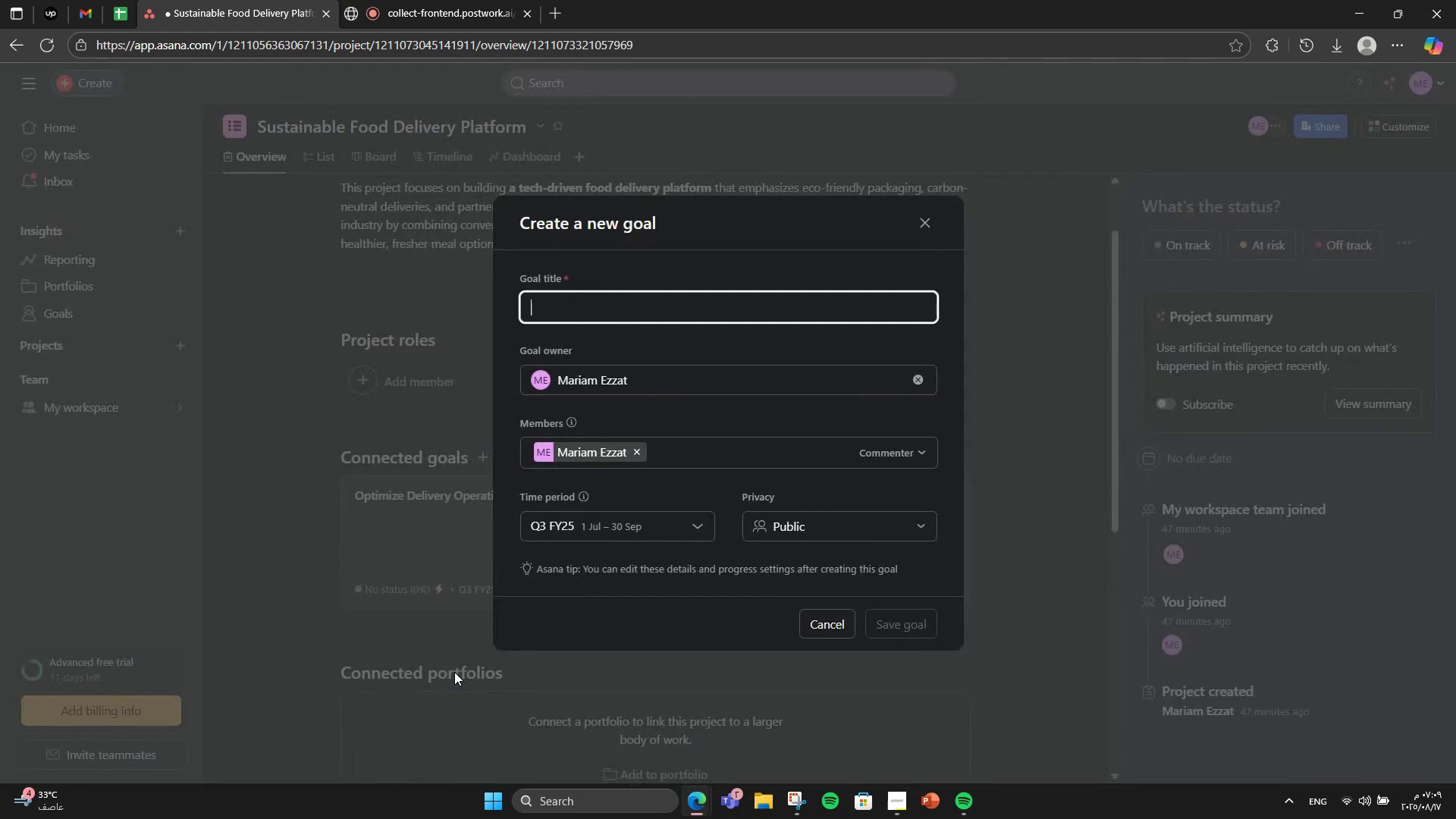 
type(Curate Local Pat)
key(Backspace)
type(rtnerships)
 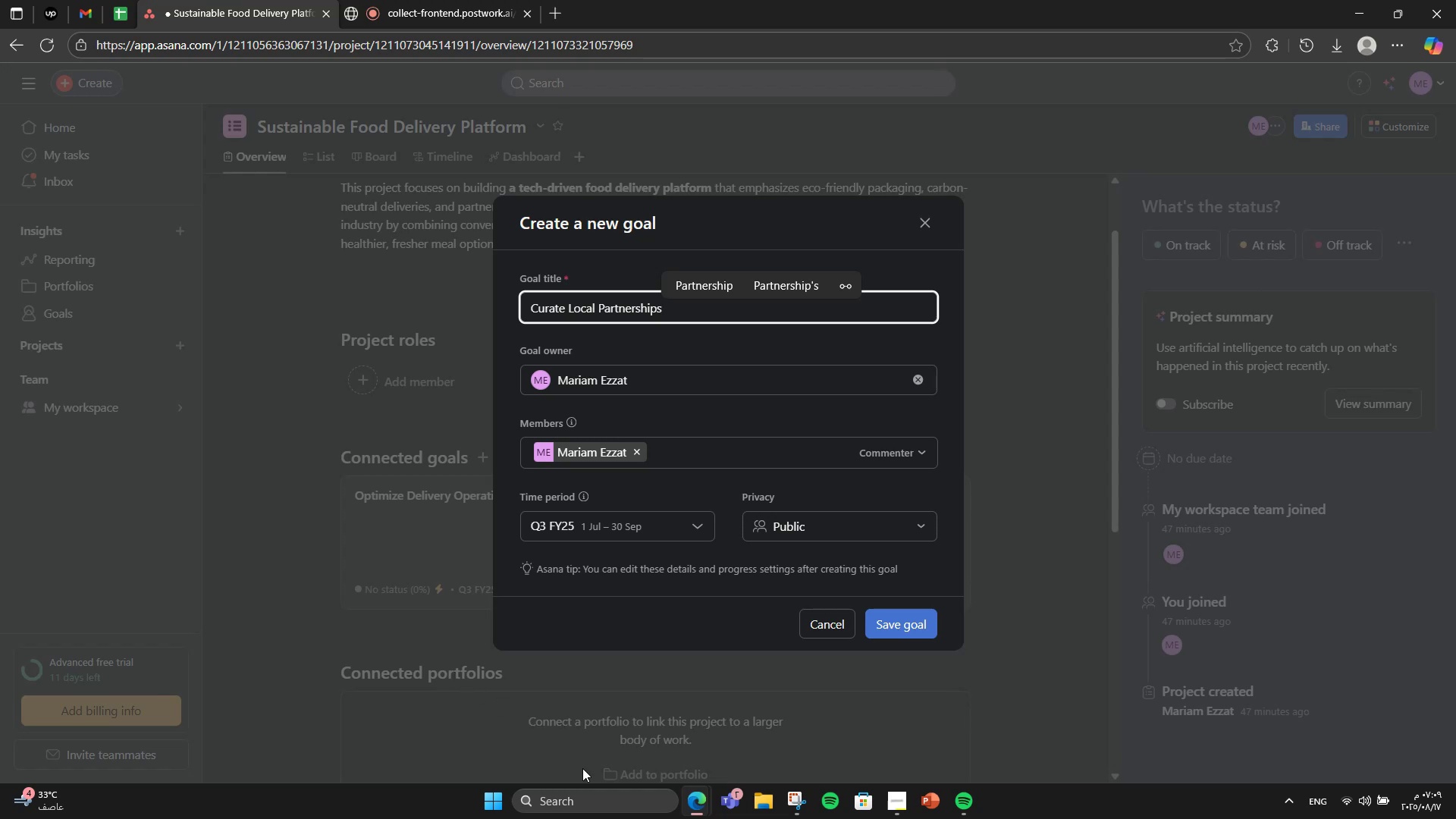 
left_click([902, 632])
 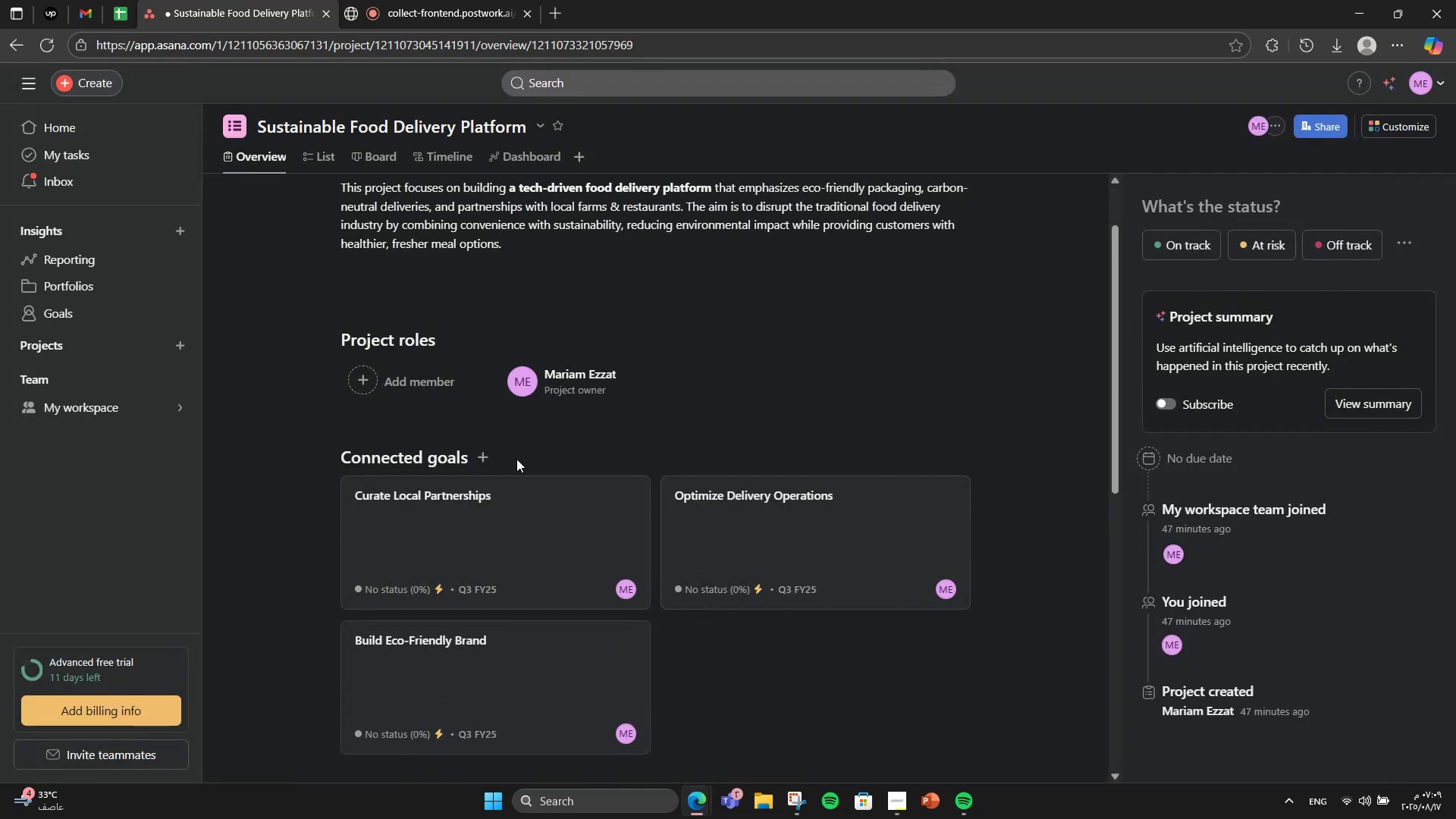 
left_click([475, 446])
 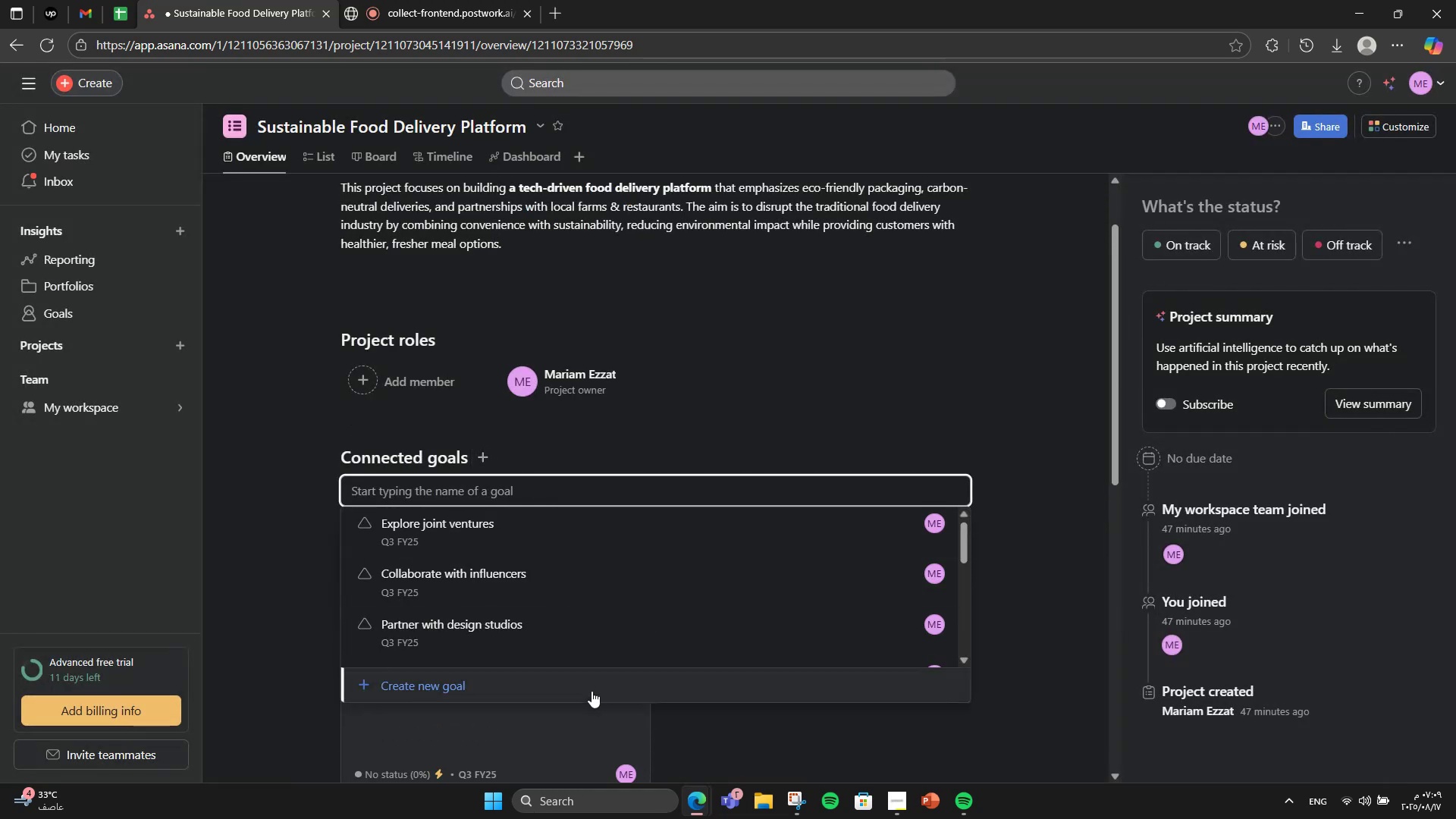 
left_click([592, 691])
 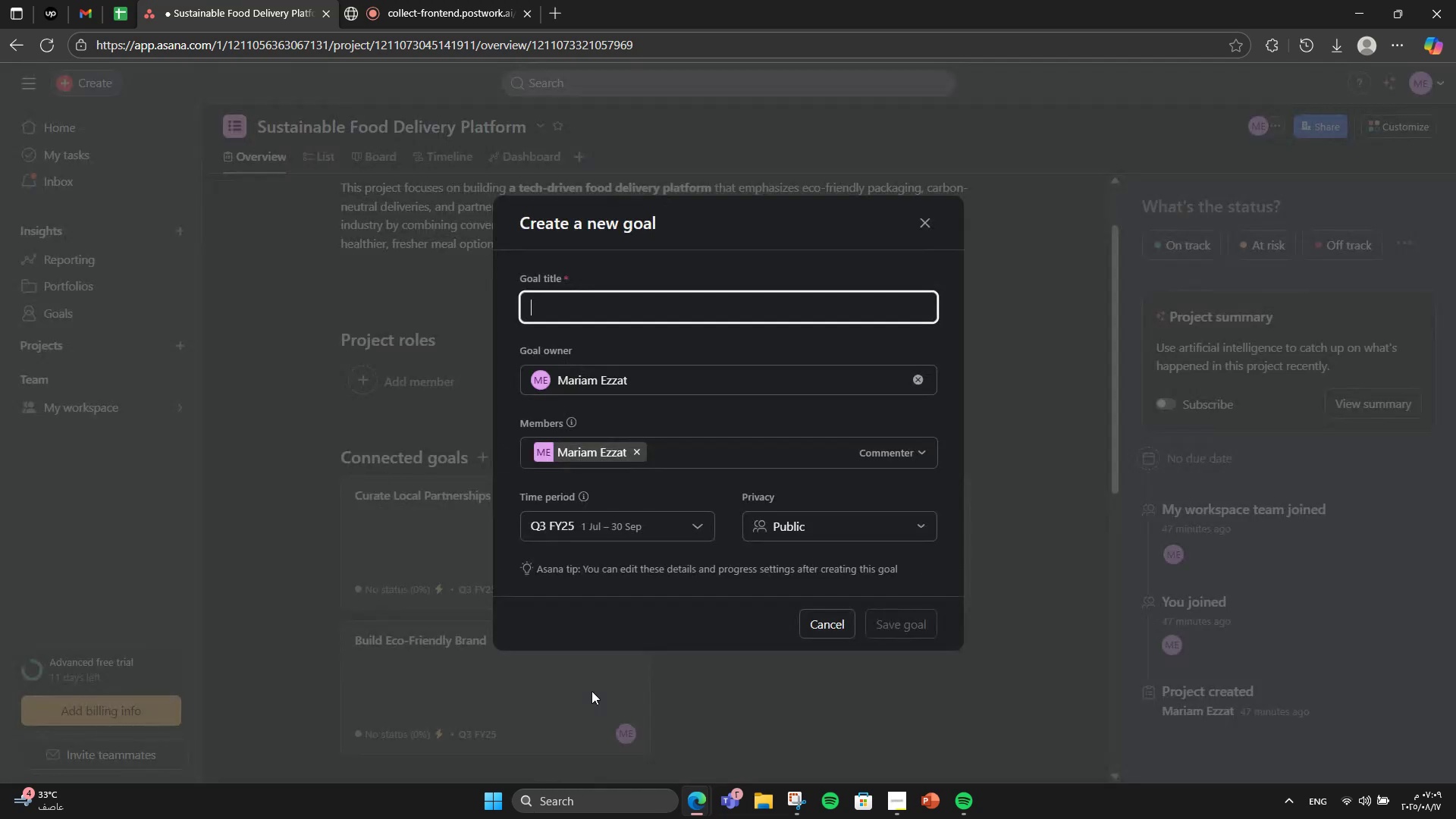 
type(Develop rhe App)
 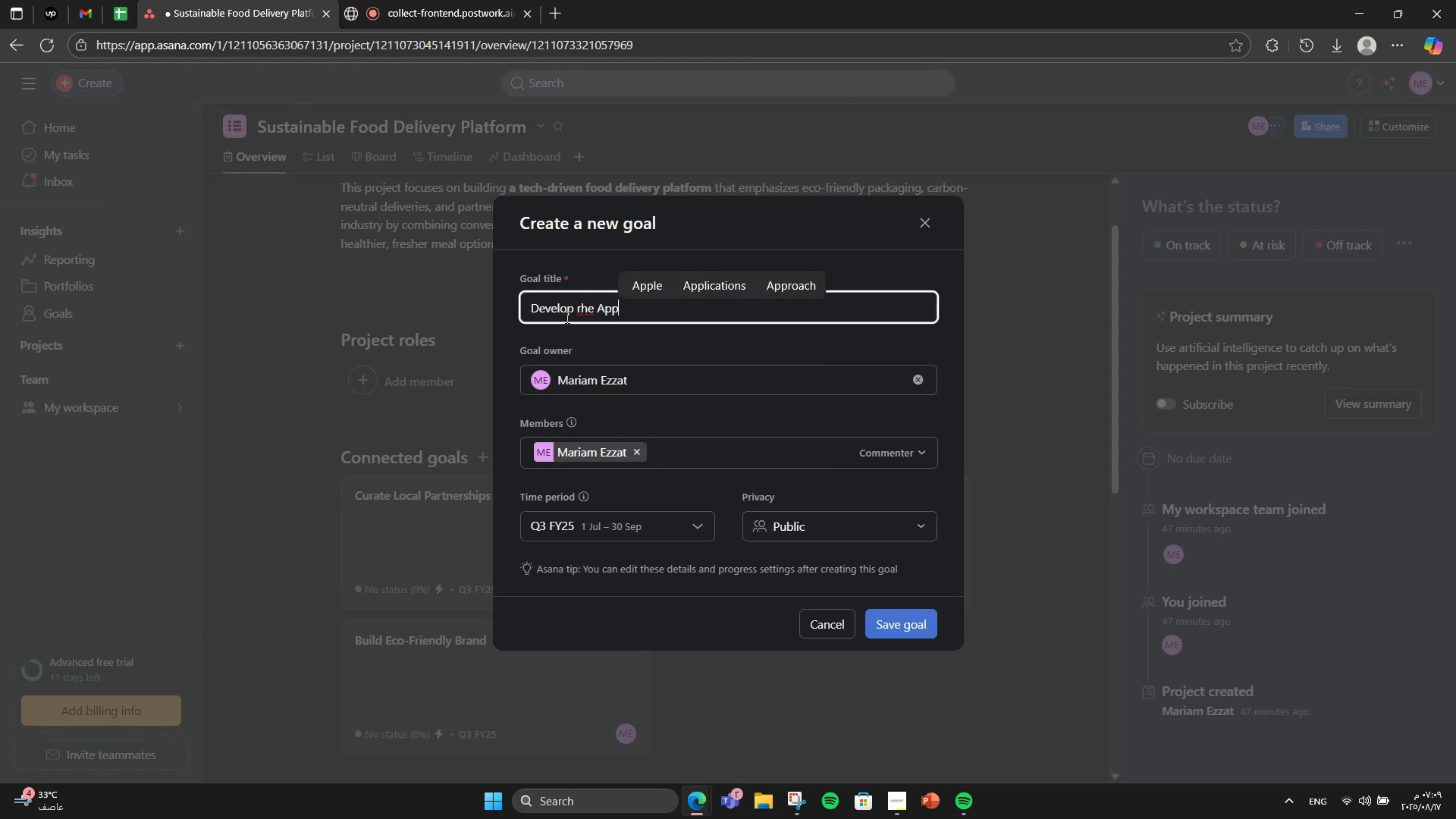 
double_click([580, 306])
 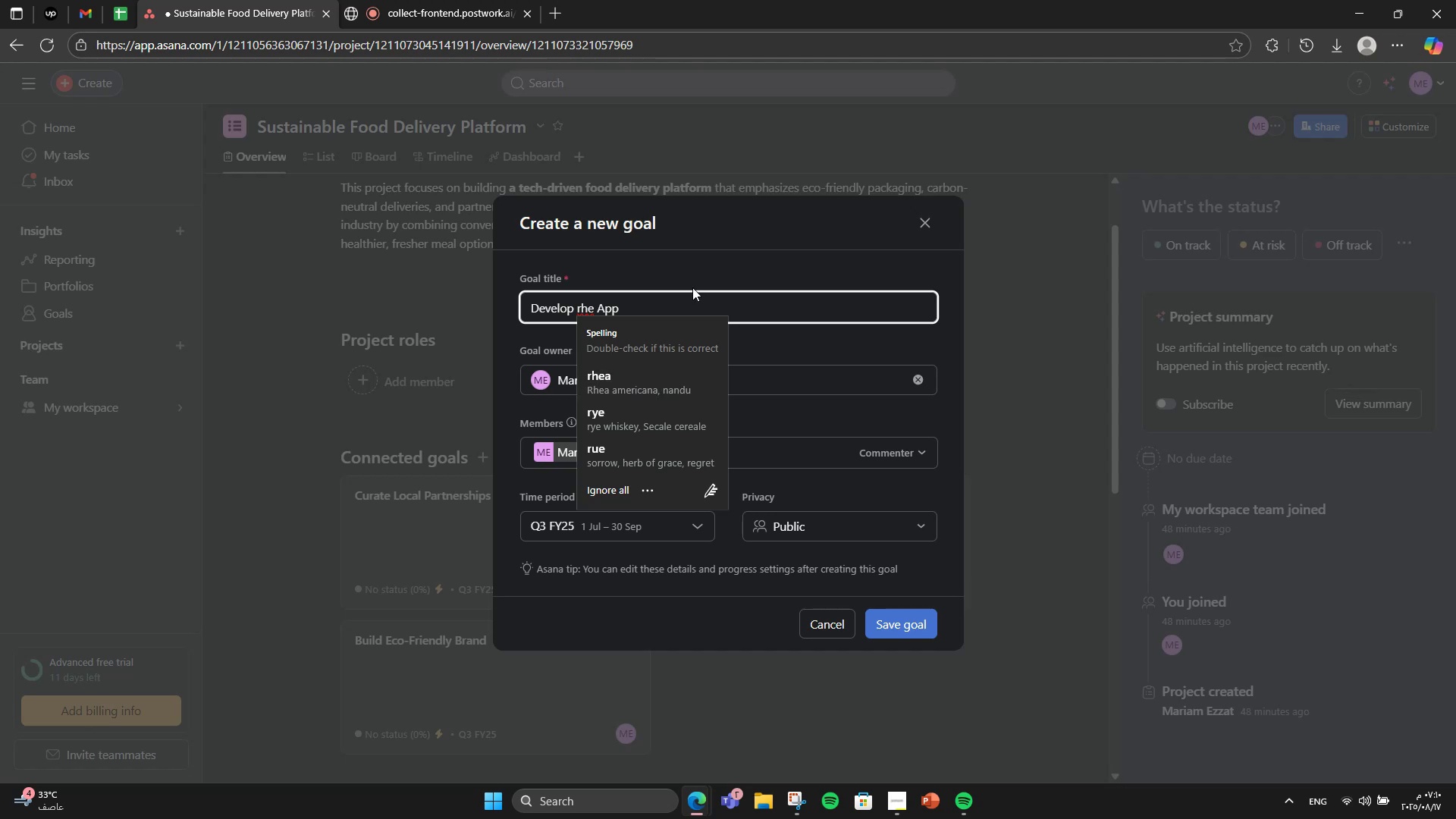 
key(Backspace)
 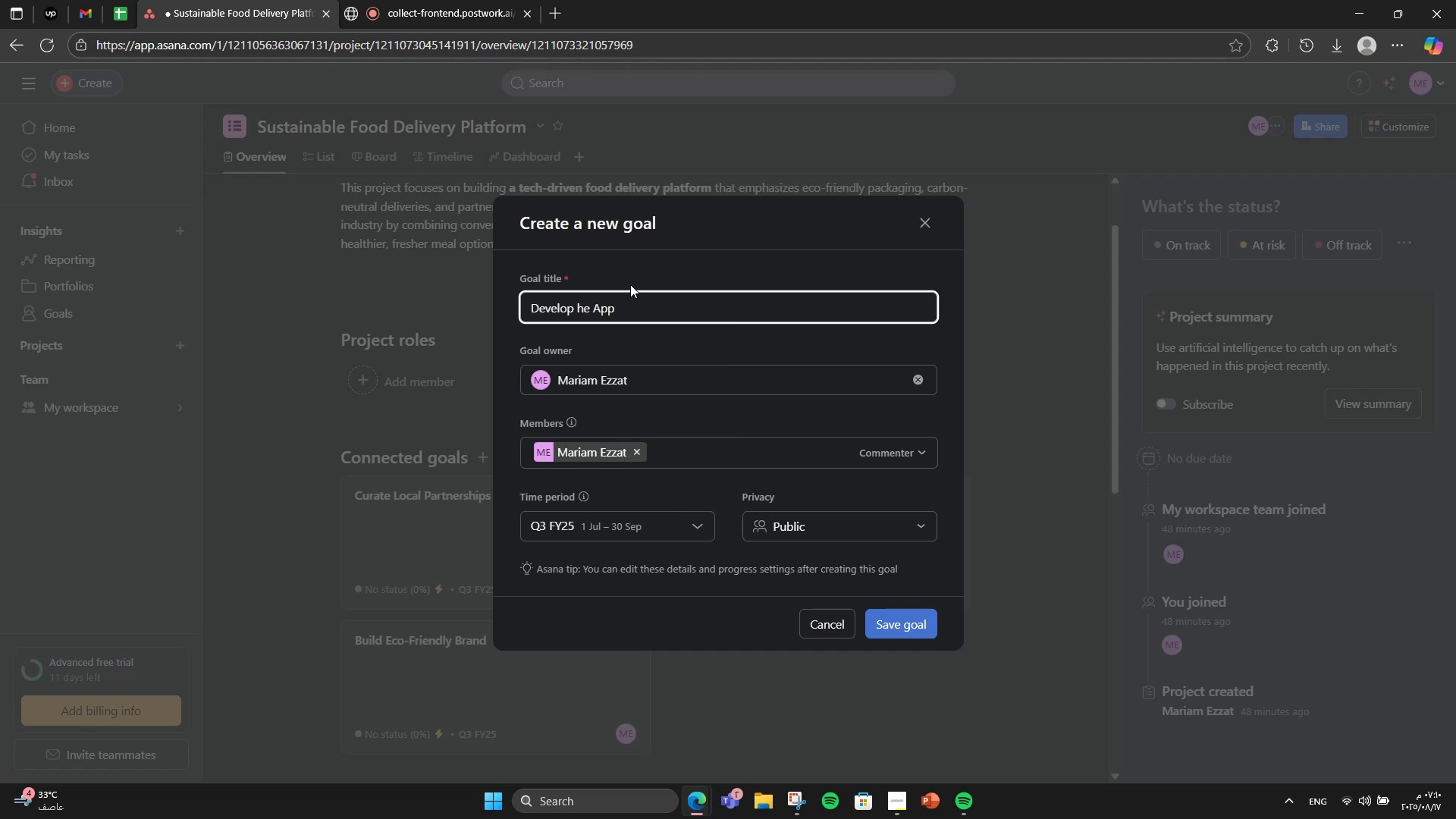 
key(T)
 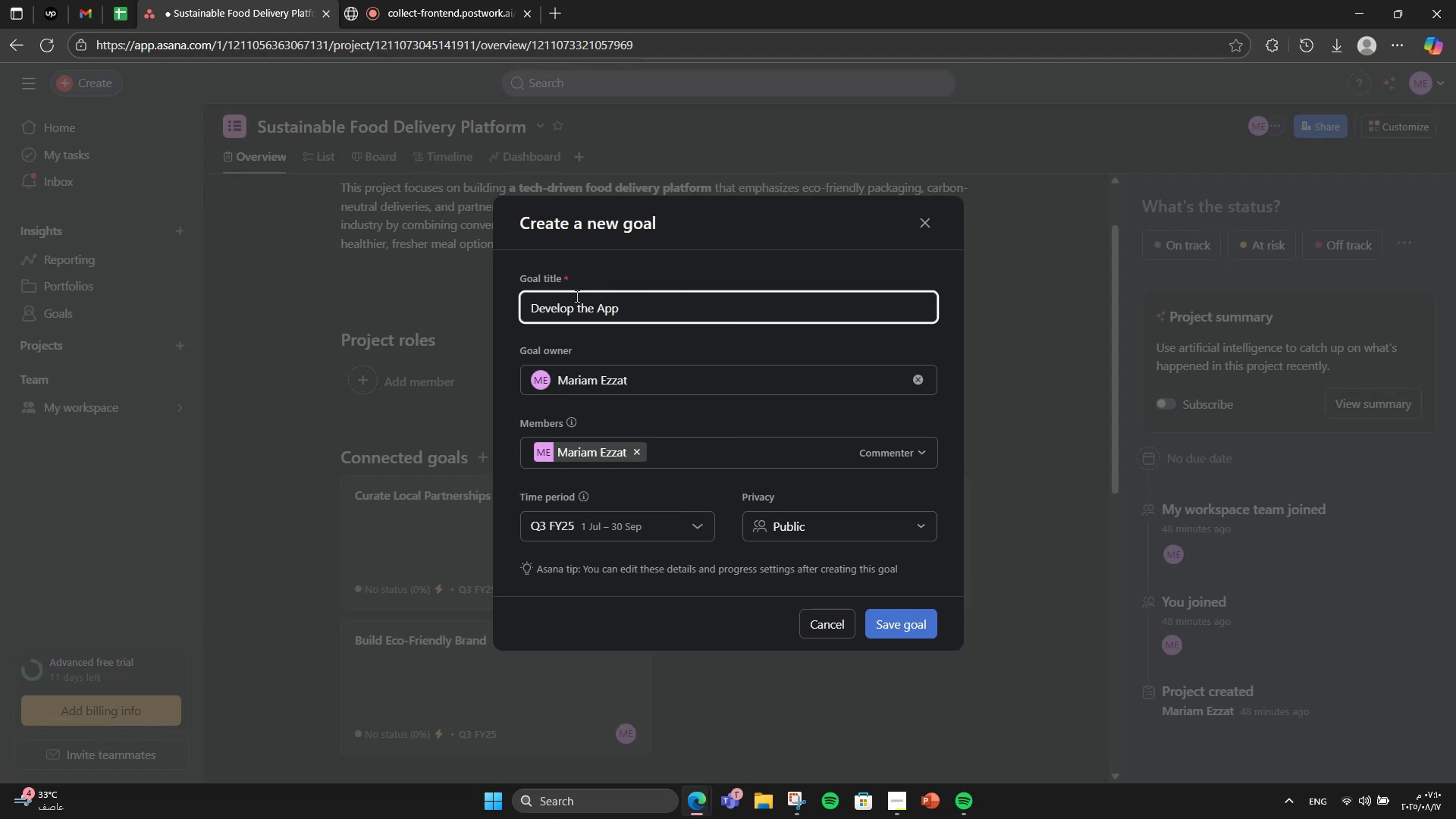 
wait(6.85)
 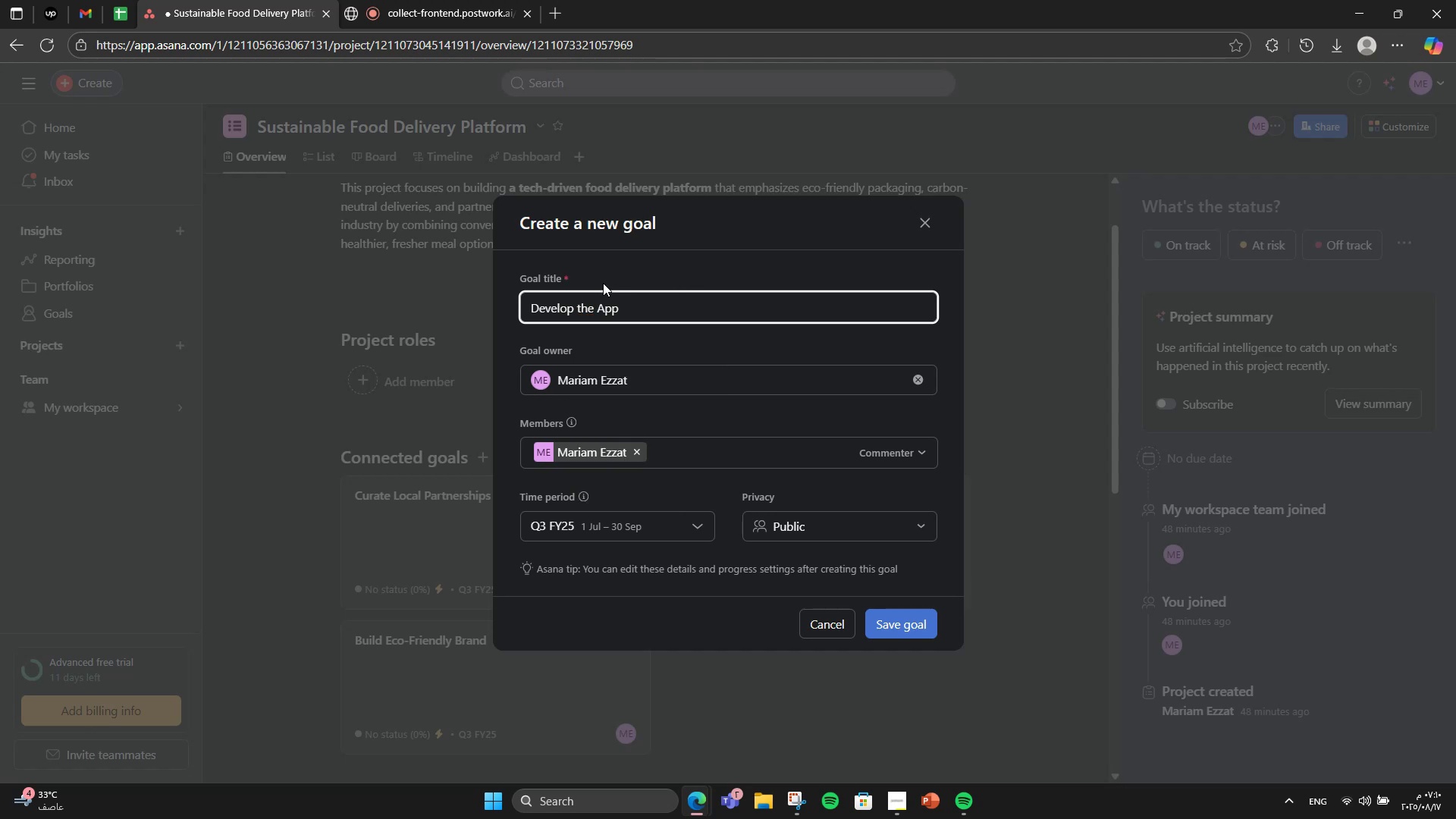 
left_click([903, 622])
 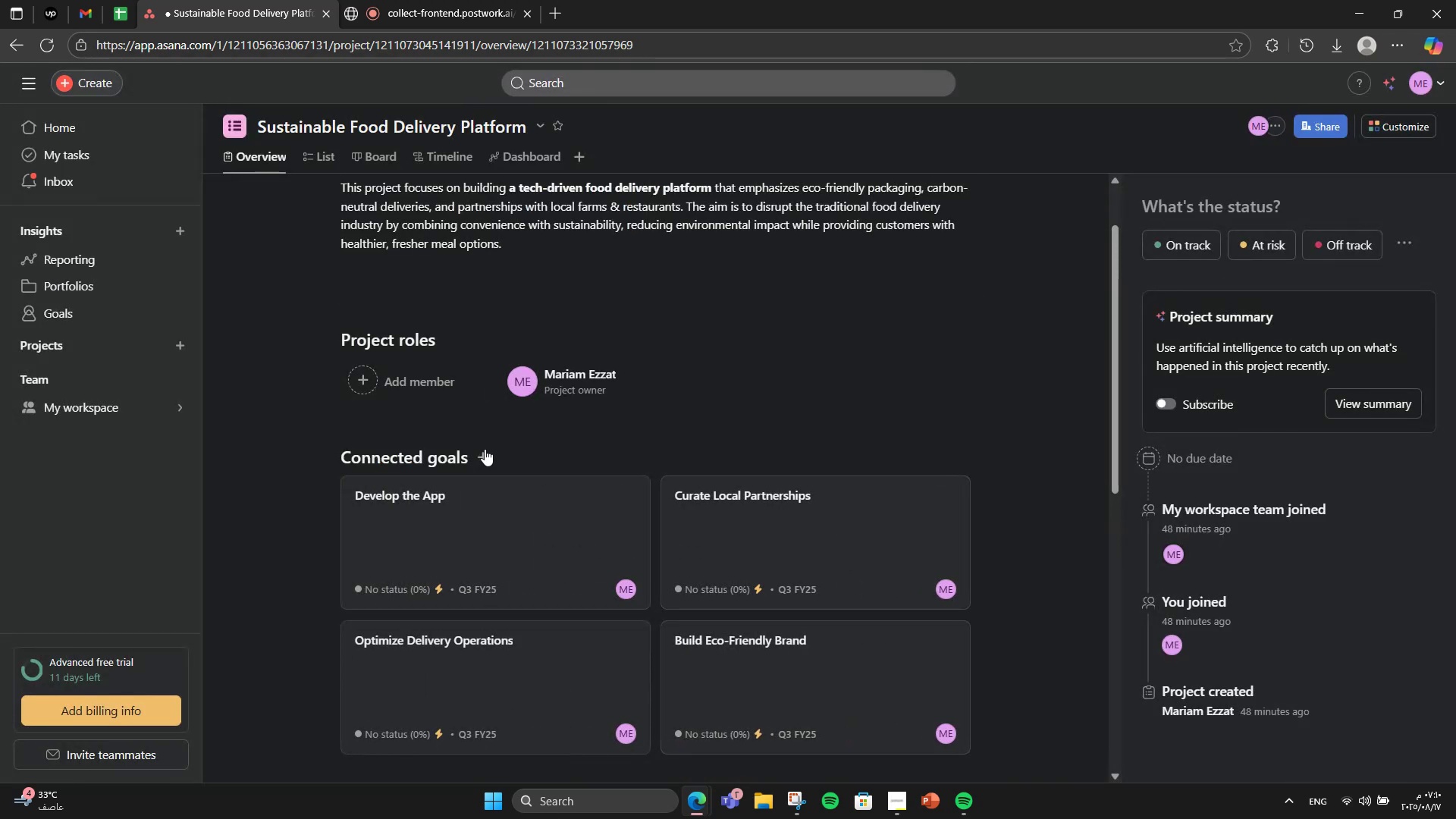 
double_click([483, 450])
 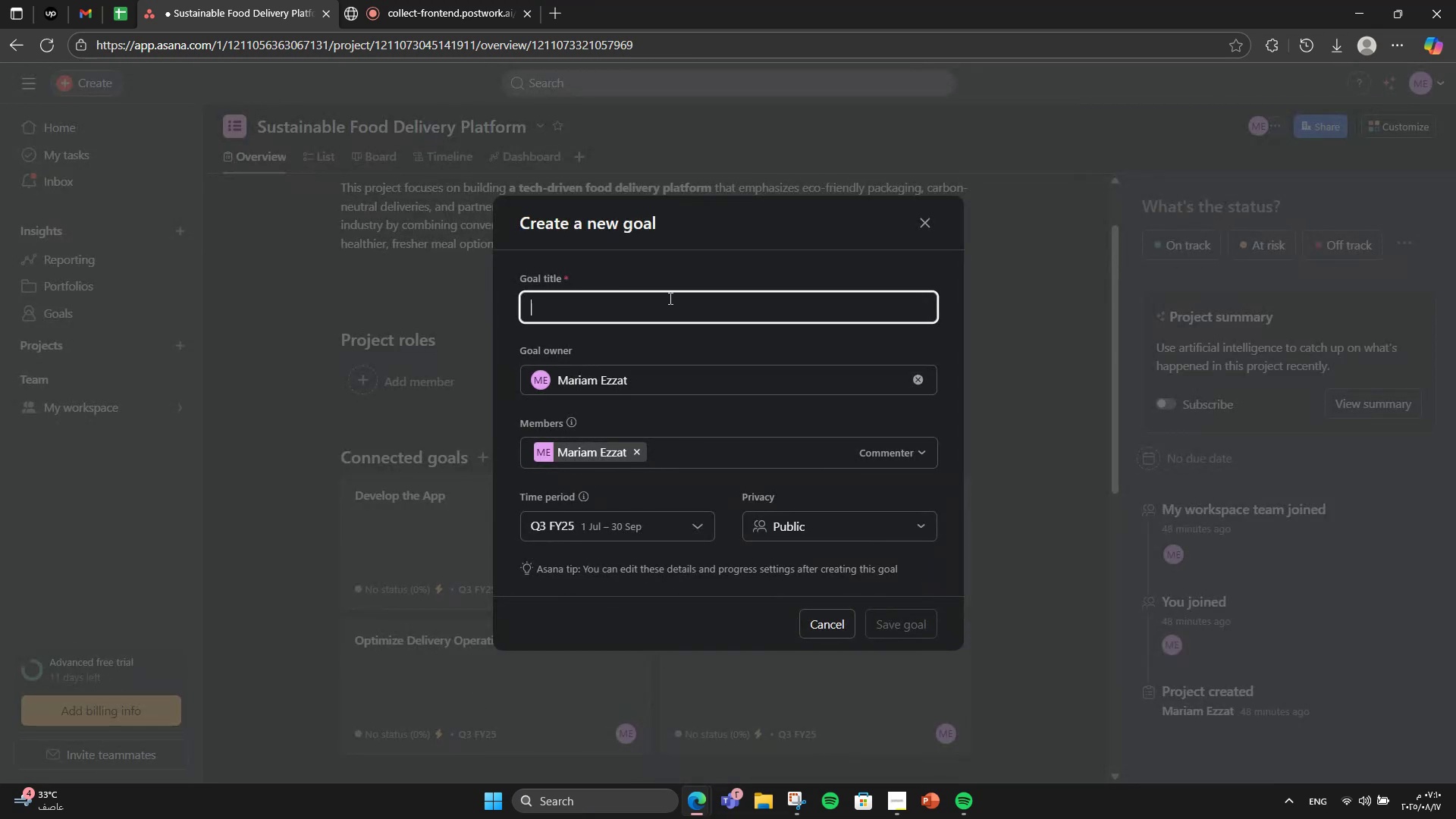 
type(Acquire & Retain Customers)
 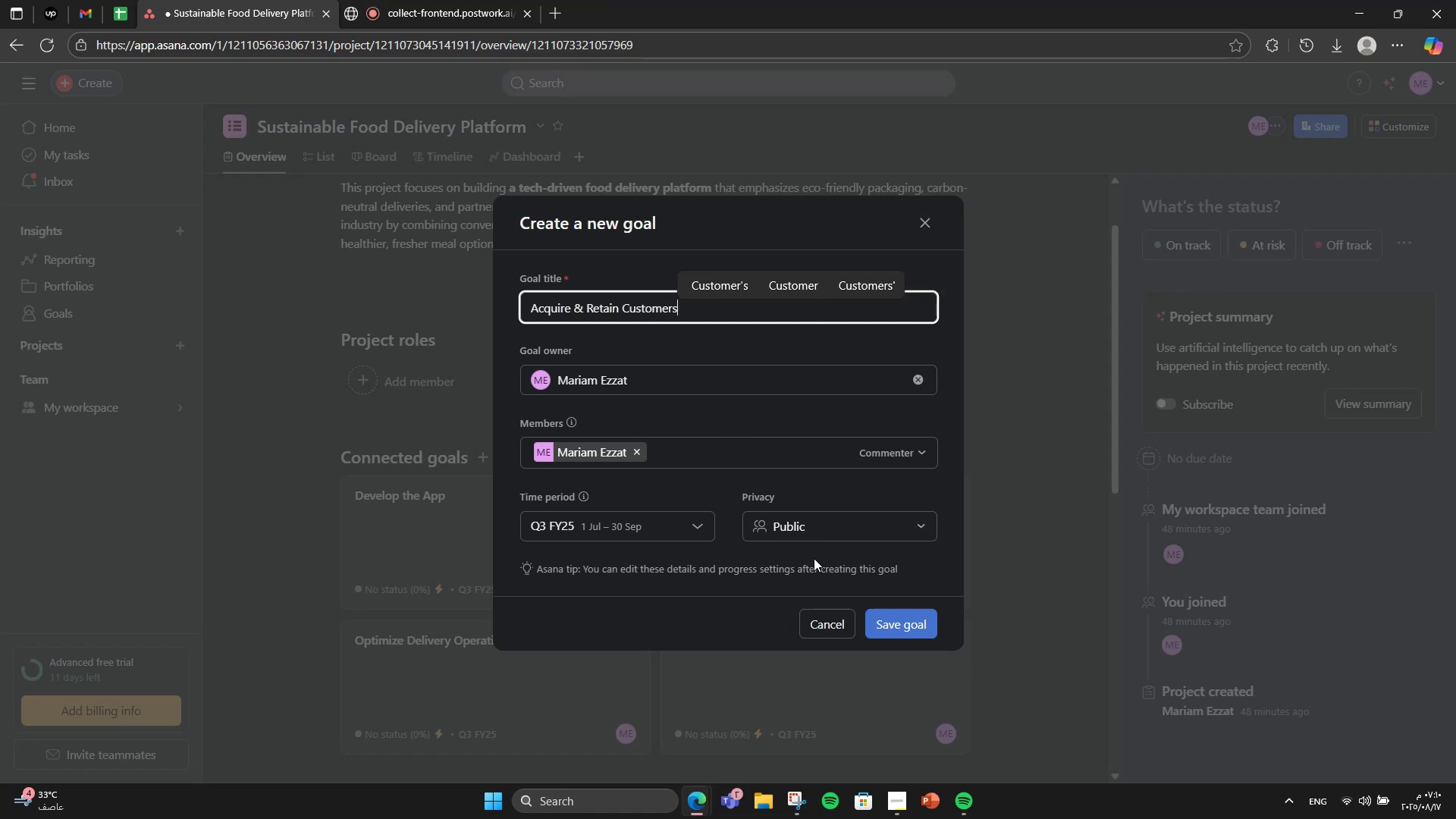 
left_click([899, 620])
 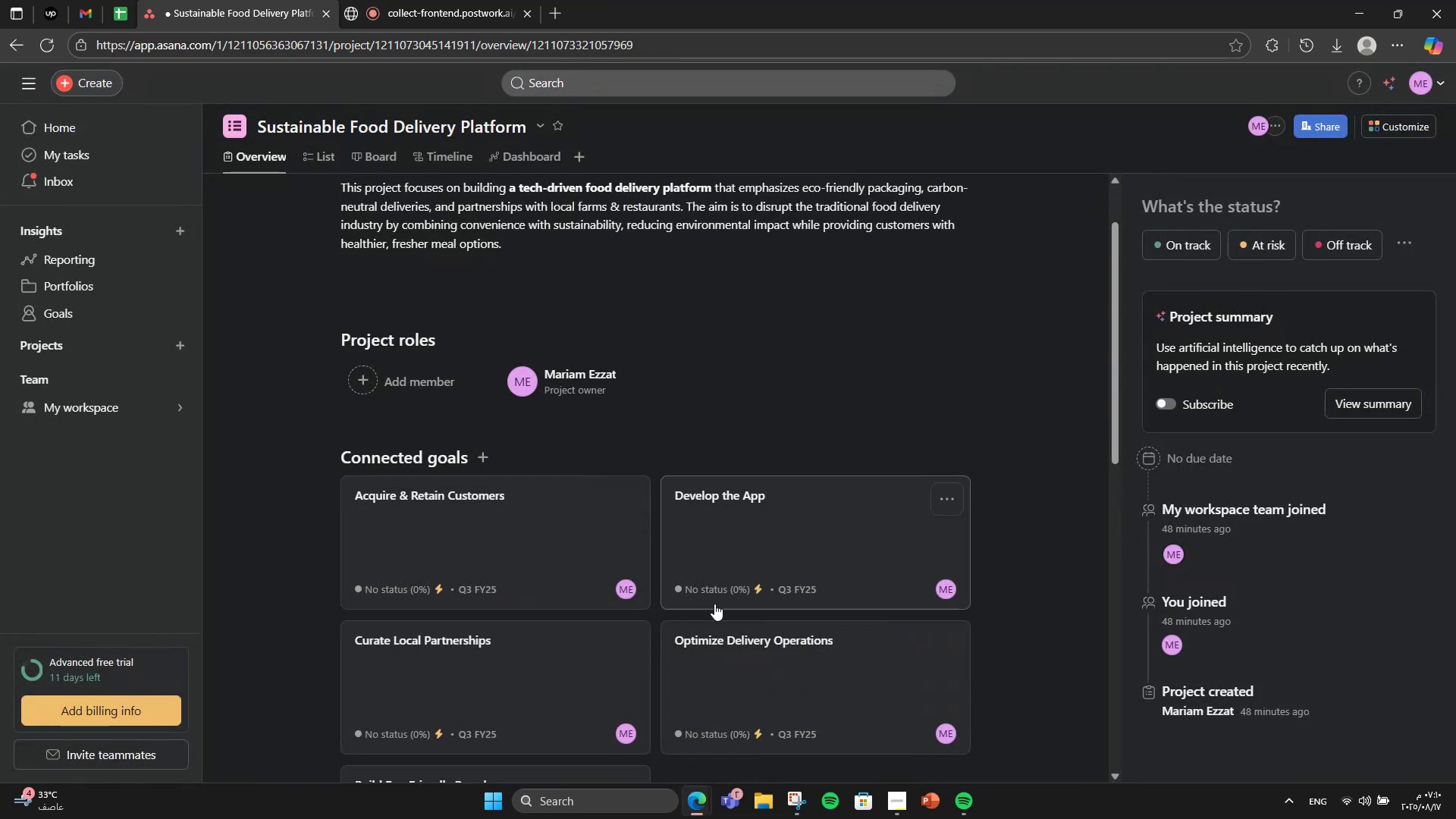 
scroll: coordinate [559, 545], scroll_direction: down, amount: 2.0
 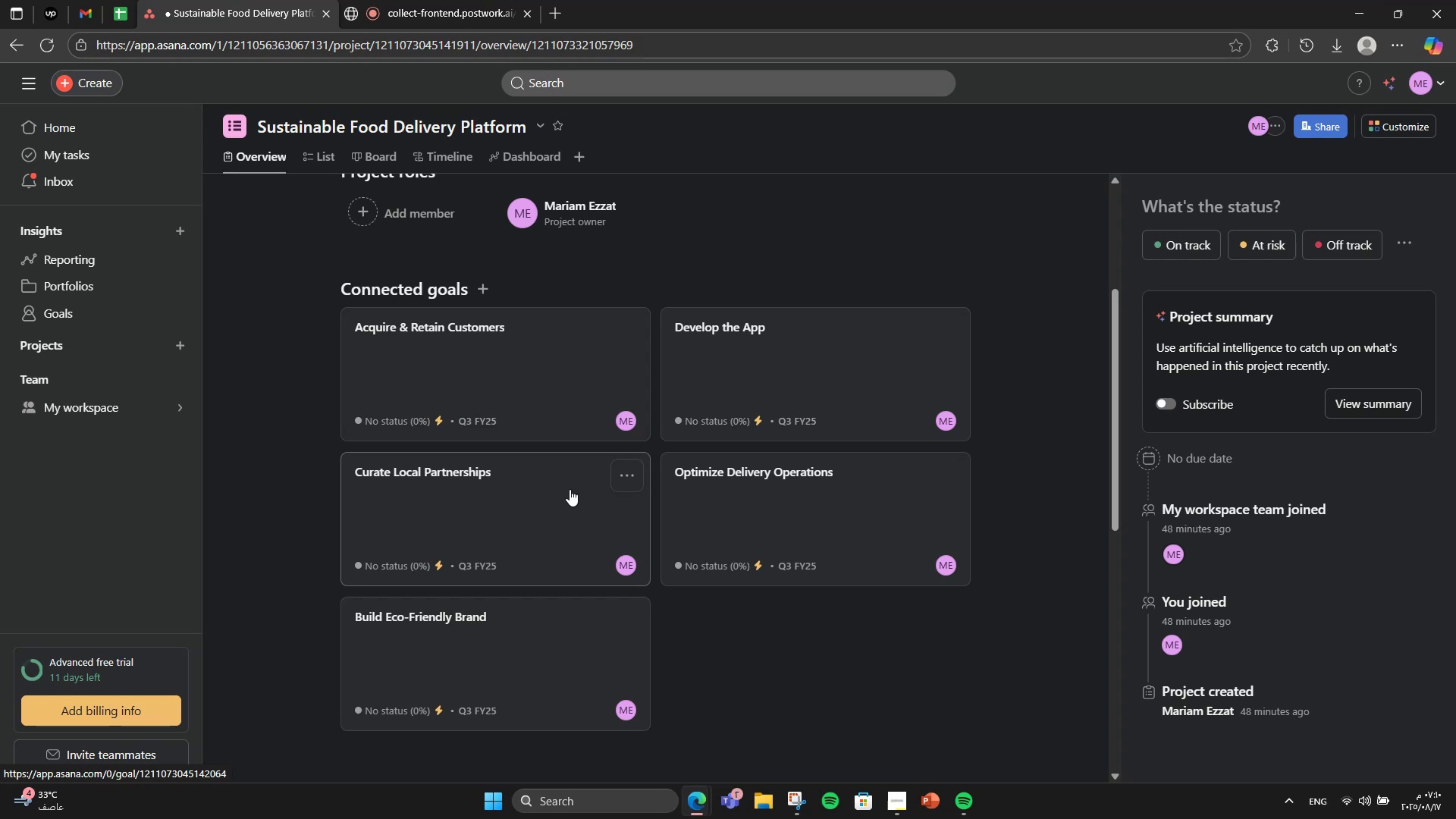 
left_click([601, 626])
 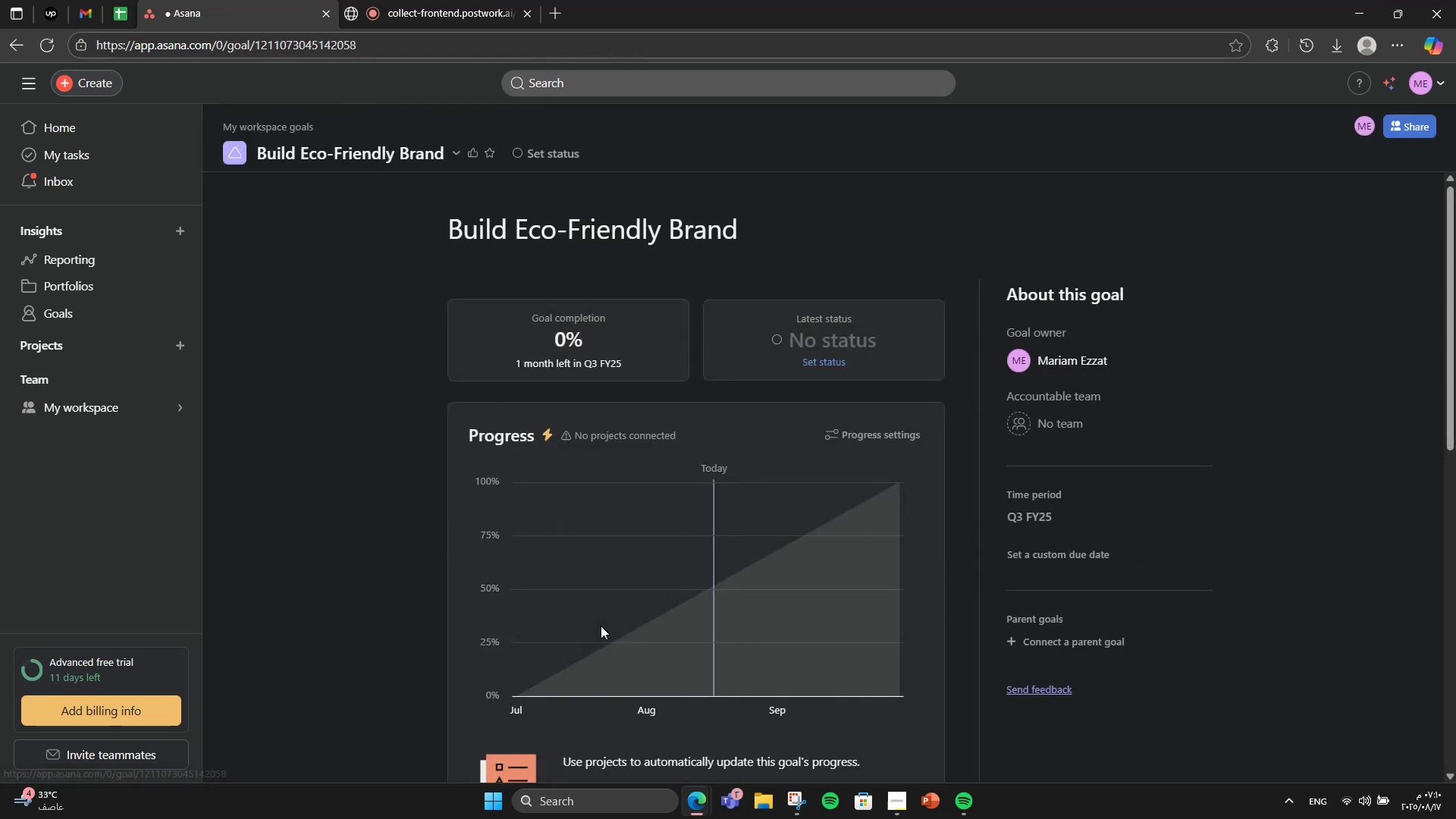 
scroll: coordinate [601, 626], scroll_direction: down, amount: 2.0
 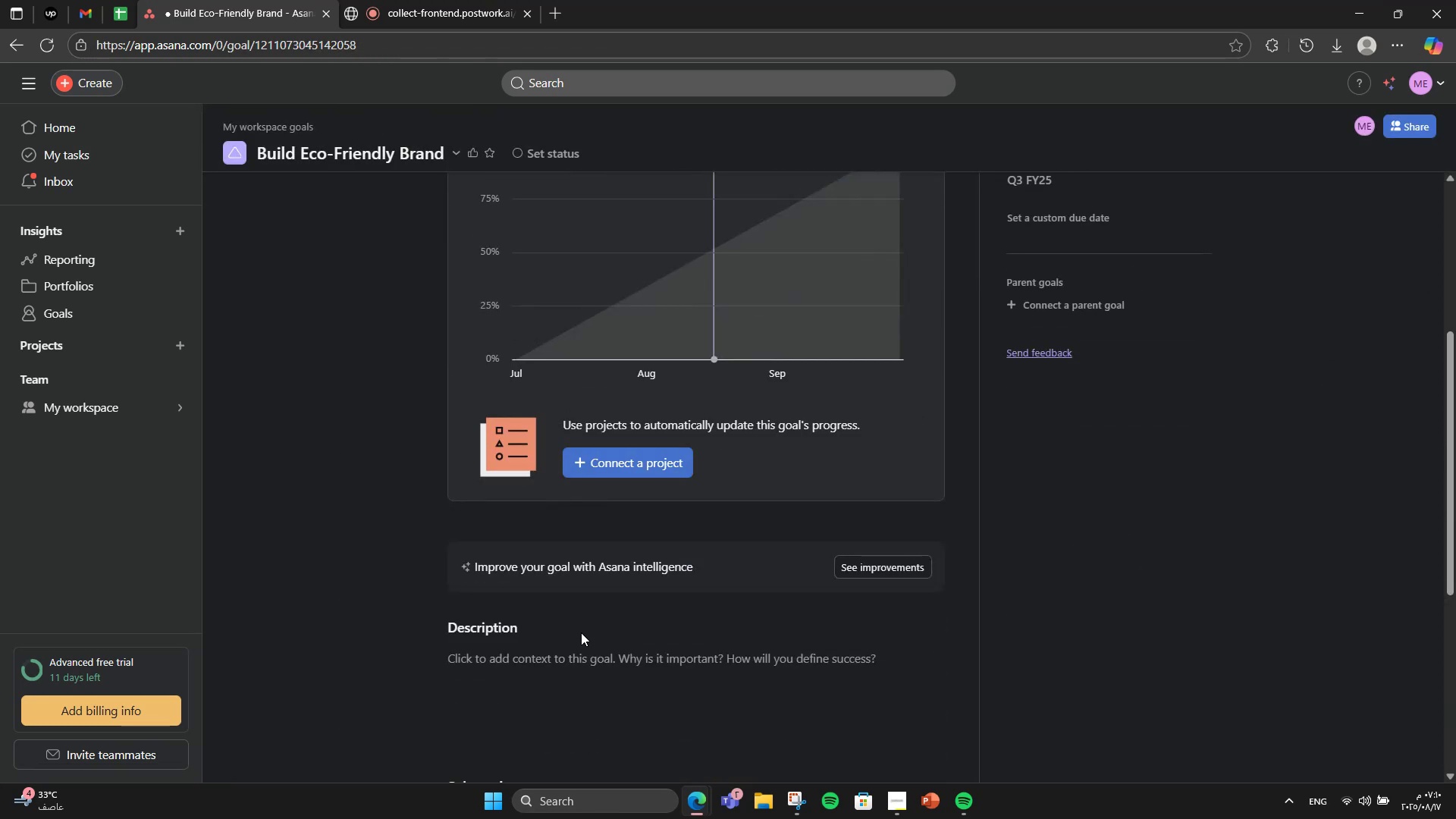 
left_click([560, 645])
 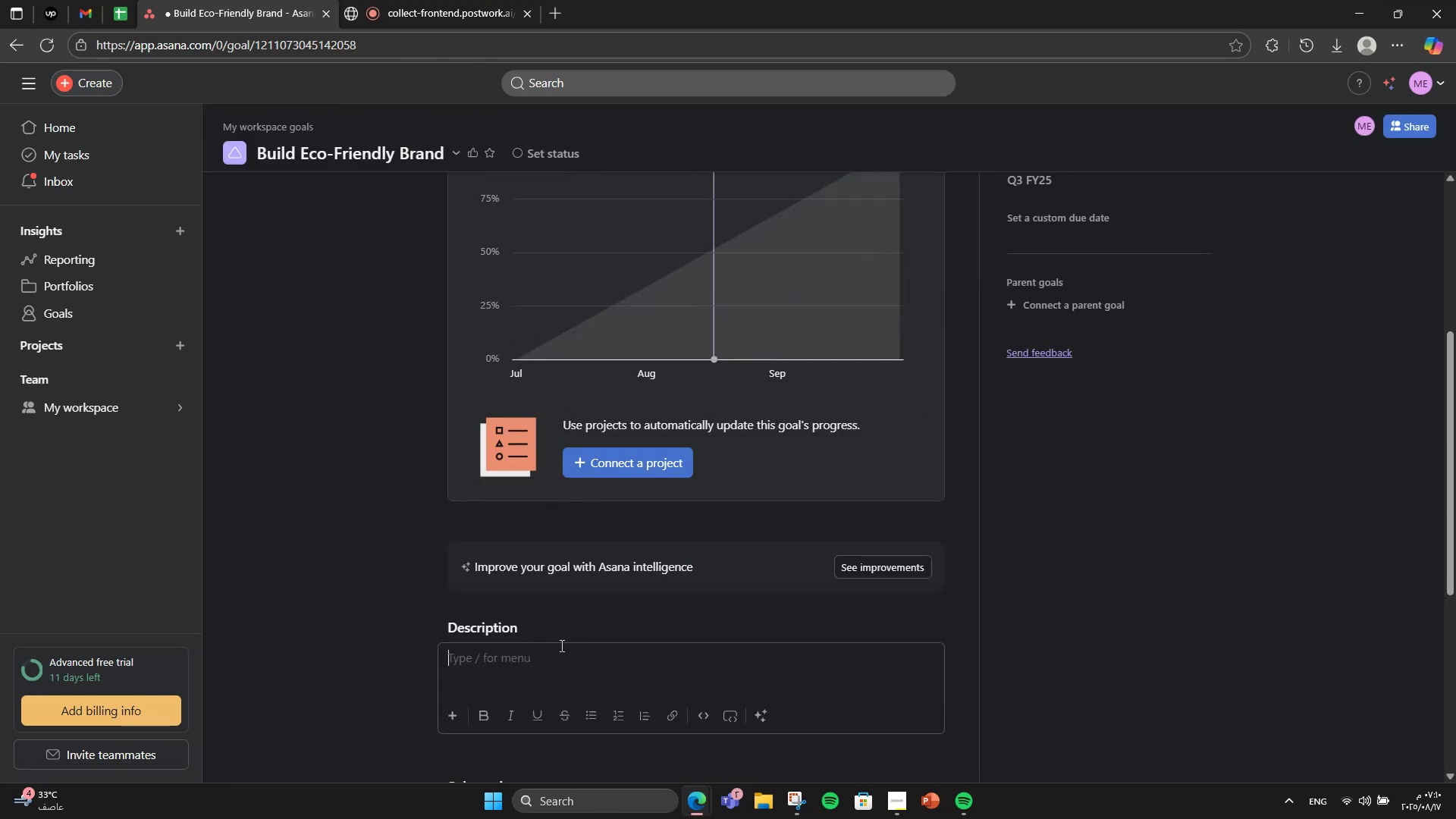 
scroll: coordinate [560, 645], scroll_direction: down, amount: 2.0
 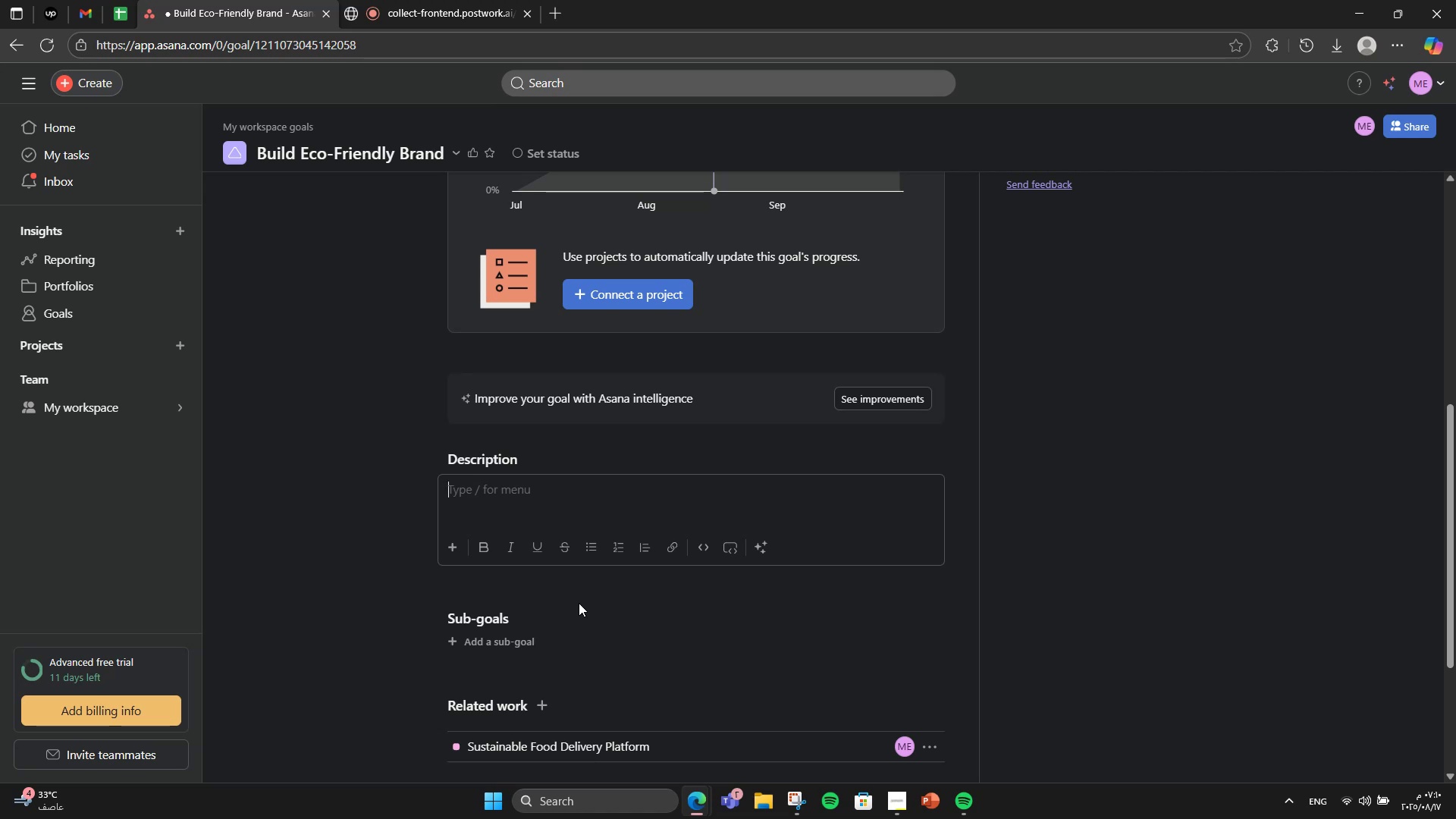 
wait(13.25)
 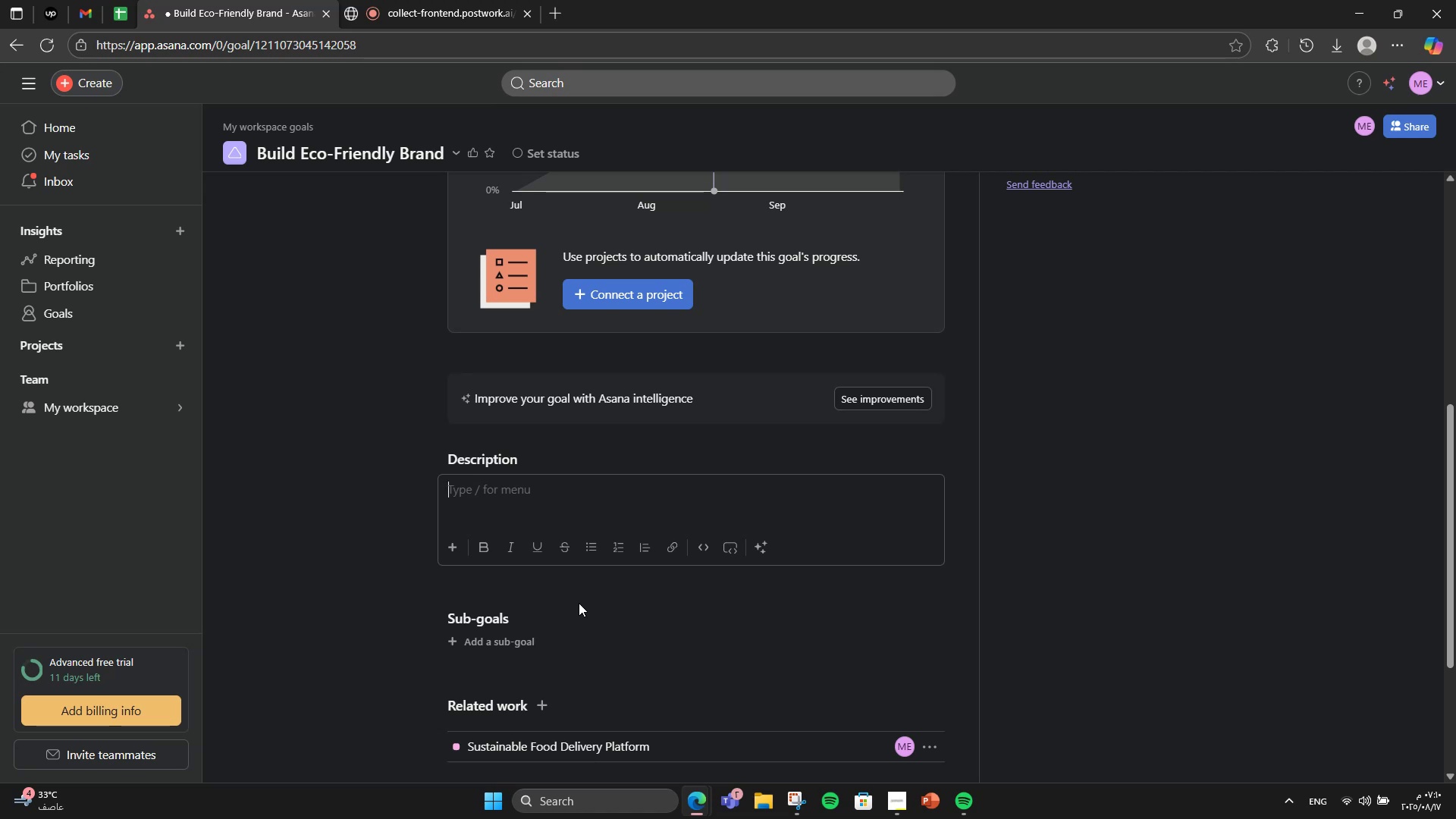 
key(CapsLock)
 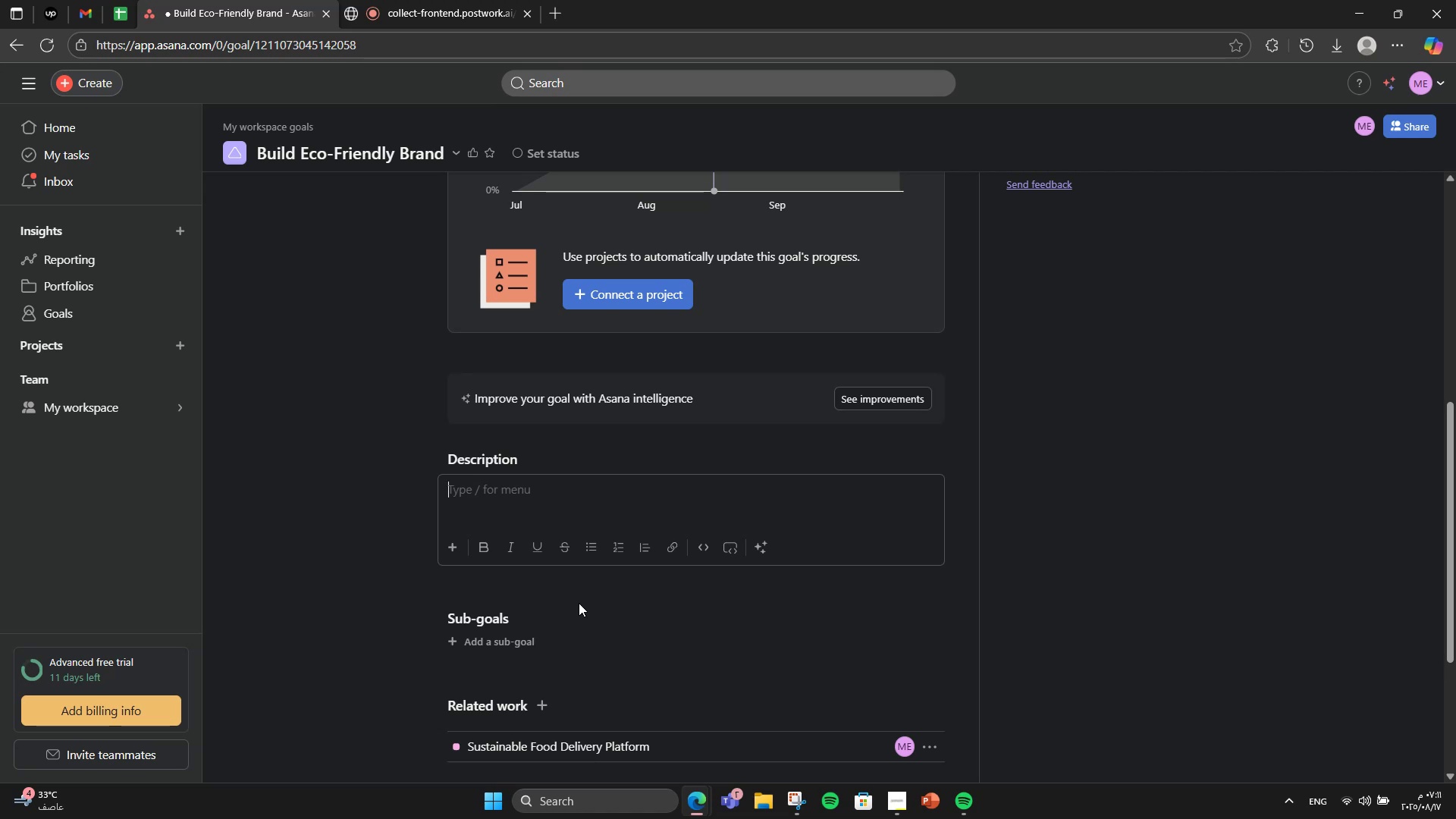 
key(P)
 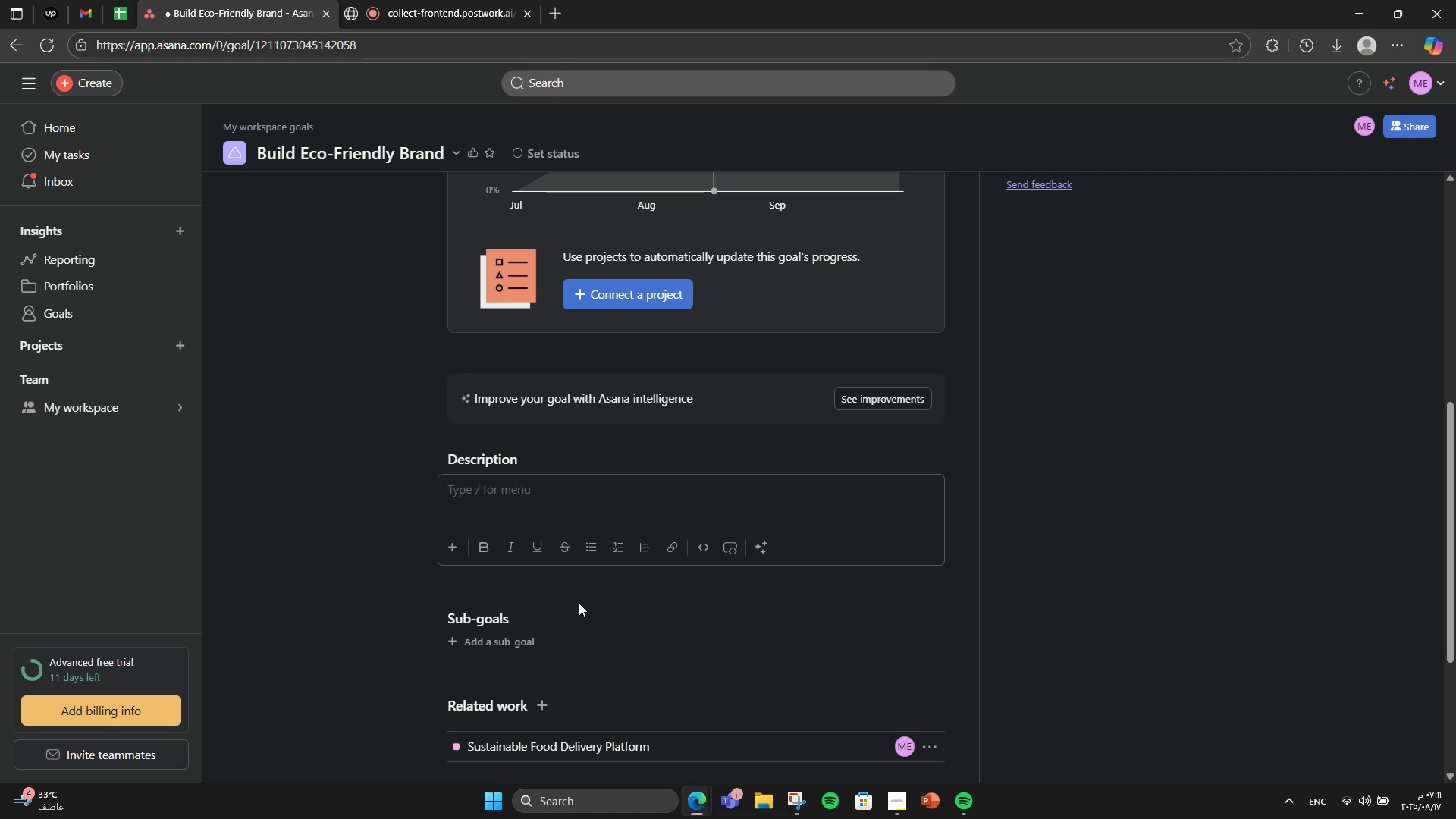 
key(Tab)
 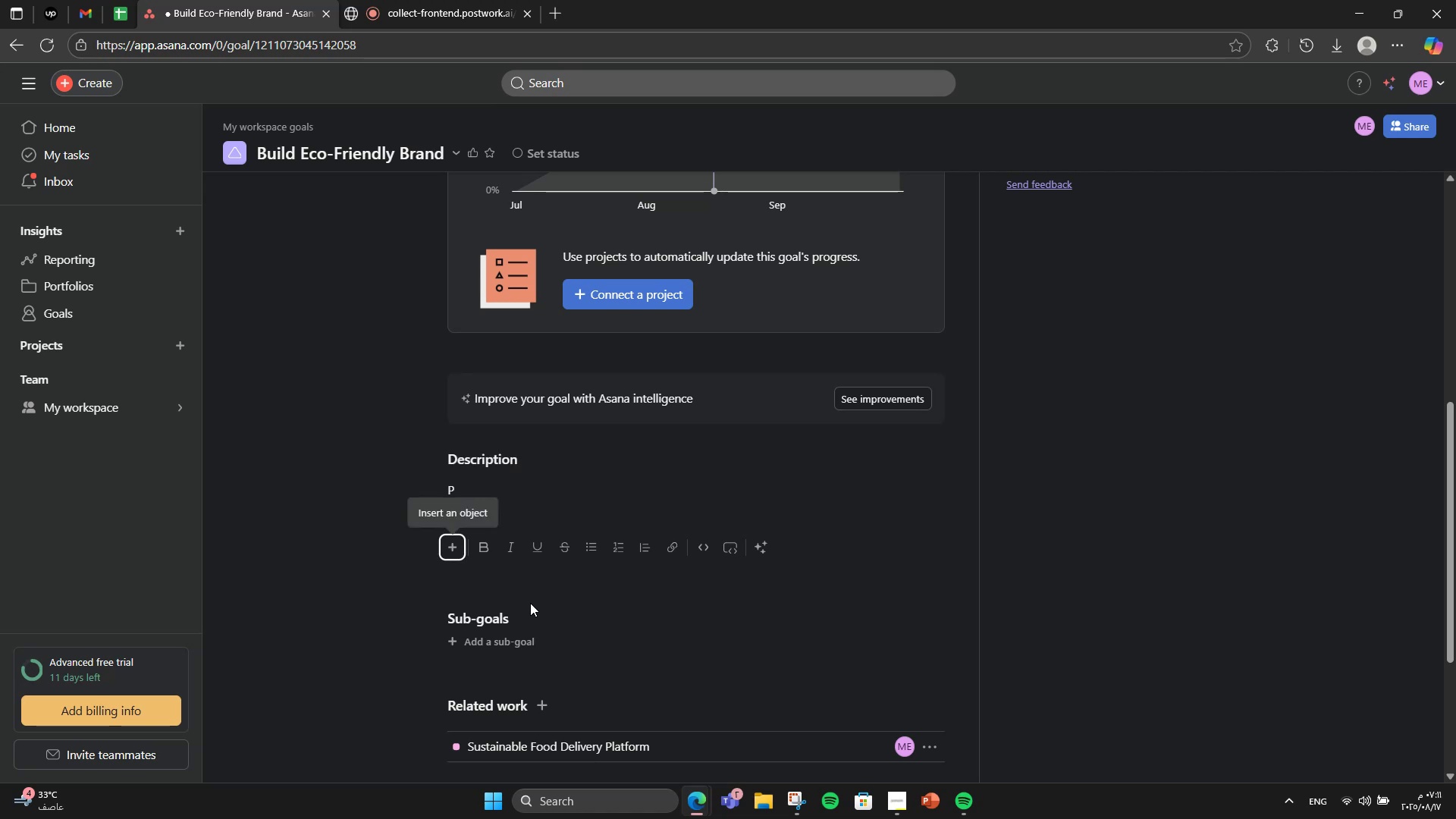 
left_click([682, 507])
 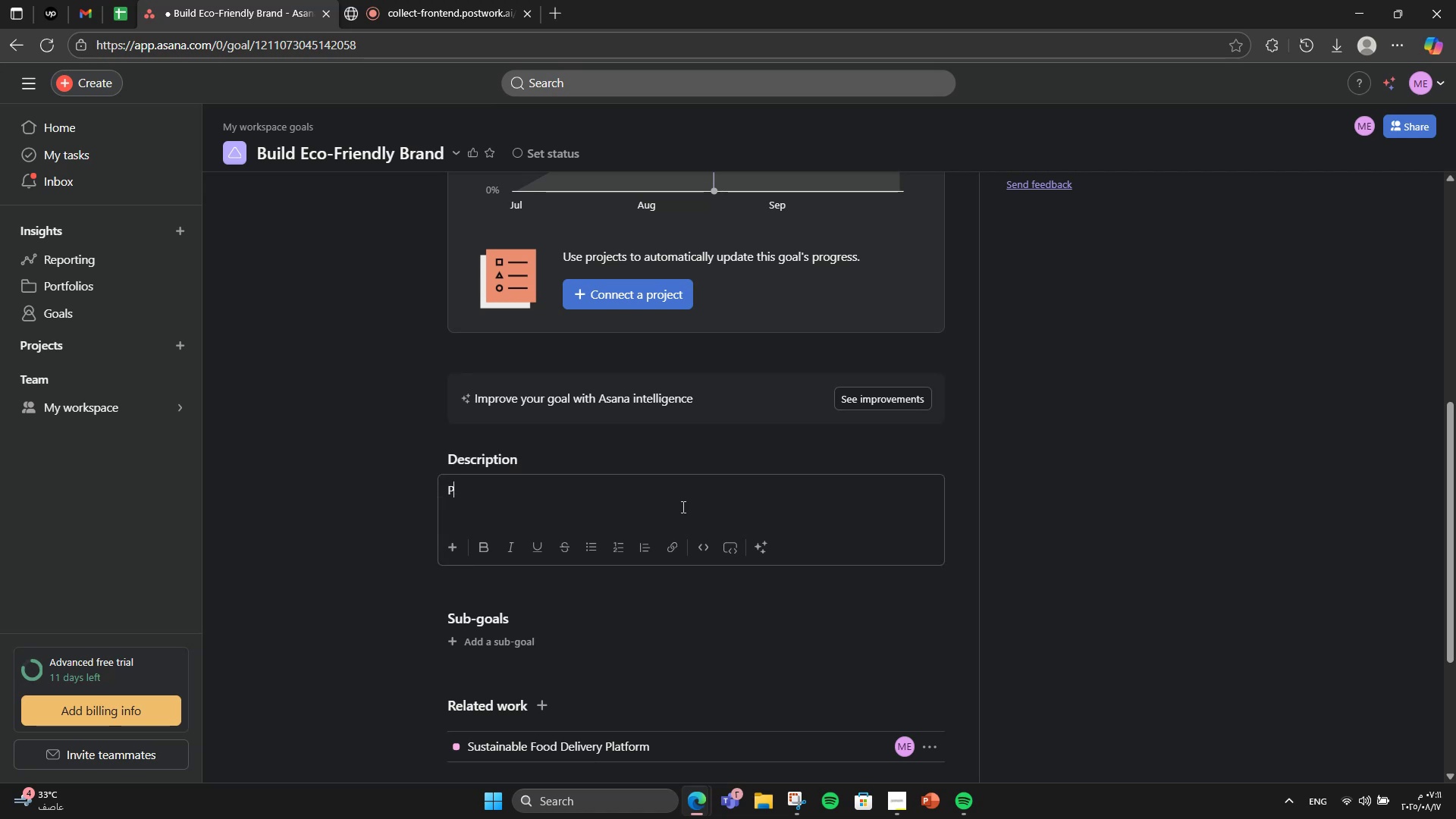 
type(osition the platform as a sustainable alternative to mainstream deliery)
key(Backspace)
key(Backspace)
key(Backspace)
type(very apps.)
 